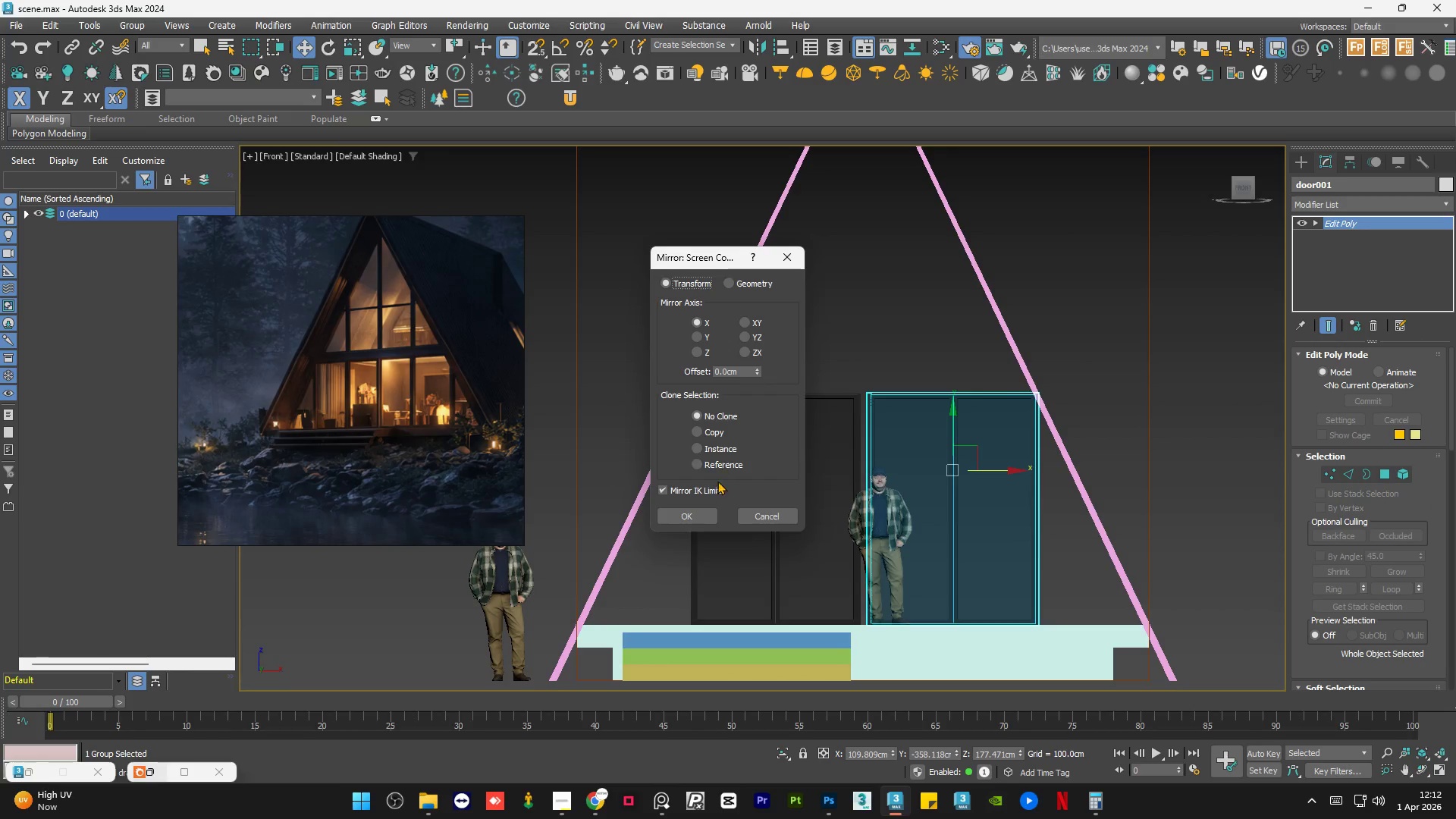 
double_click([868, 333])
 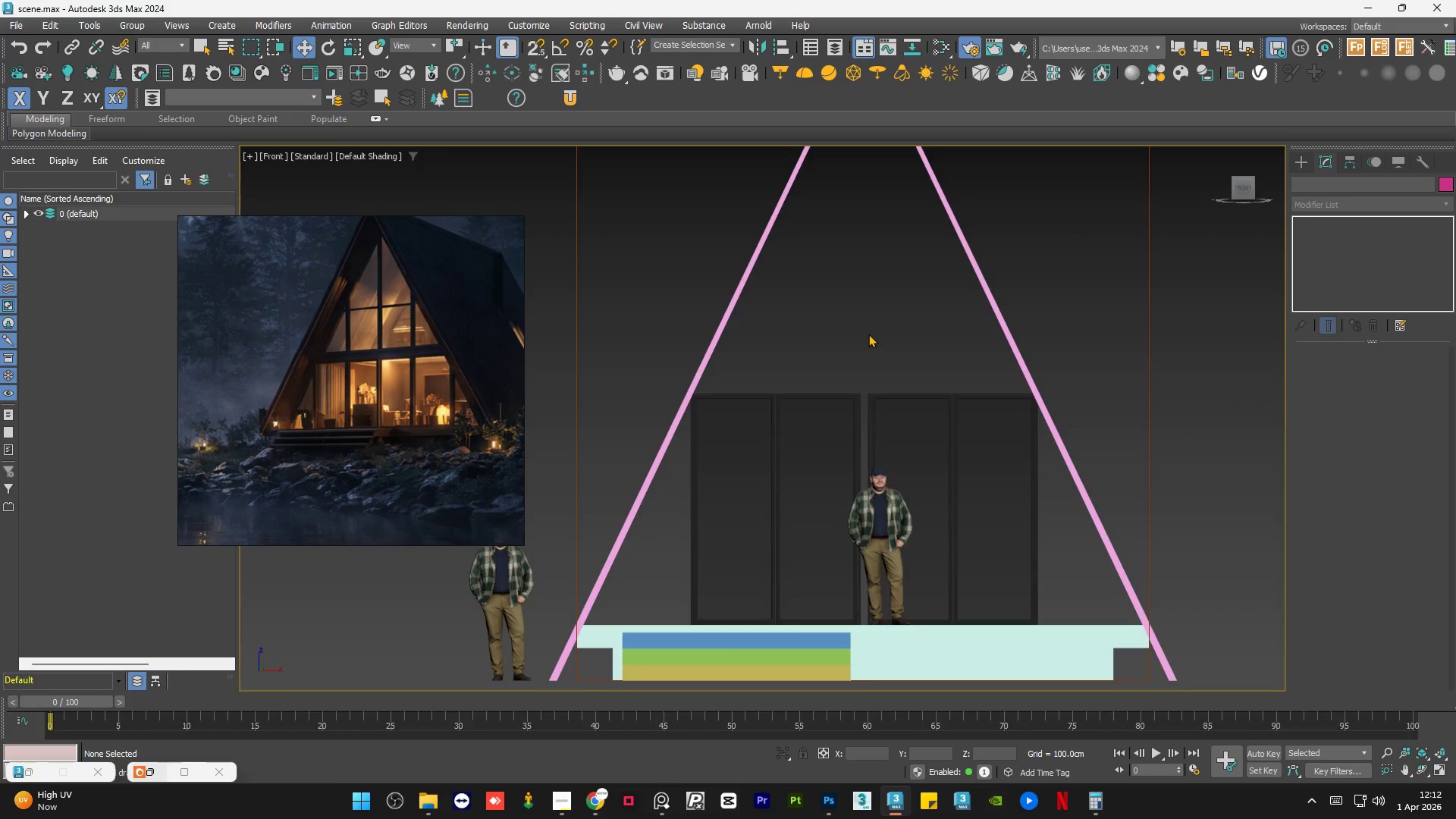 
hold_key(key=AltLeft, duration=0.98)
 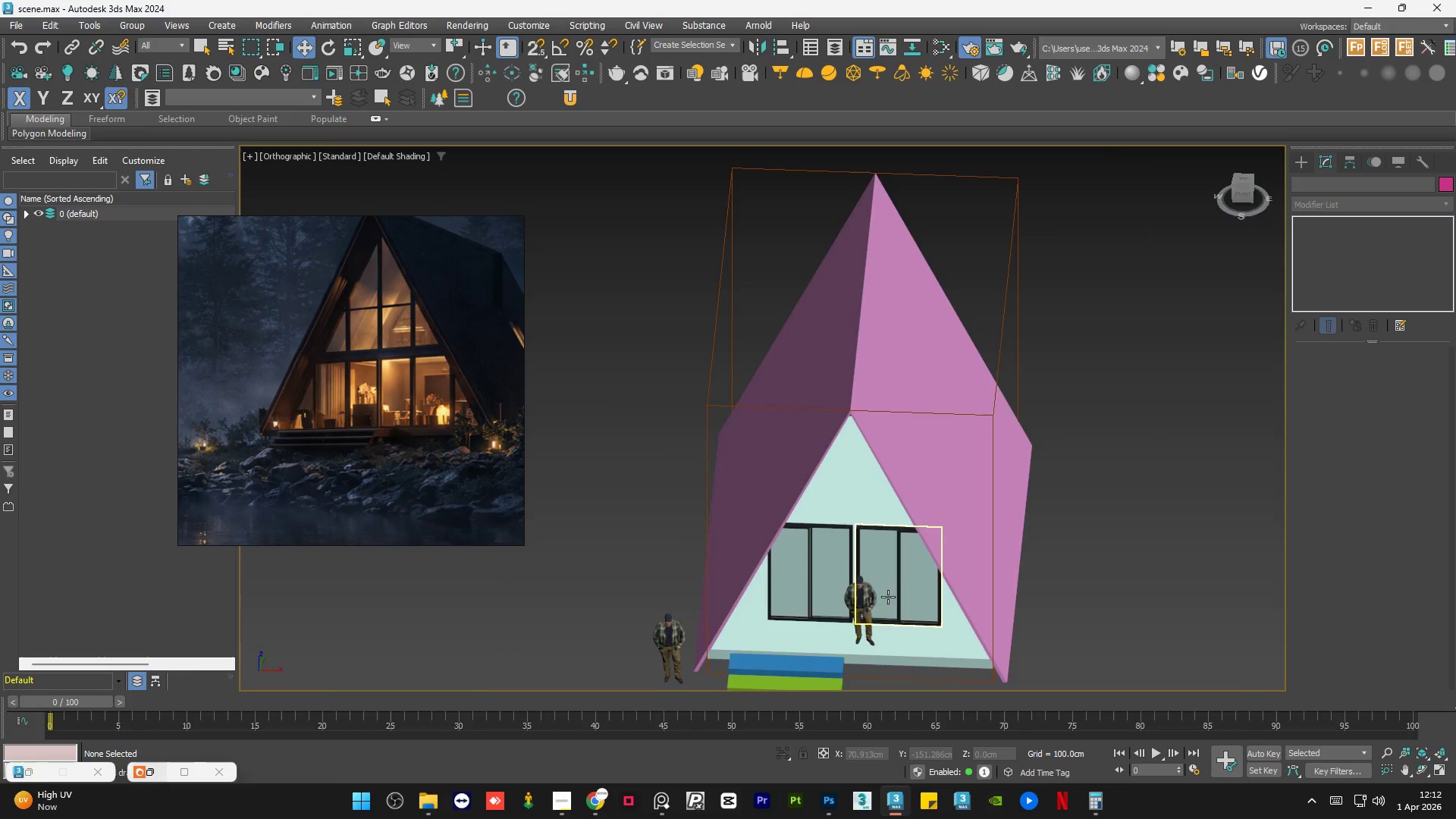 
scroll: coordinate [872, 359], scroll_direction: down, amount: 2.0
 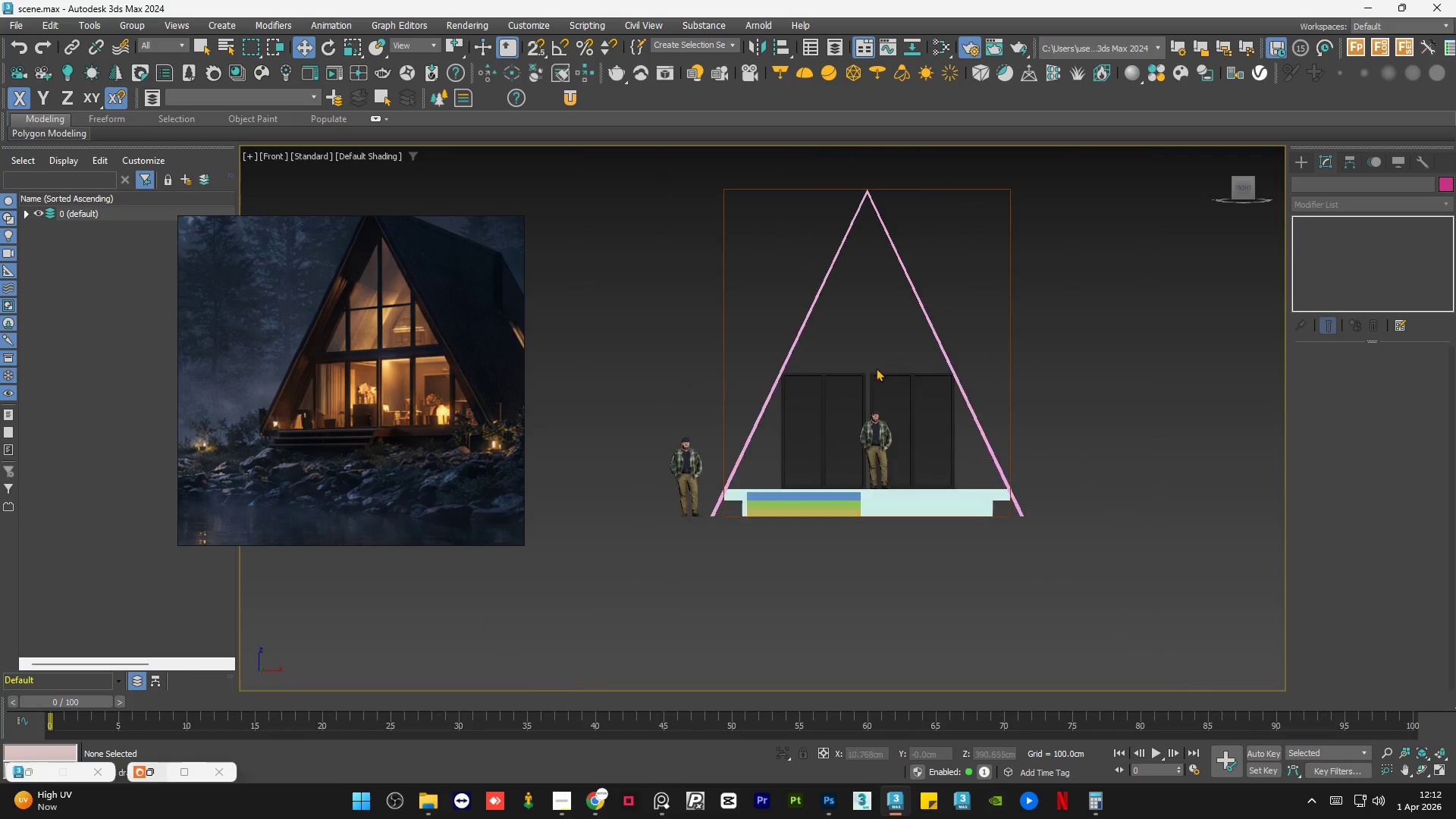 
scroll: coordinate [891, 647], scroll_direction: up, amount: 5.0
 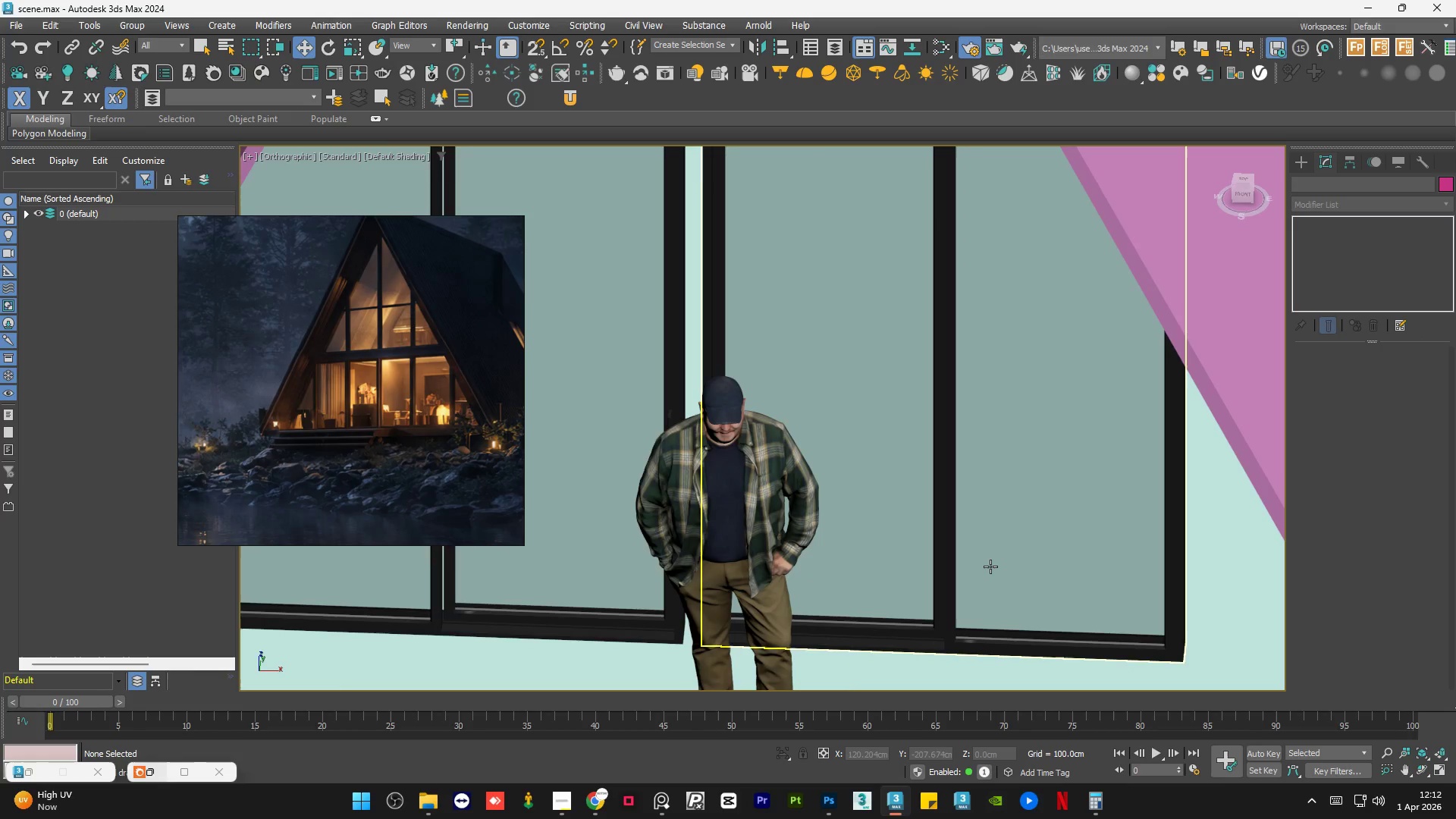 
left_click([920, 469])
 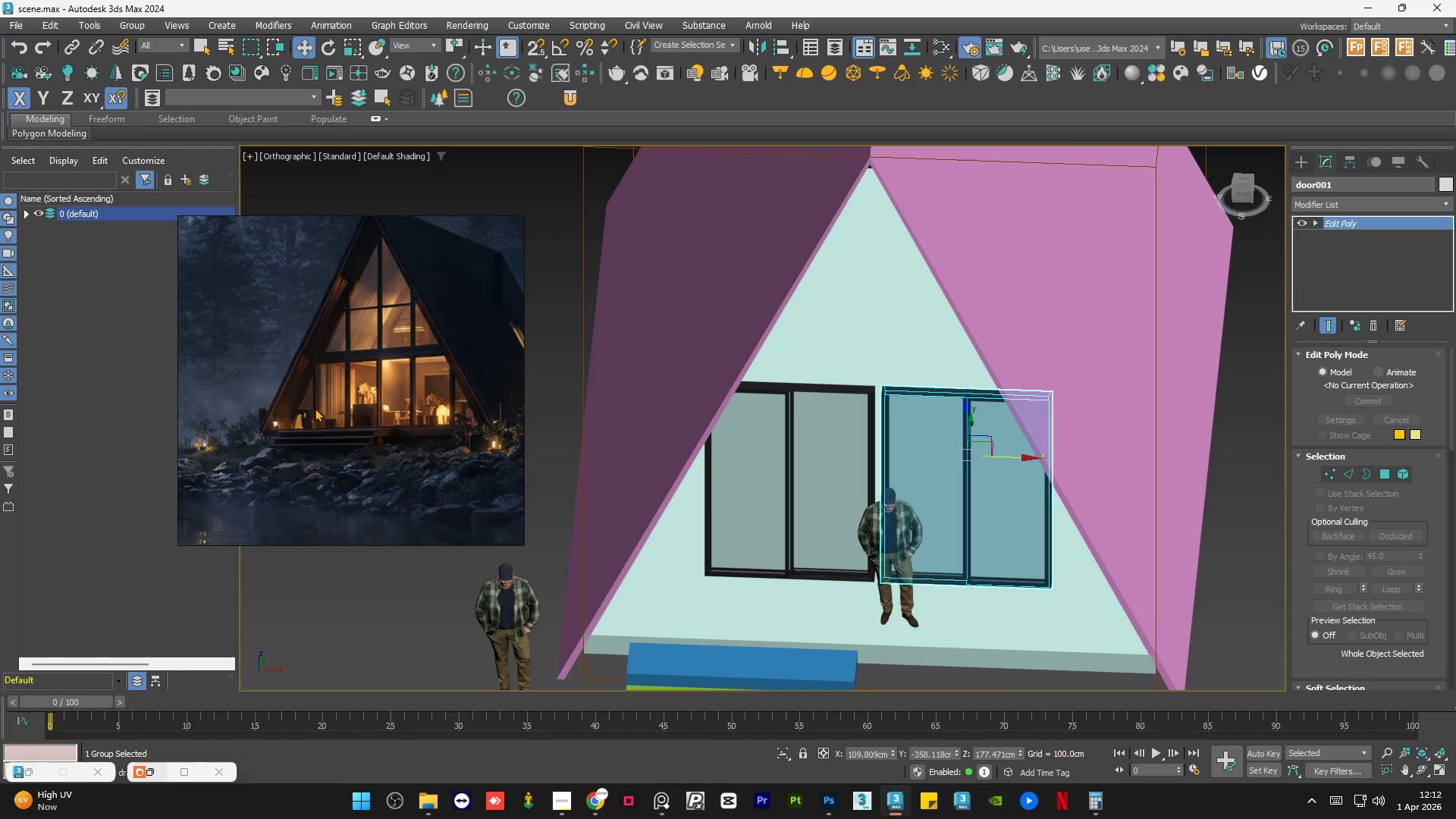 
scroll: coordinate [965, 526], scroll_direction: down, amount: 3.0
 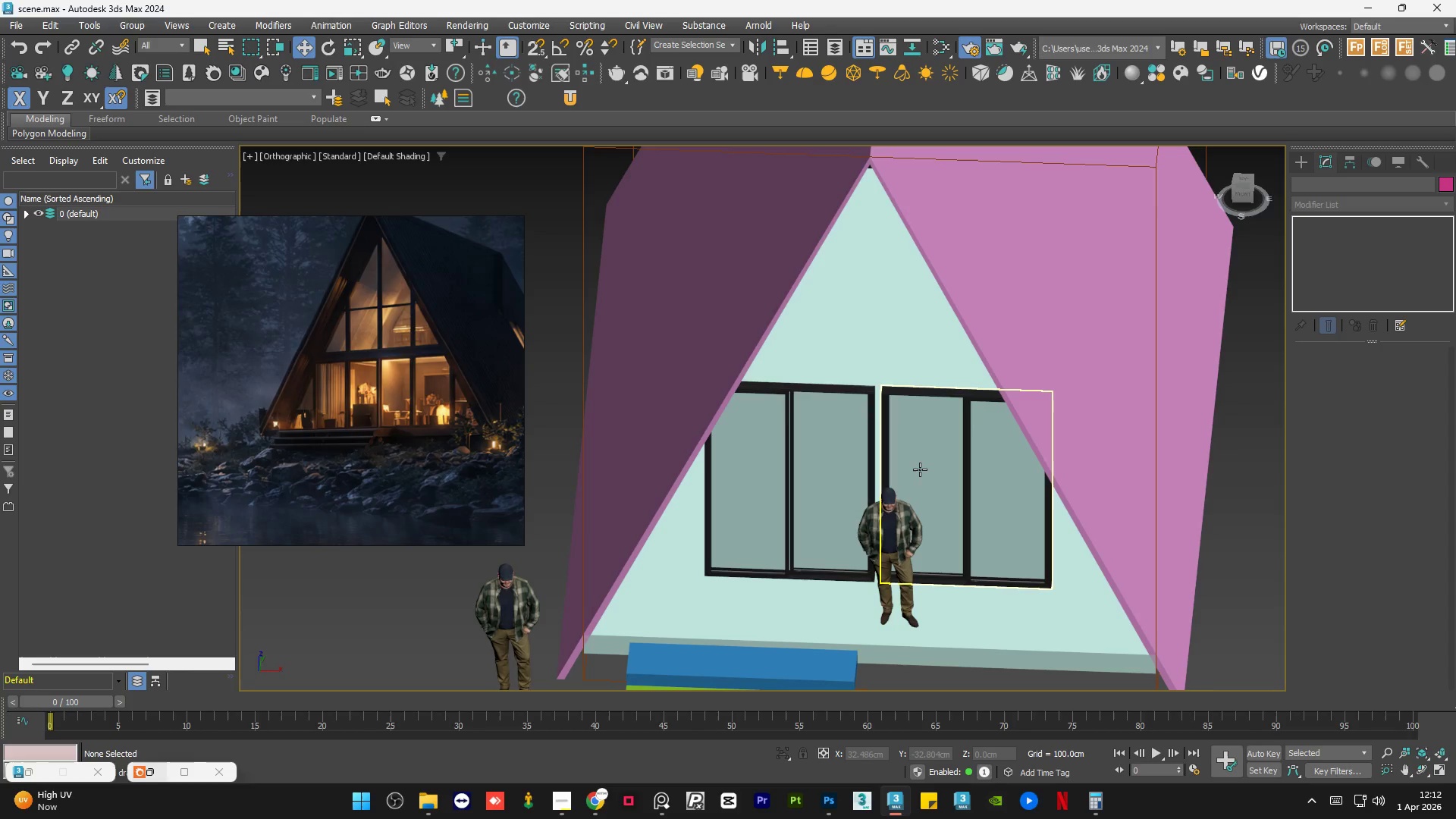 
scroll: coordinate [315, 395], scroll_direction: up, amount: 7.0
 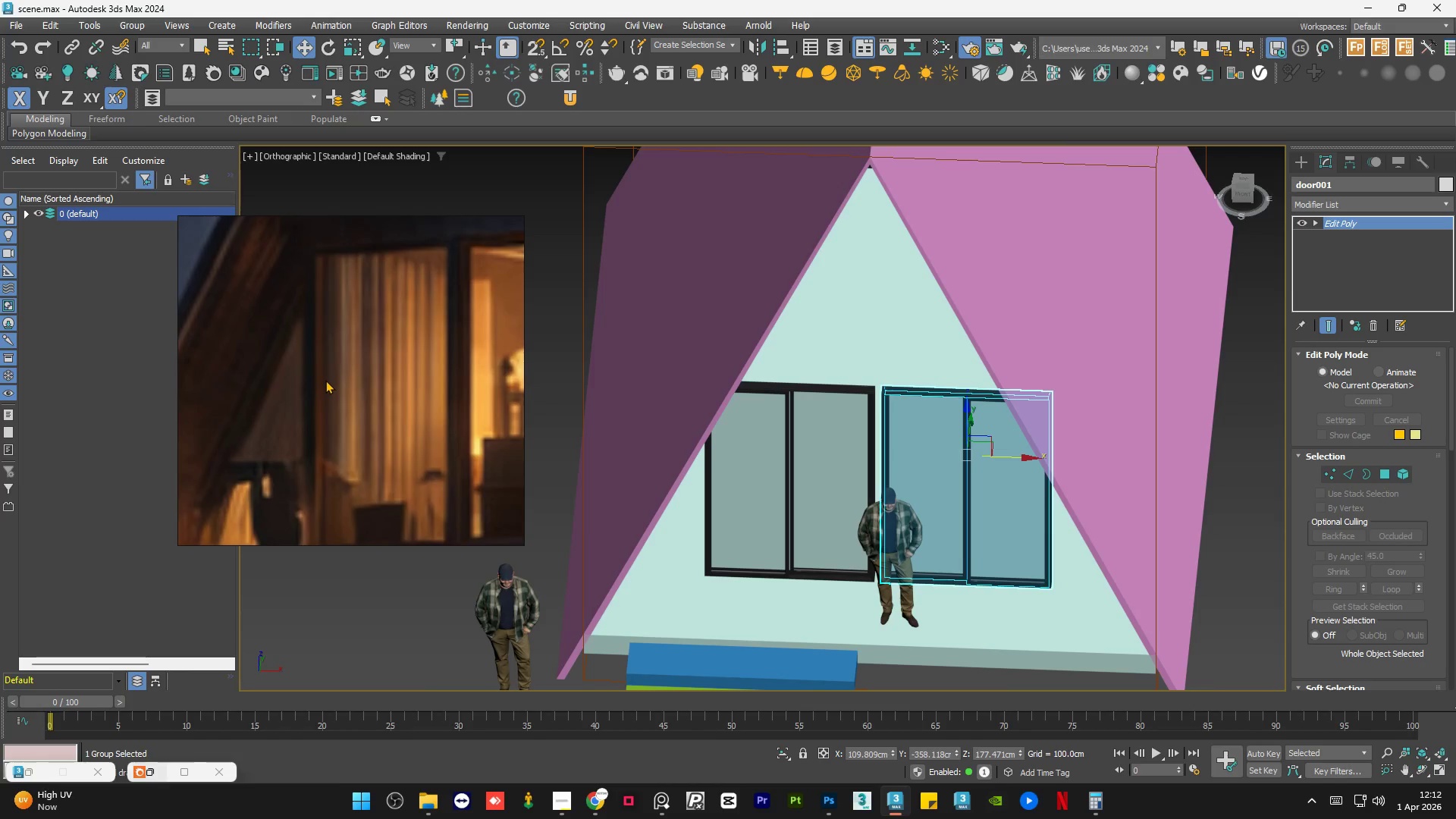 
scroll: coordinate [875, 444], scroll_direction: down, amount: 9.0
 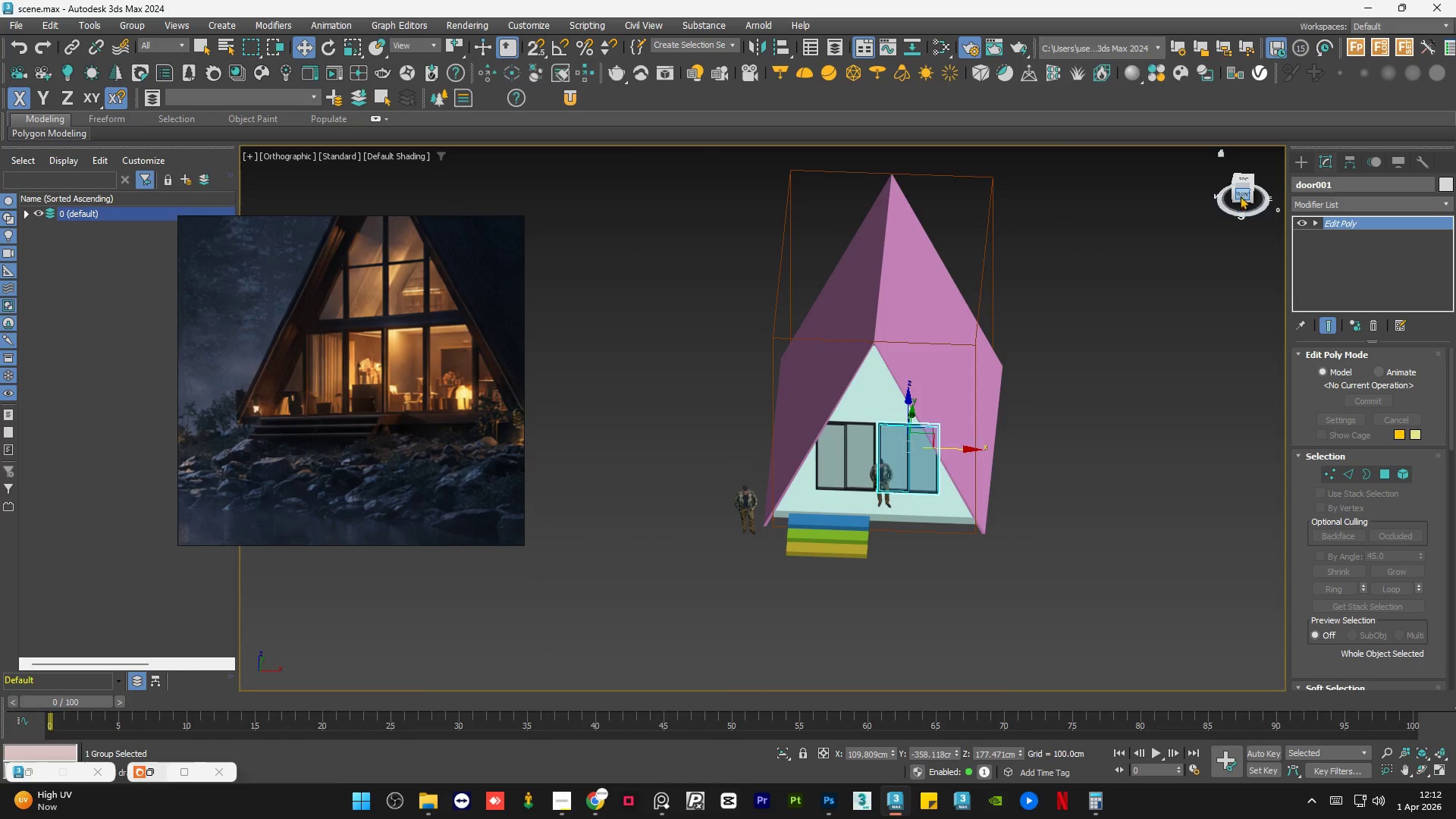 
left_click([1240, 192])
 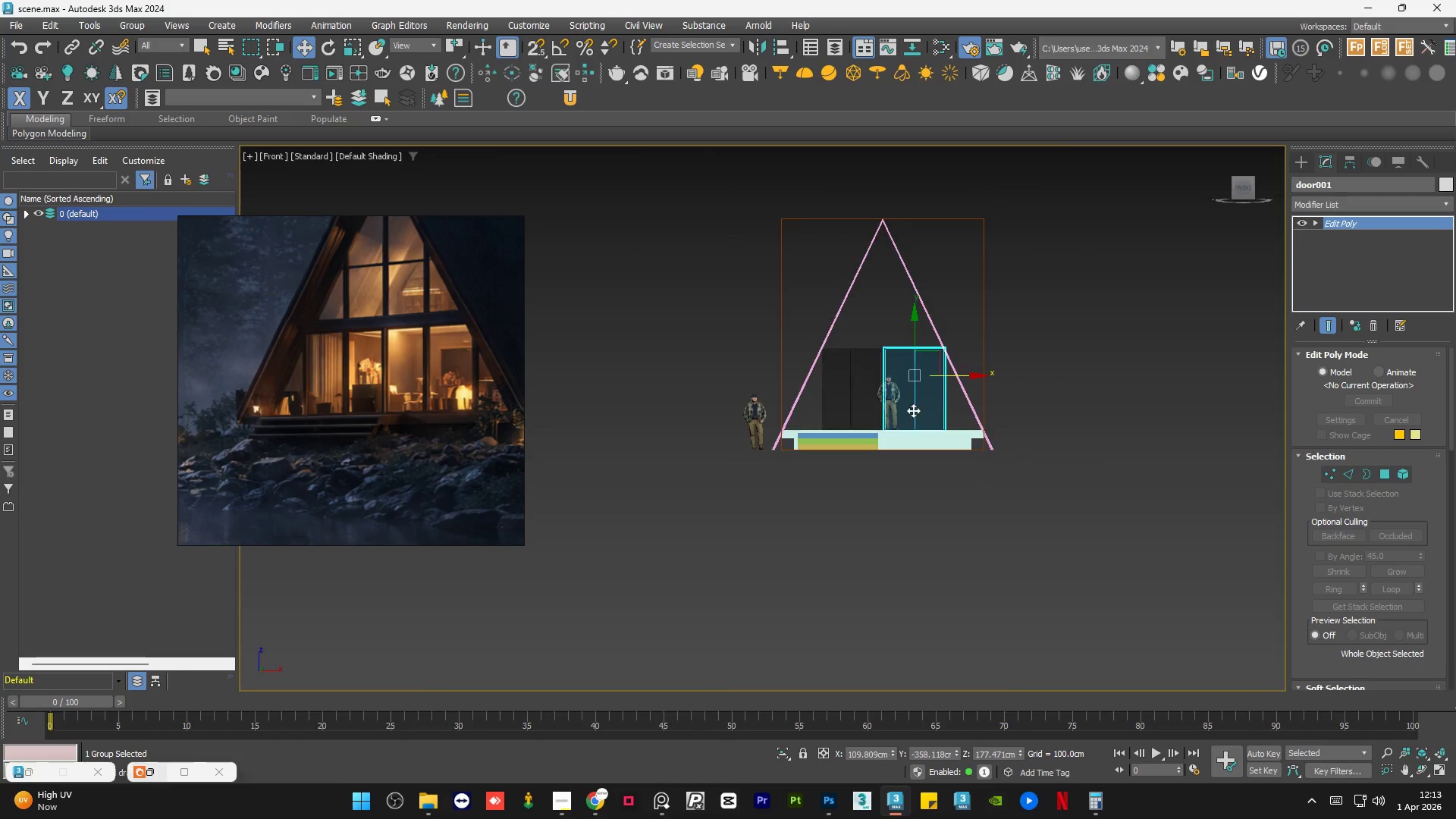 
scroll: coordinate [902, 359], scroll_direction: up, amount: 4.0
 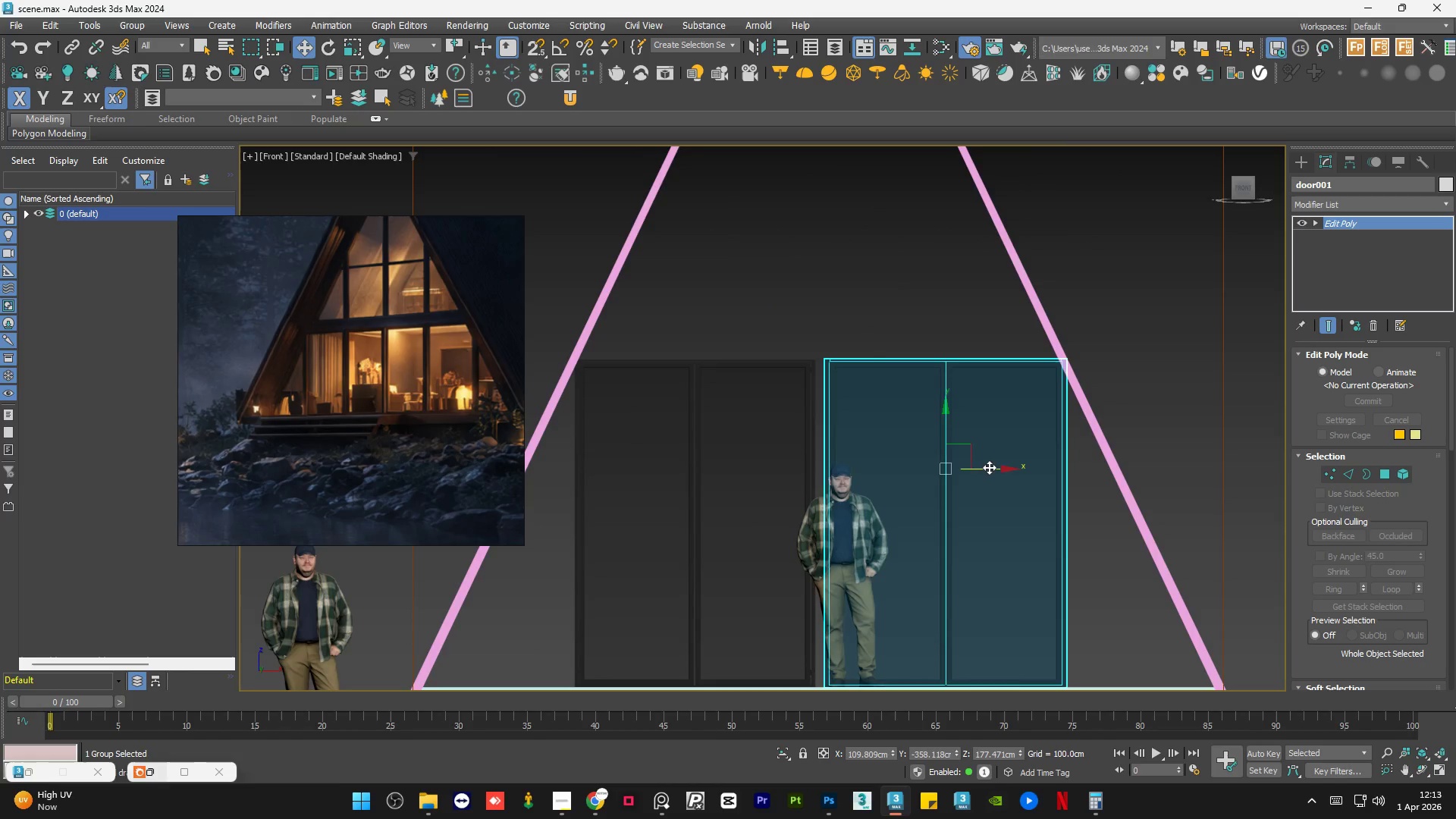 
left_click_drag(start_coordinate=[989, 469], to_coordinate=[984, 469])
 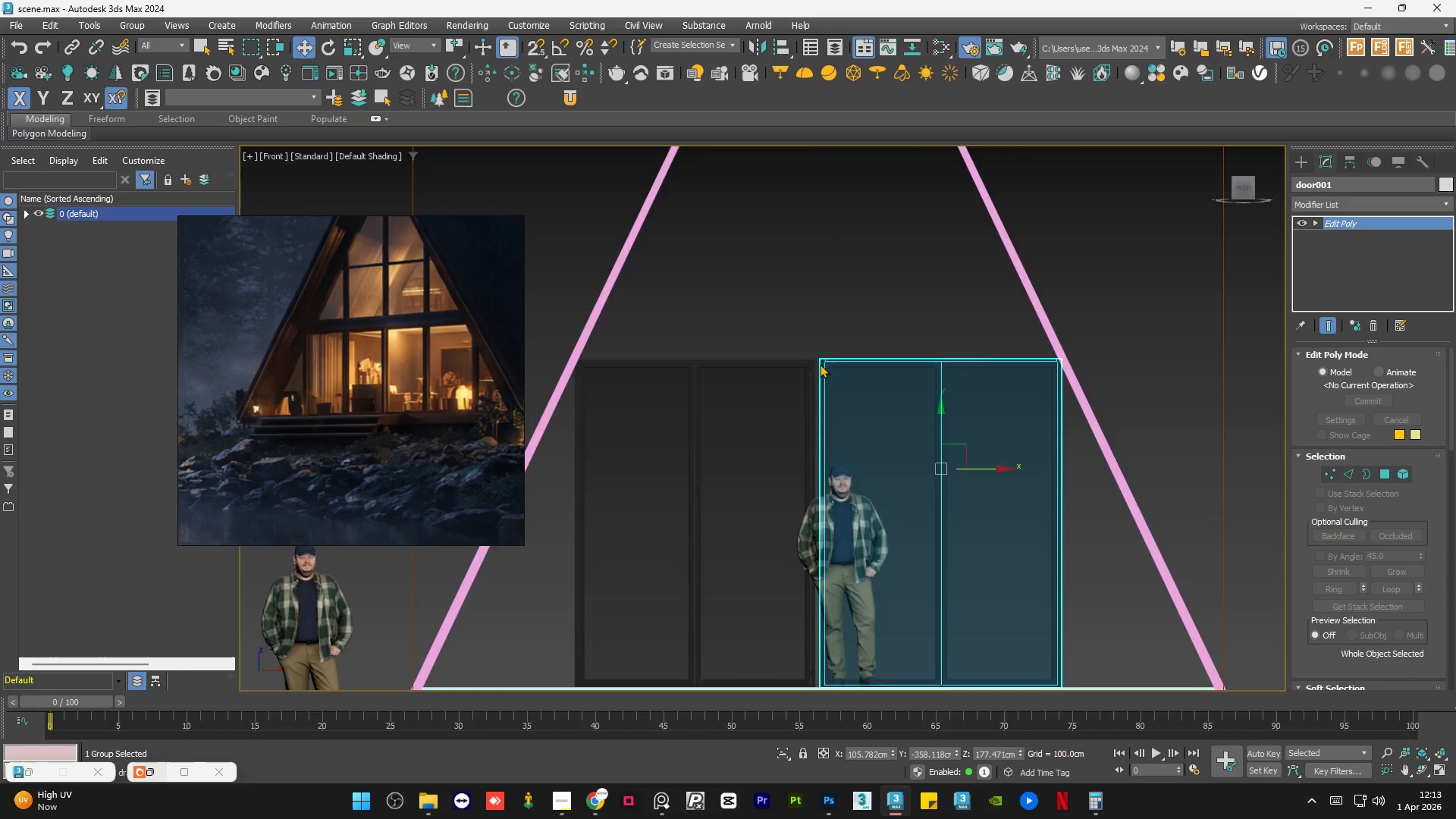 
scroll: coordinate [820, 363], scroll_direction: up, amount: 8.0
 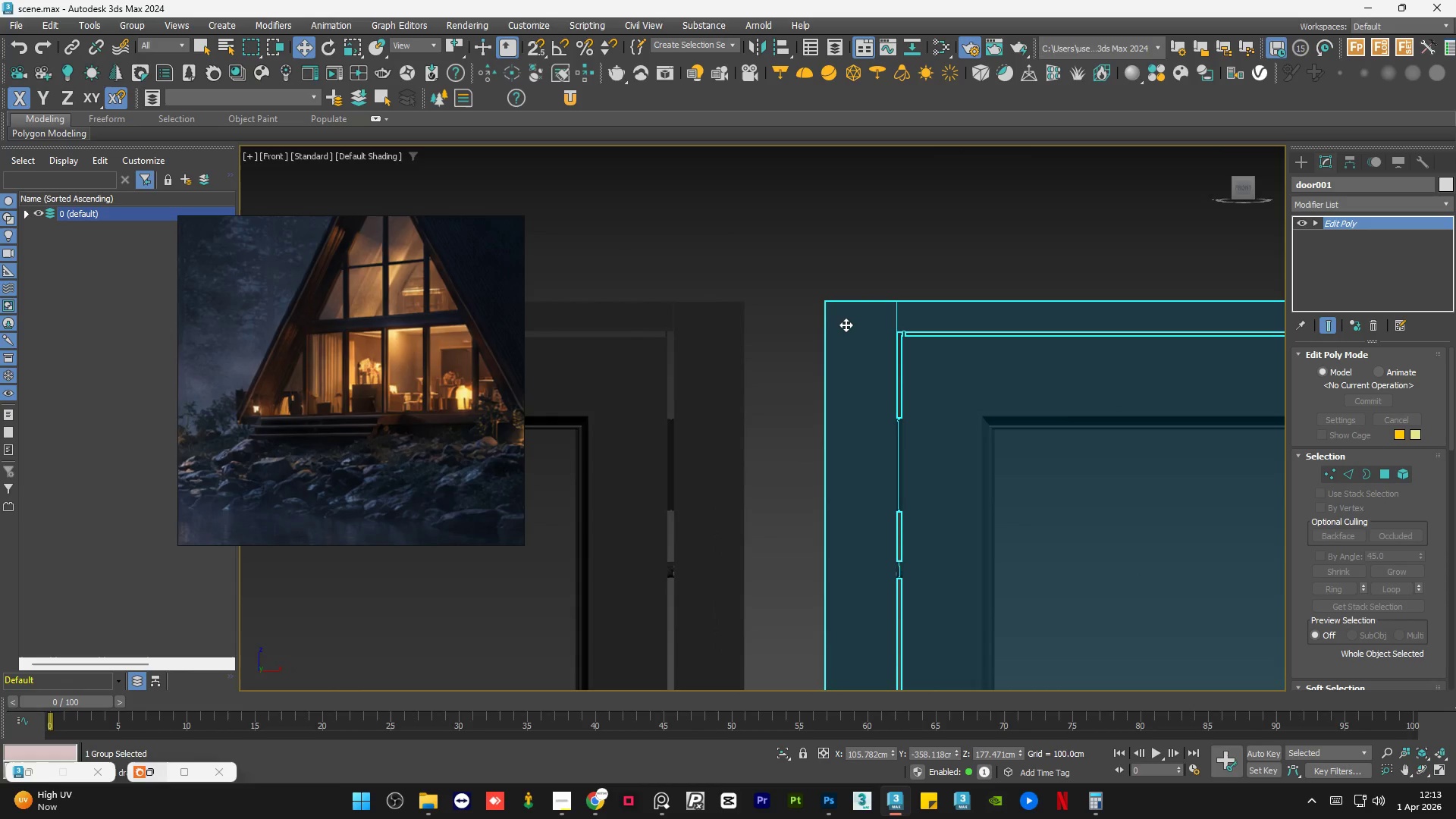 
left_click_drag(start_coordinate=[844, 323], to_coordinate=[765, 324])
 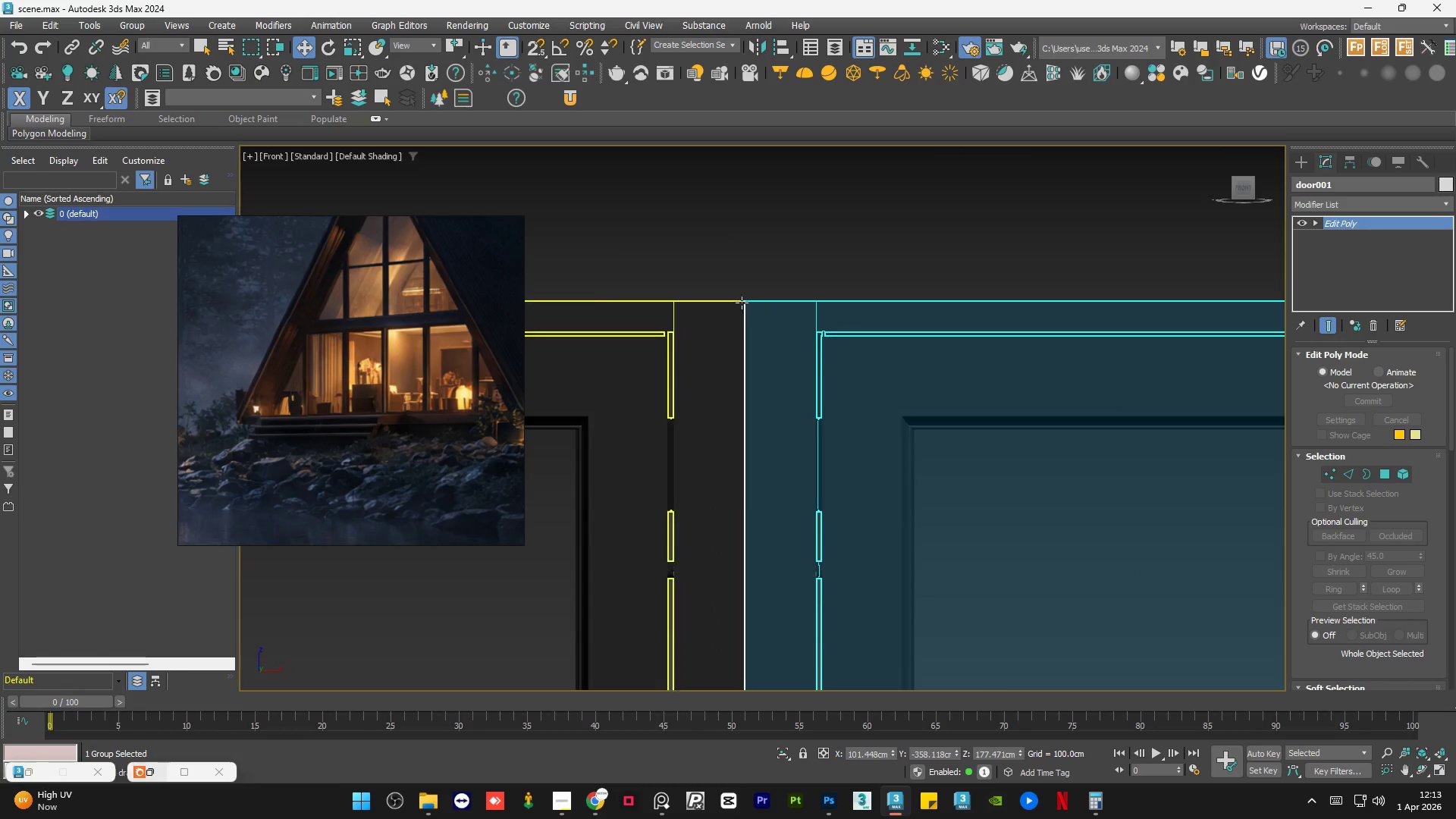 
left_click_drag(start_coordinate=[781, 322], to_coordinate=[789, 322])
 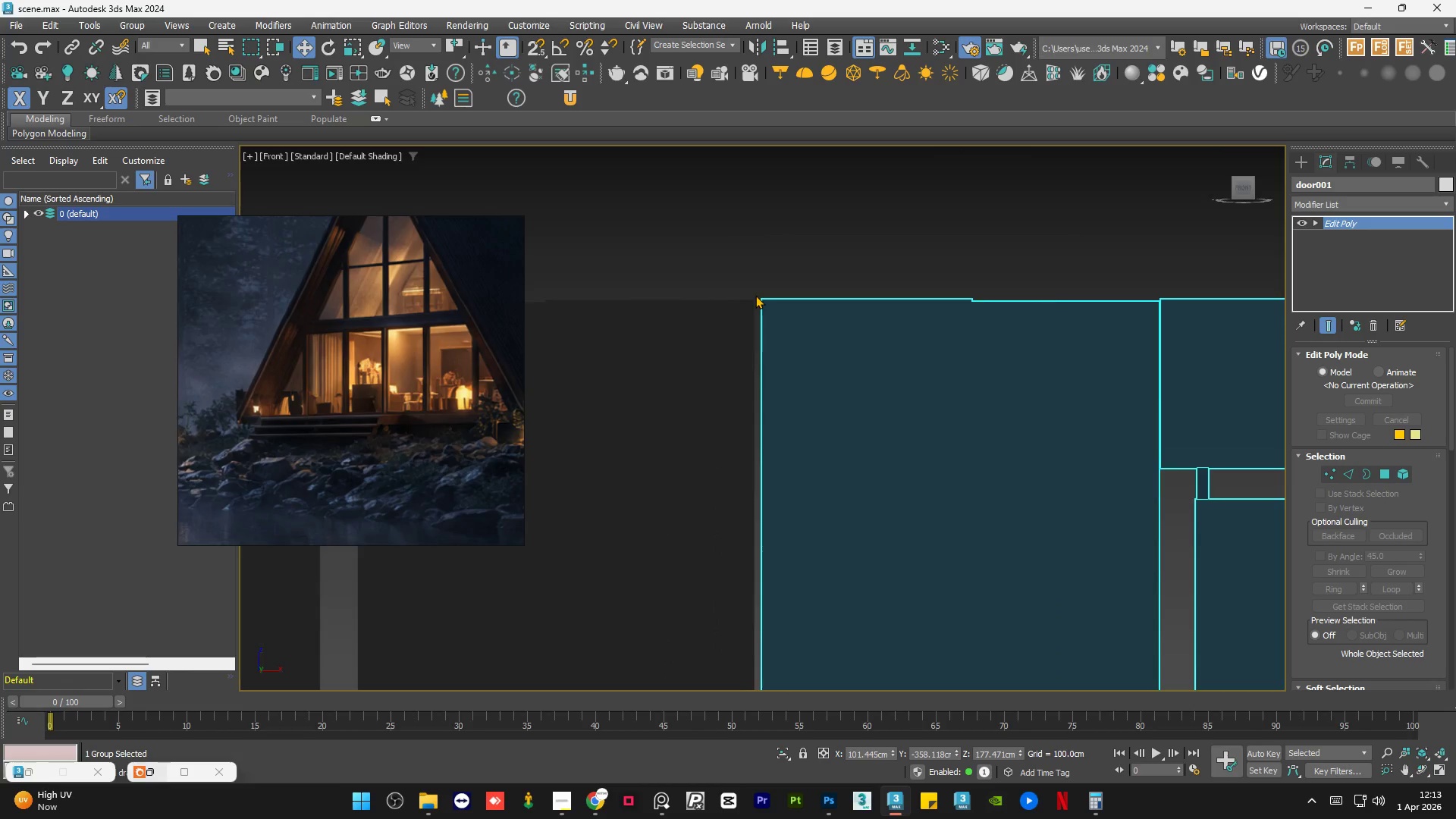 
scroll: coordinate [755, 295], scroll_direction: up, amount: 10.0
 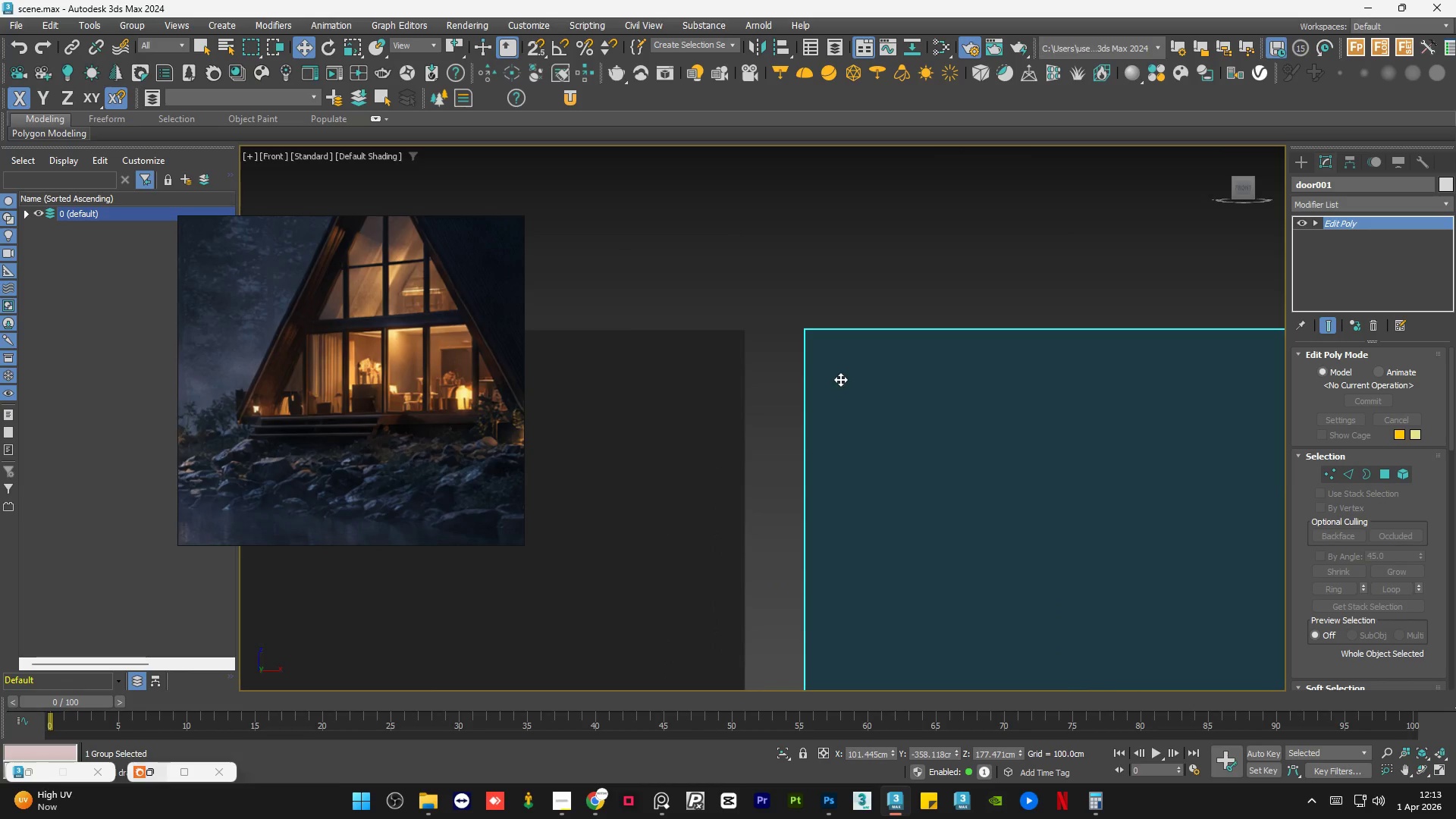 
left_click_drag(start_coordinate=[843, 380], to_coordinate=[899, 381])
 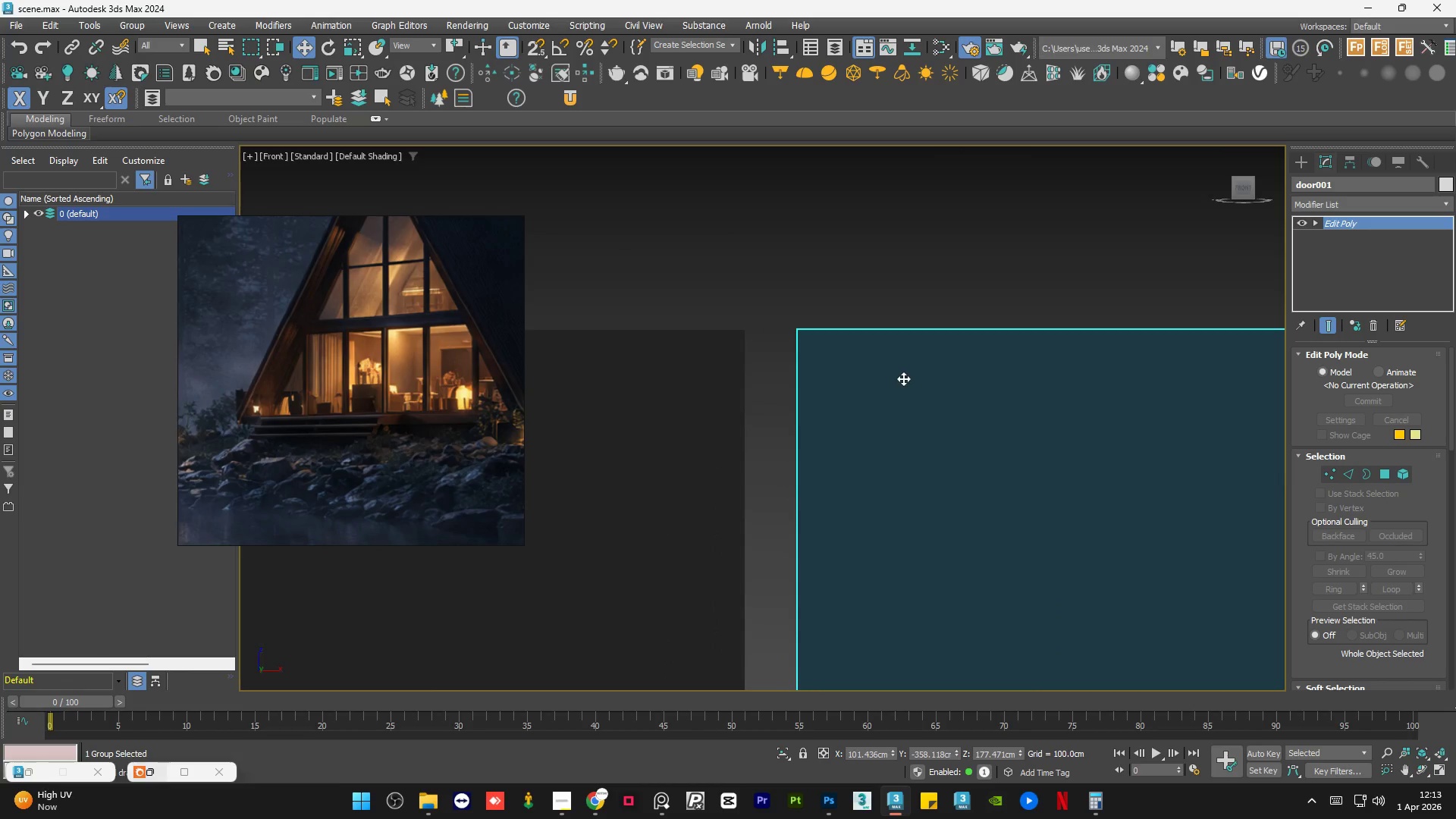 
left_click([811, 250])
 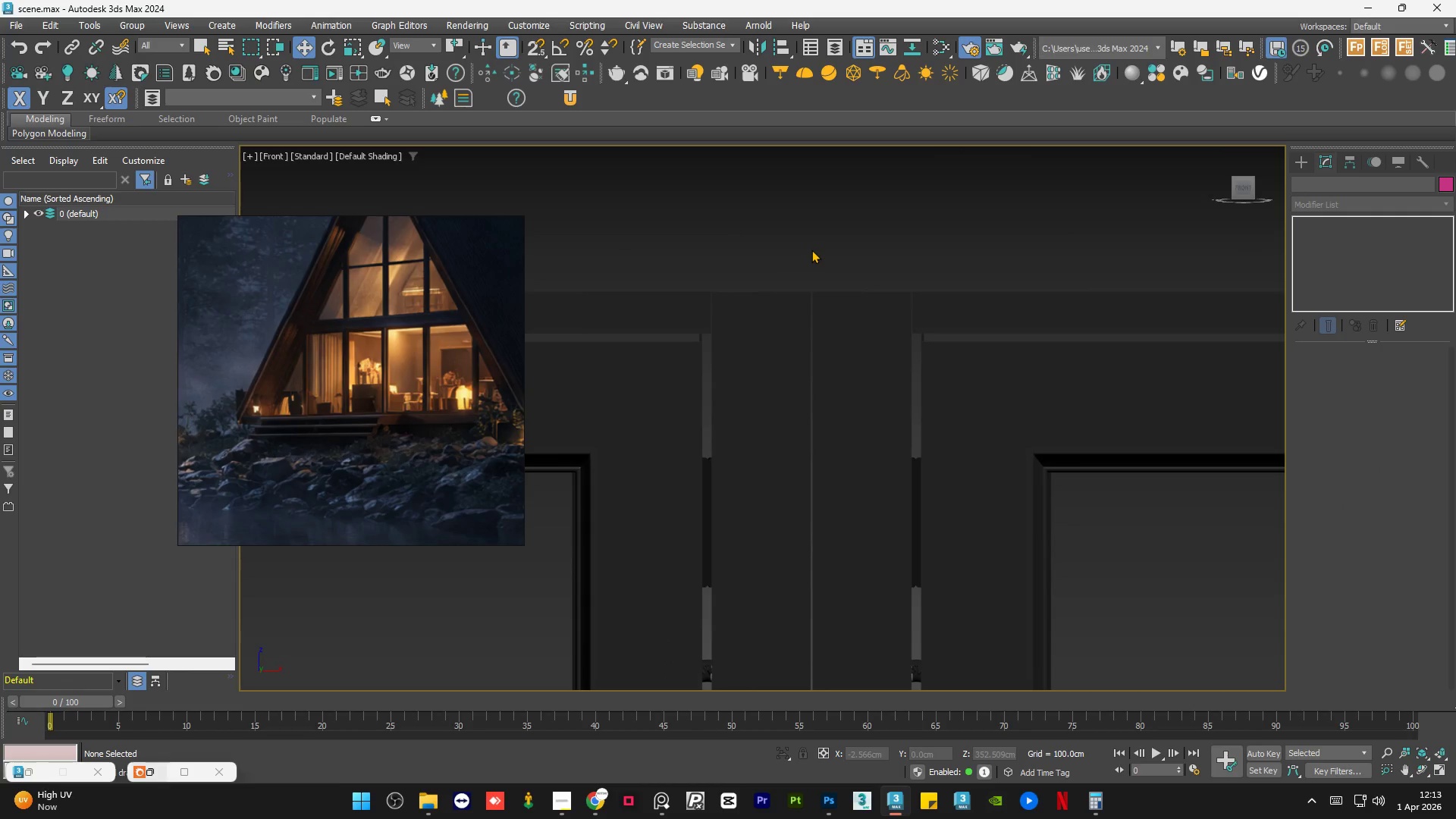 
scroll: coordinate [806, 293], scroll_direction: down, amount: 20.0
 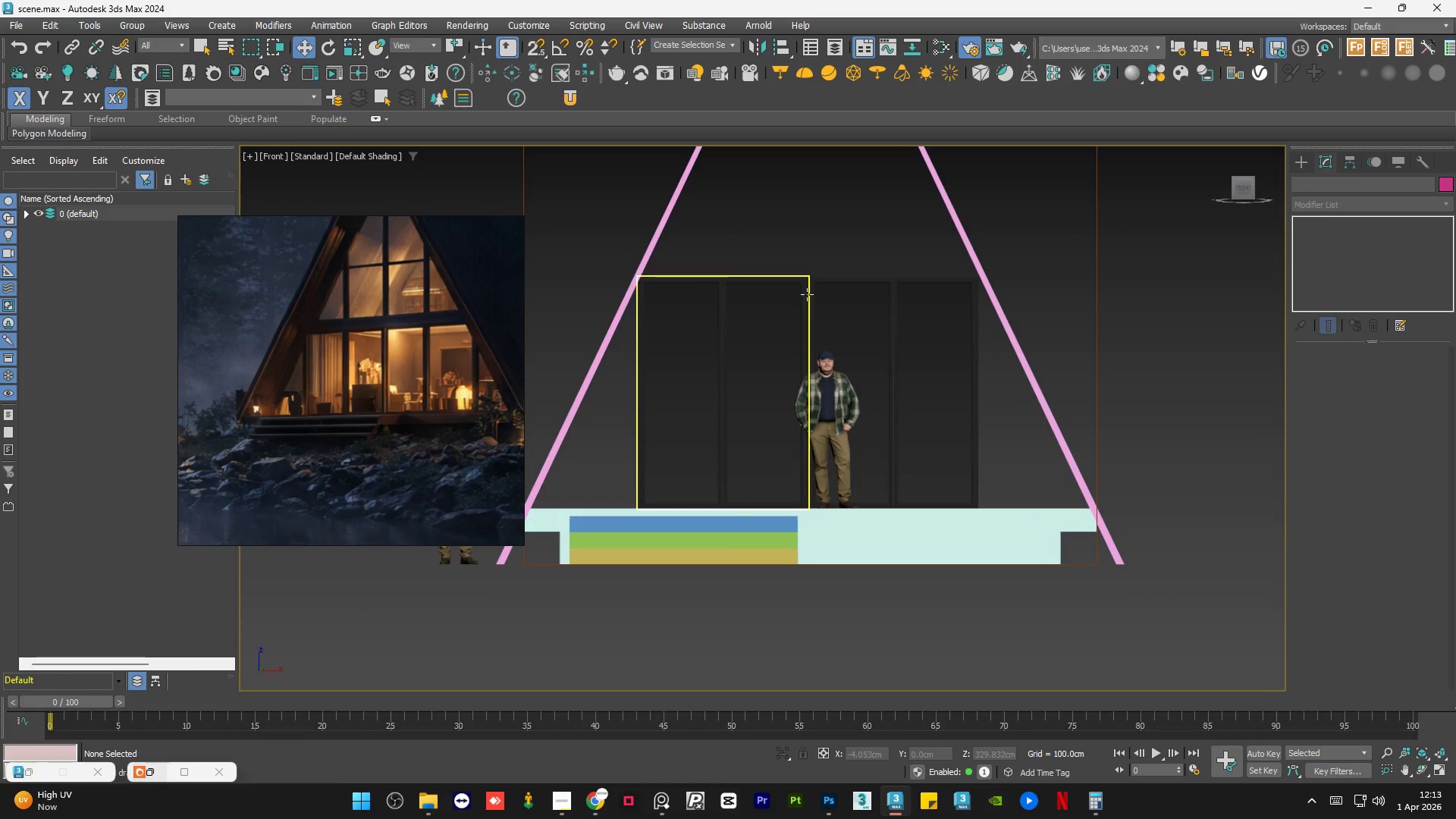 
left_click([807, 294])
 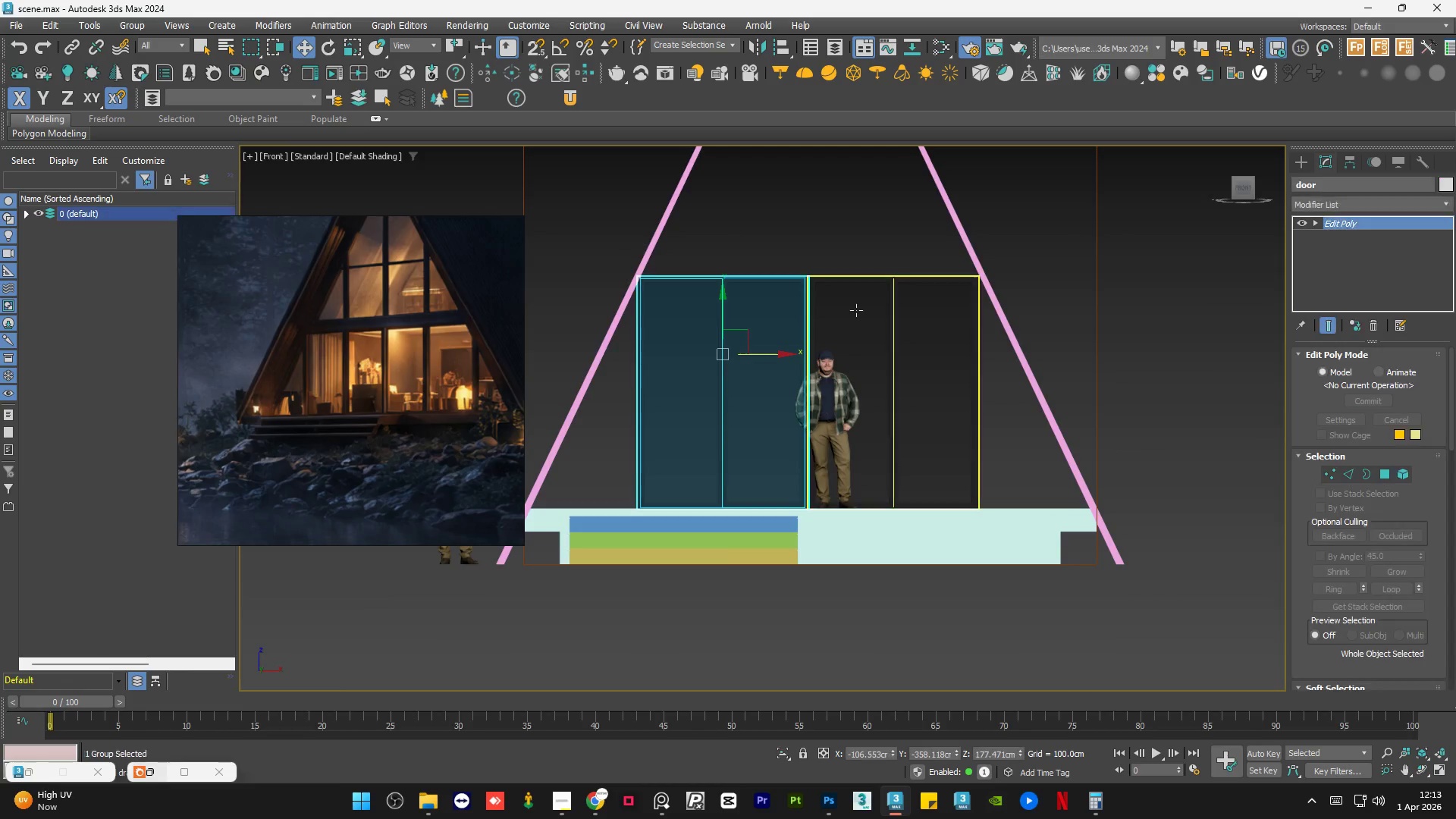 
hold_key(key=ControlLeft, duration=0.5)
left_click([876, 316])
 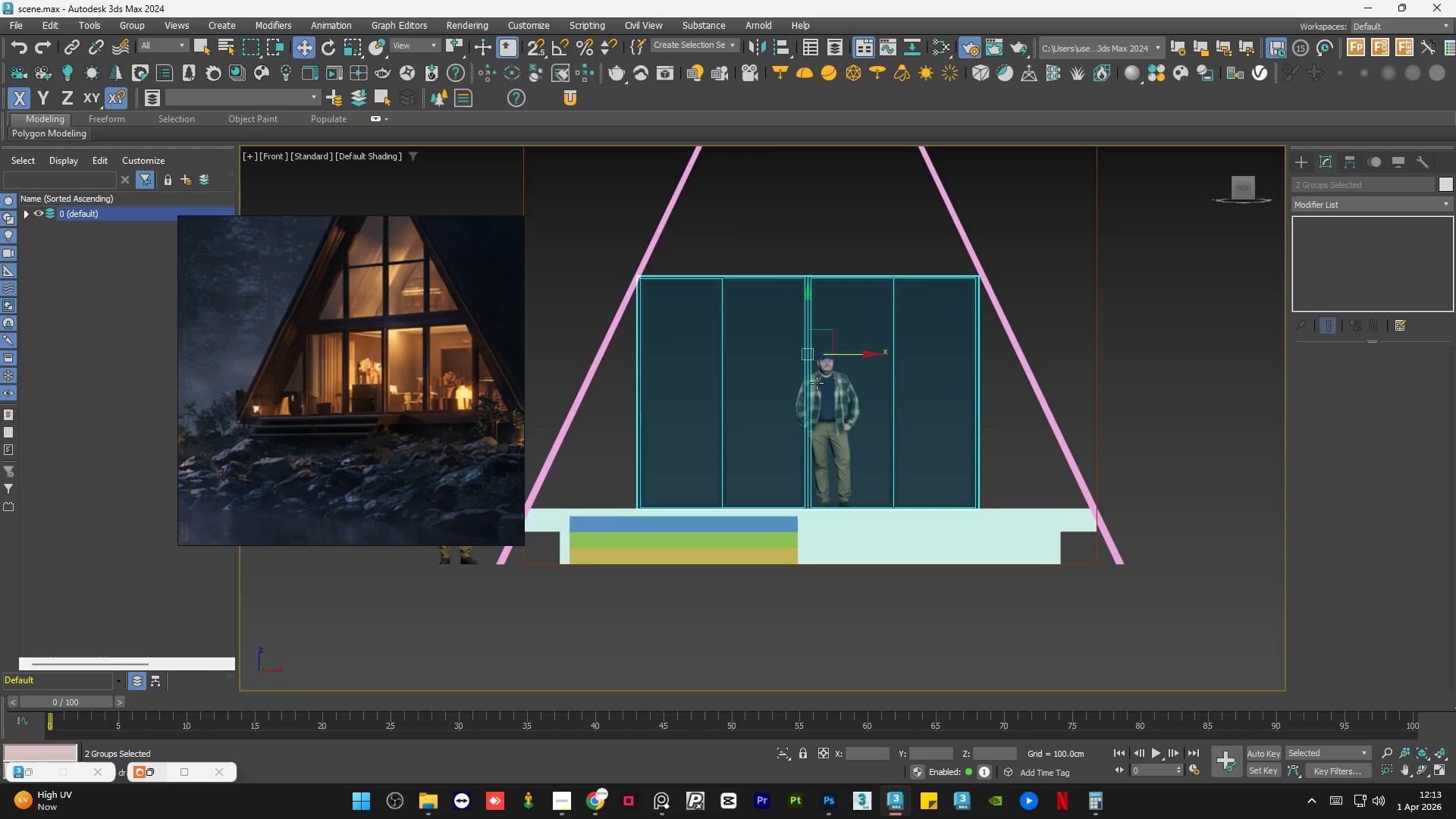 
scroll: coordinate [788, 426], scroll_direction: down, amount: 3.0
 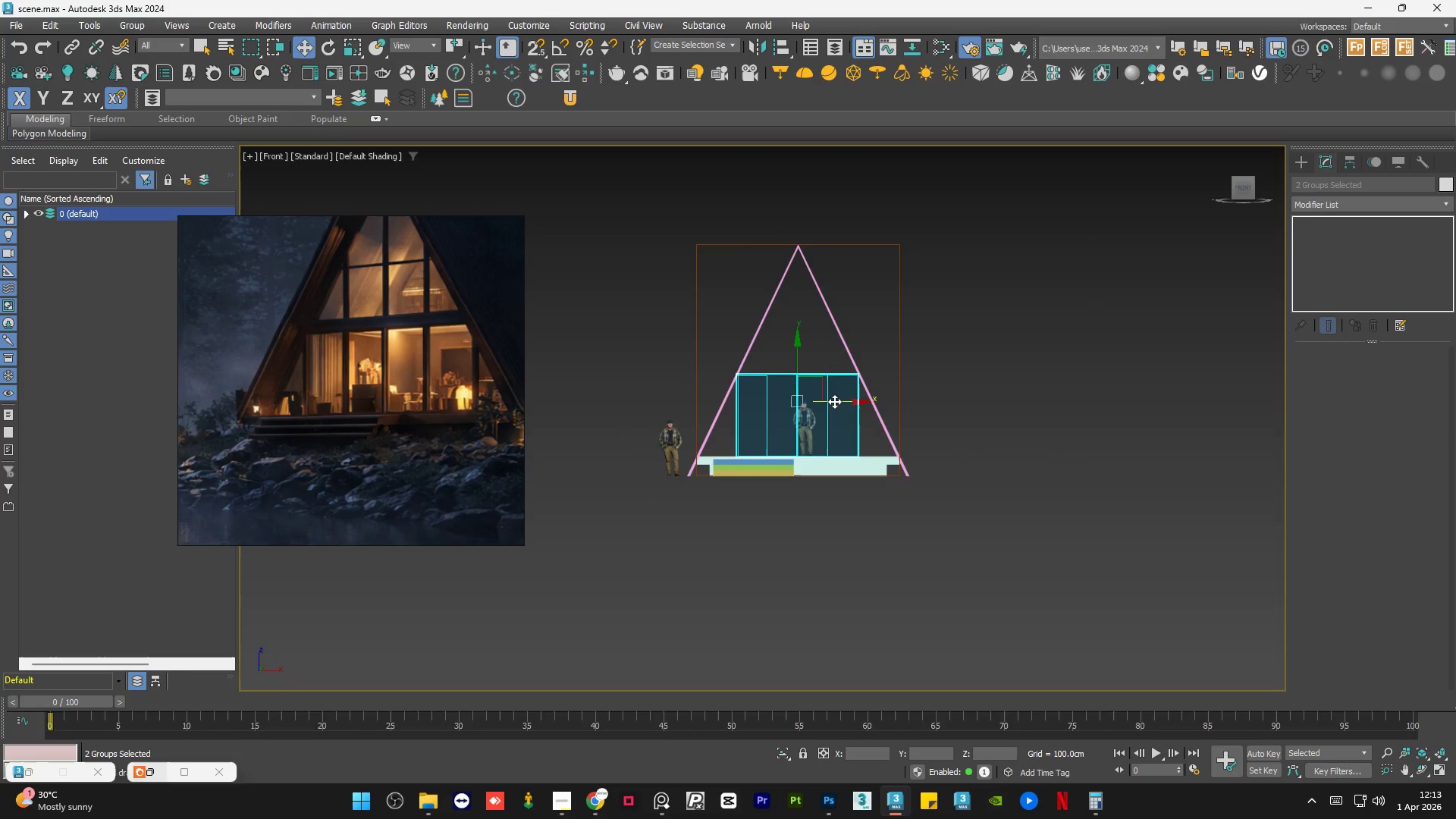 
key(S)
 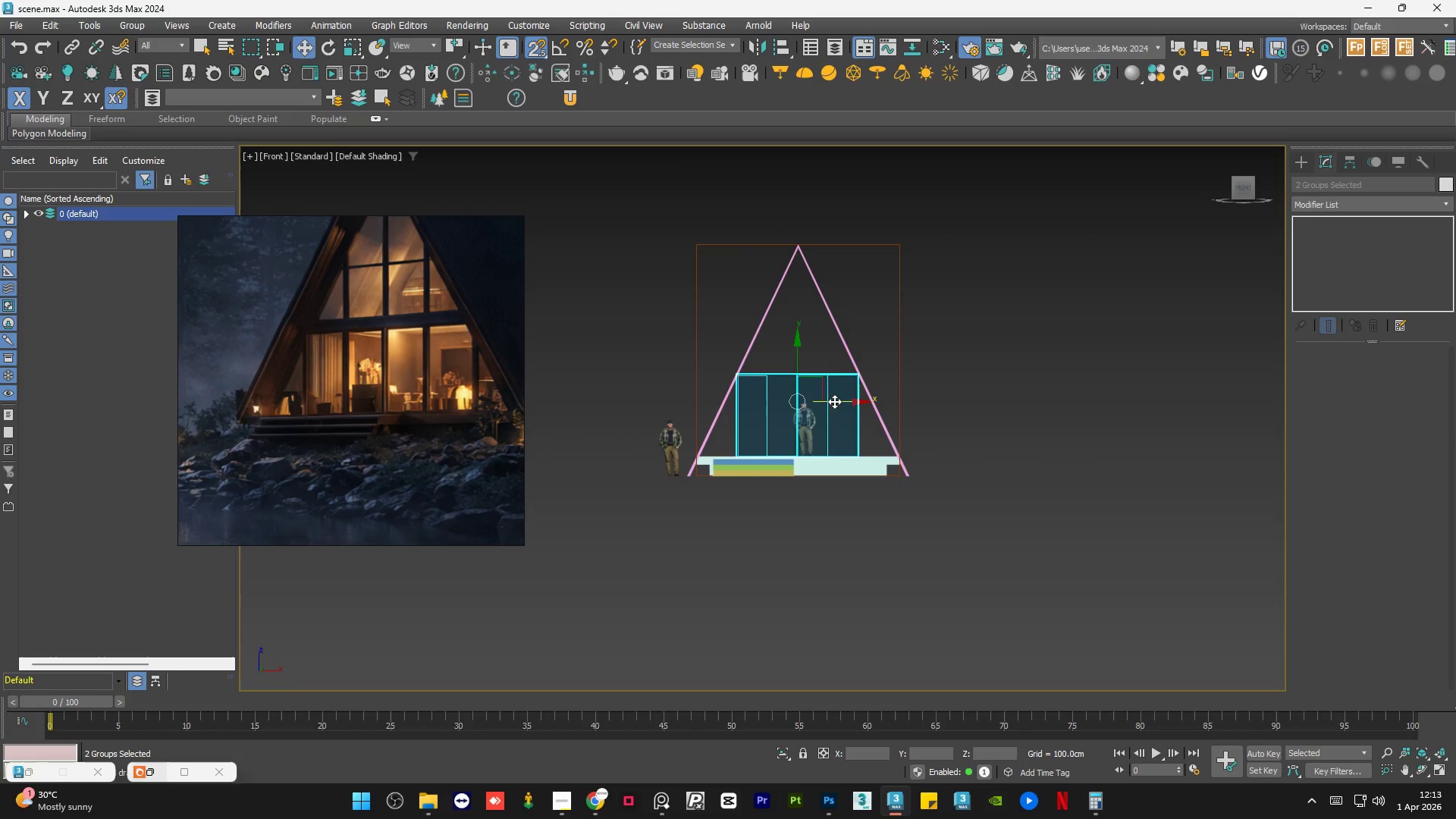 
left_click_drag(start_coordinate=[834, 401], to_coordinate=[796, 249])
 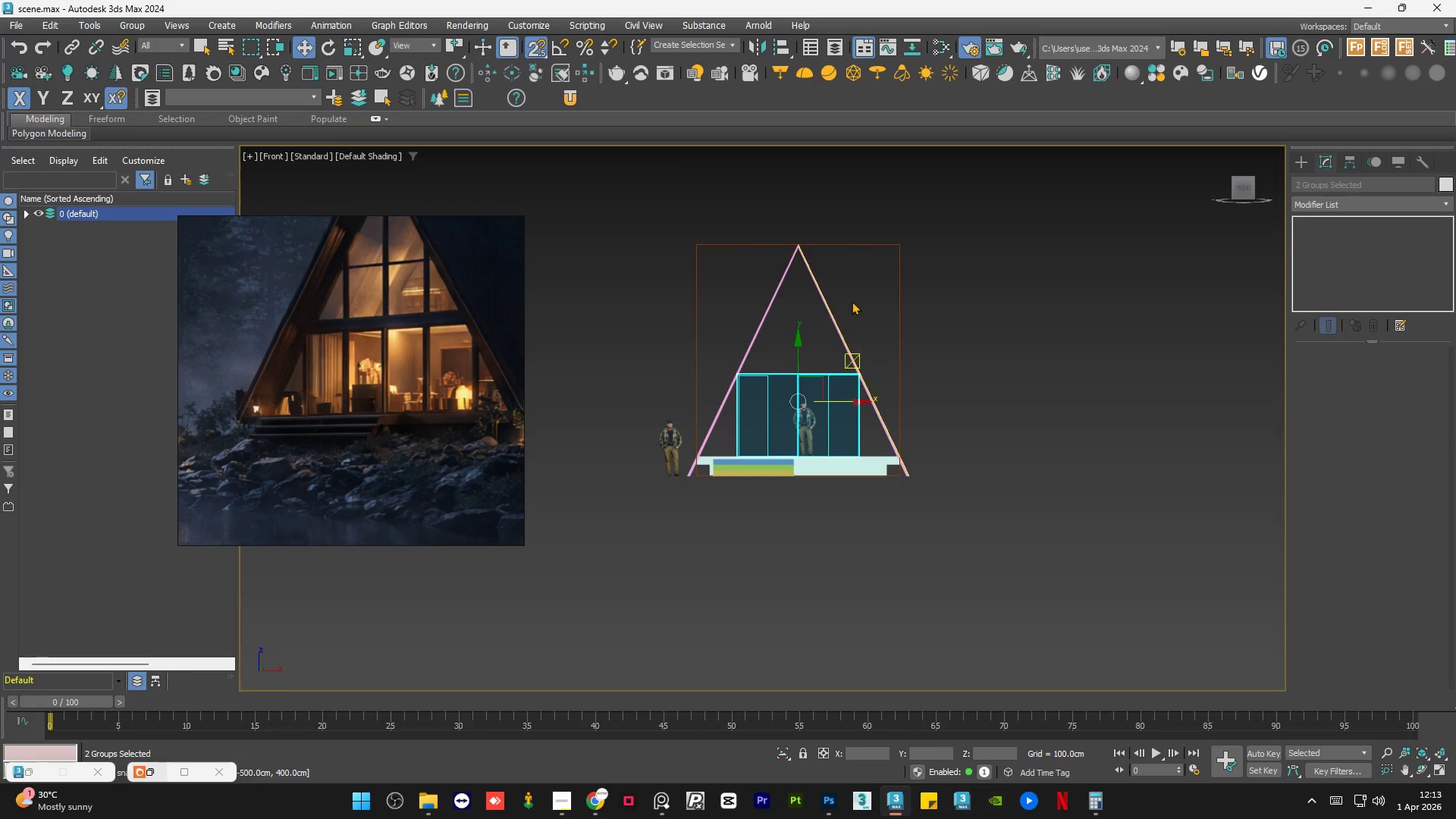 
left_click([852, 301])
 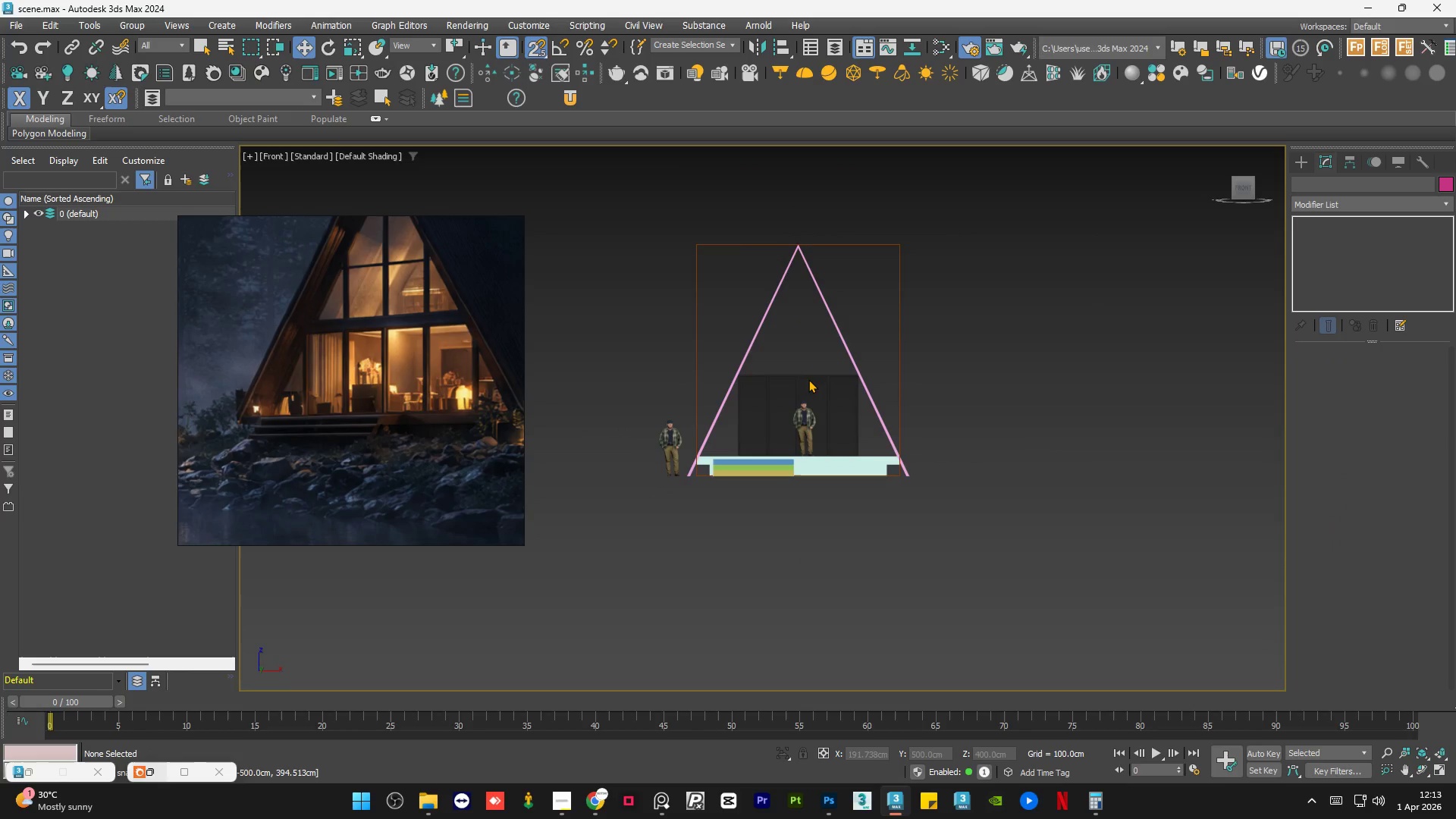 
scroll: coordinate [786, 384], scroll_direction: up, amount: 8.0
 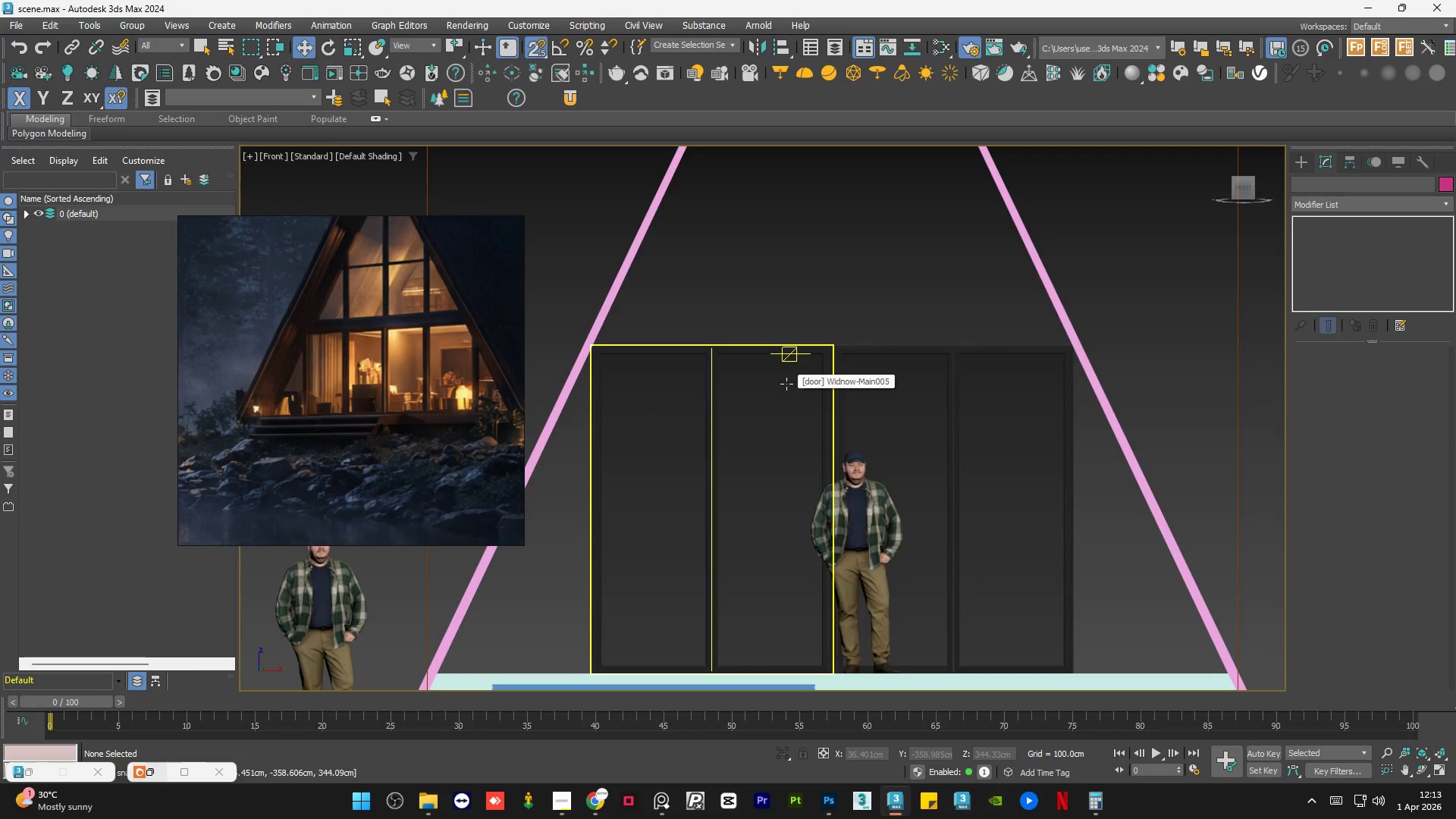 
key(S)
 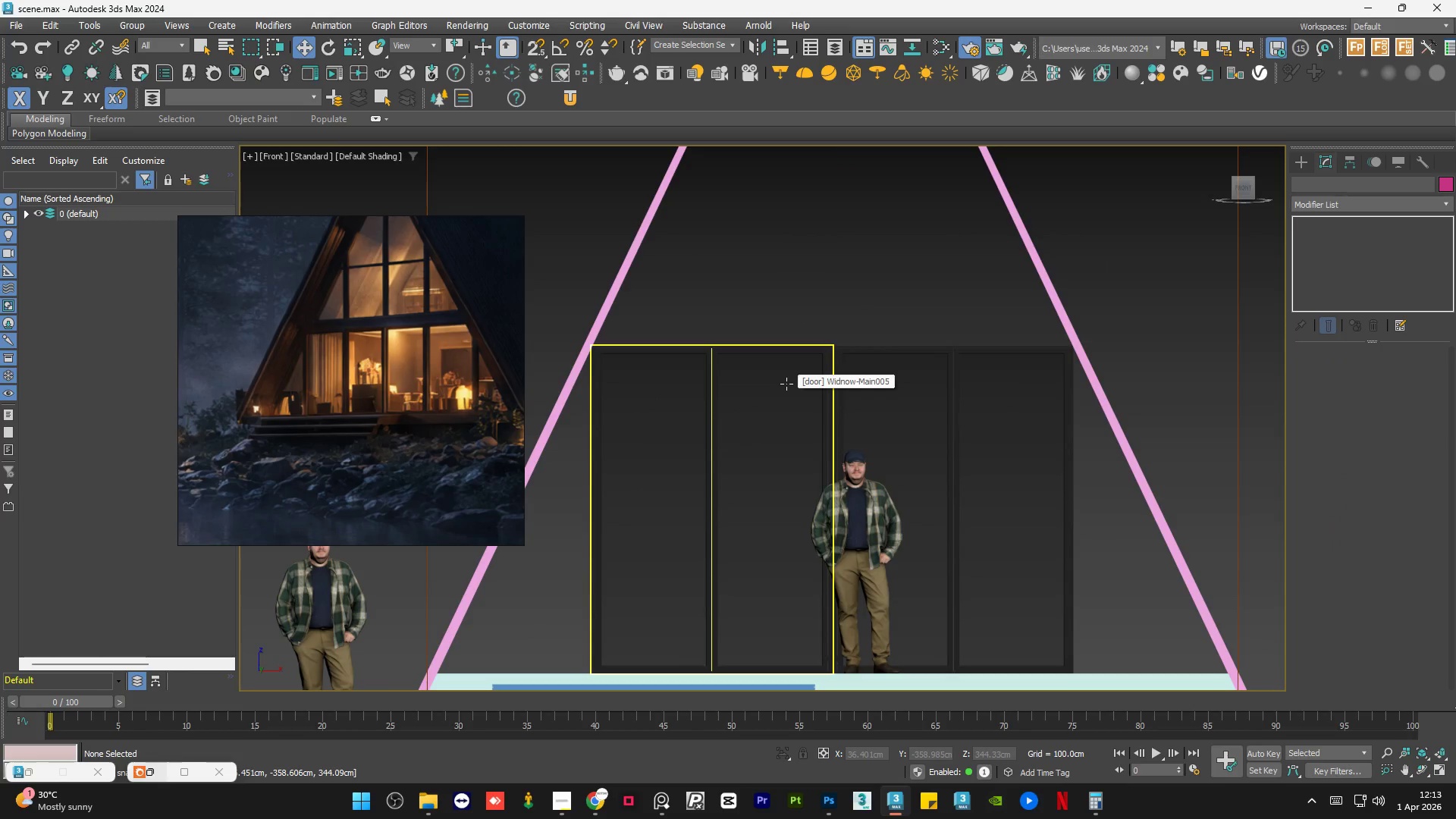 
left_click([786, 384])
 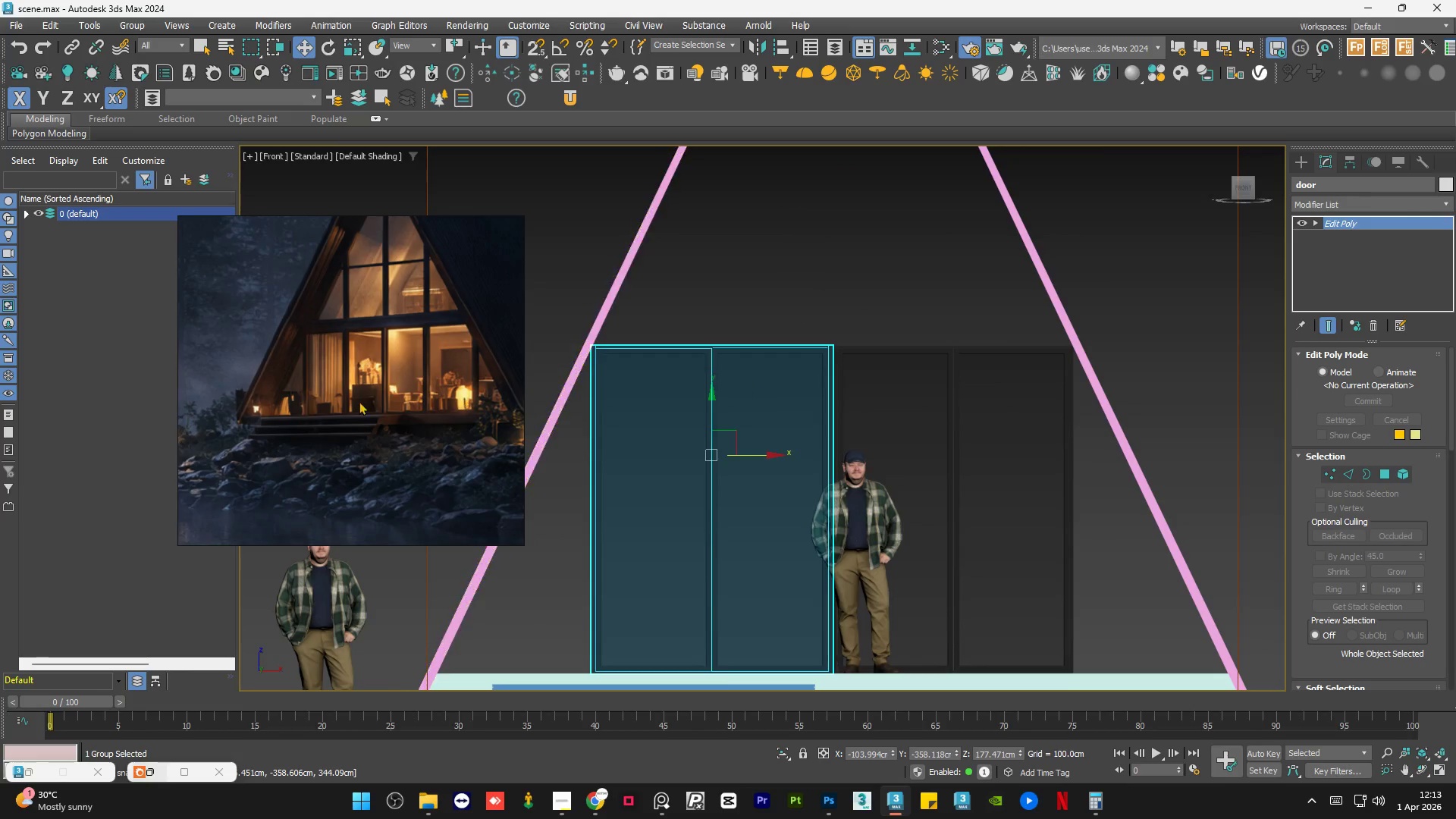 
scroll: coordinate [359, 402], scroll_direction: down, amount: 2.0
 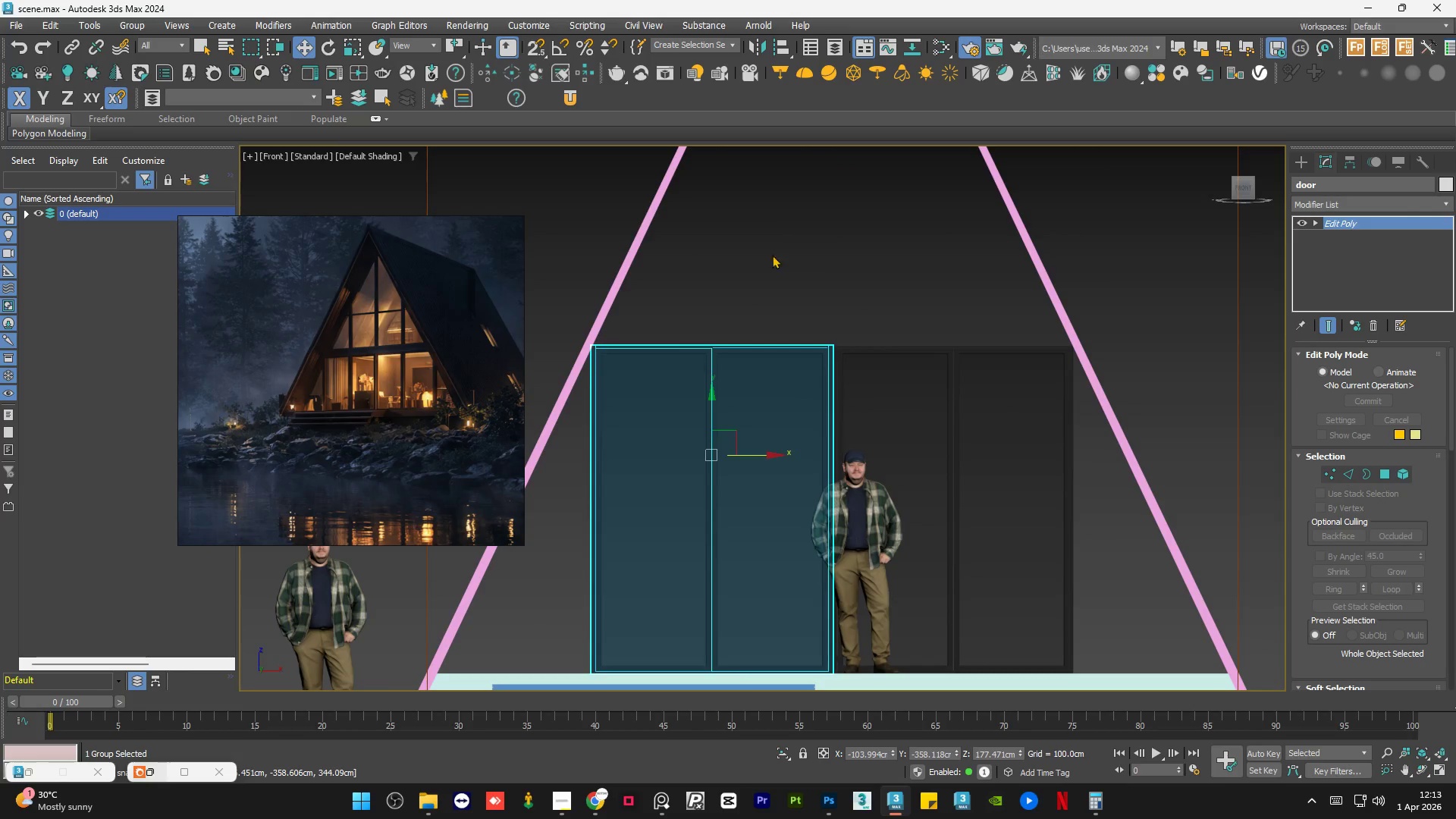 
left_click([786, 234])
 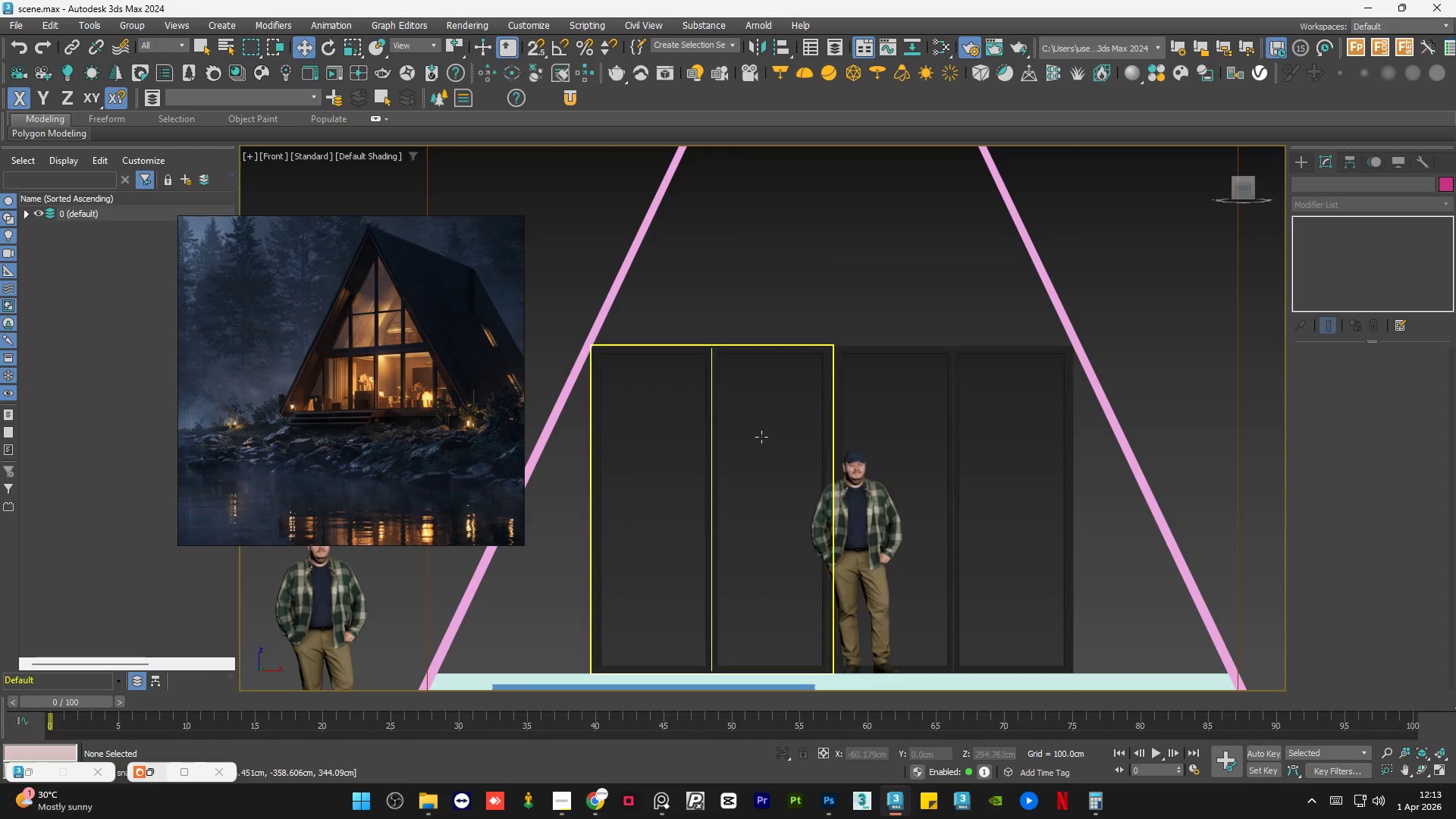 
scroll: coordinate [755, 488], scroll_direction: down, amount: 1.0
 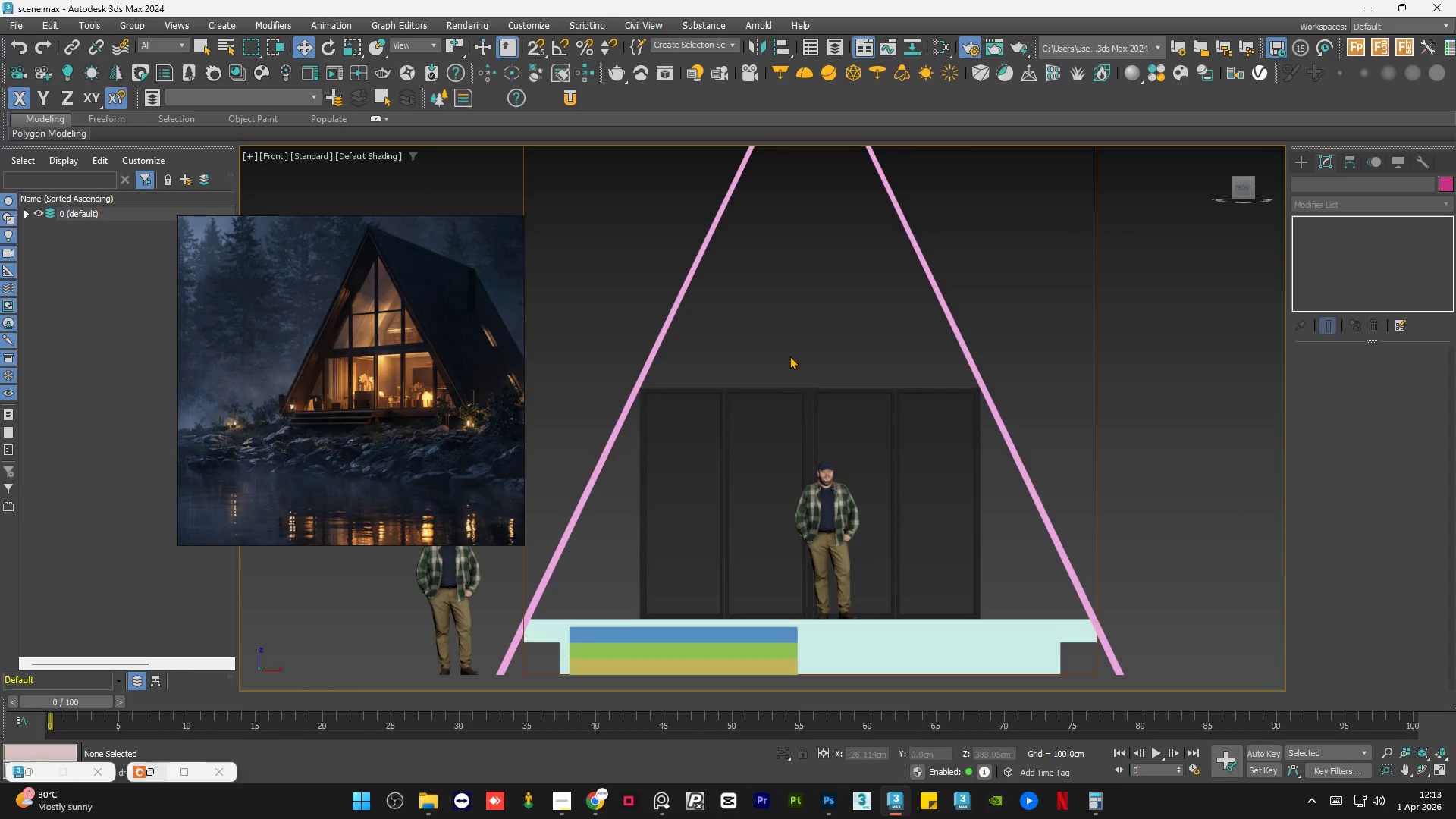 
left_click([791, 353])
 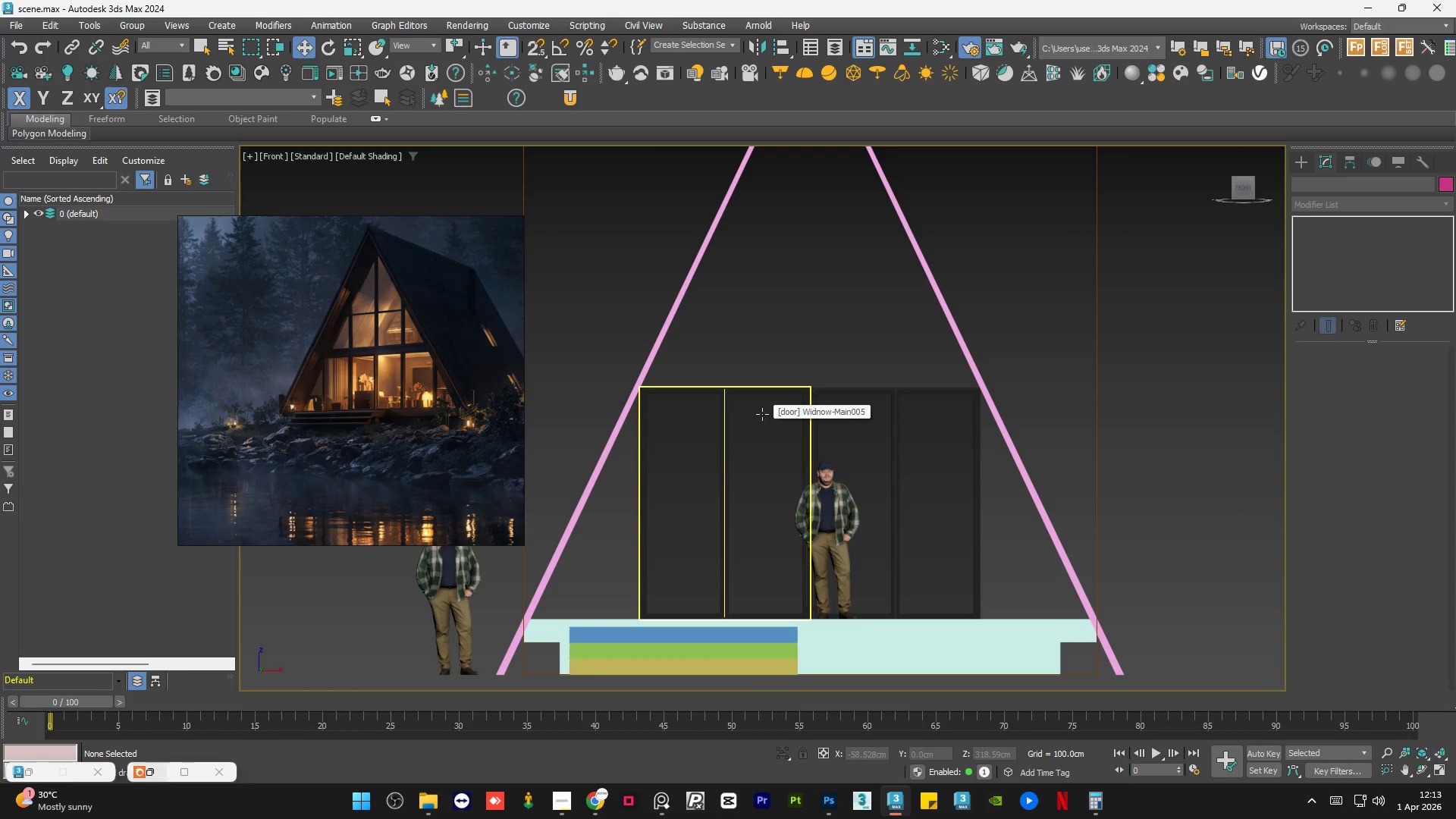 
wait(5.75)
 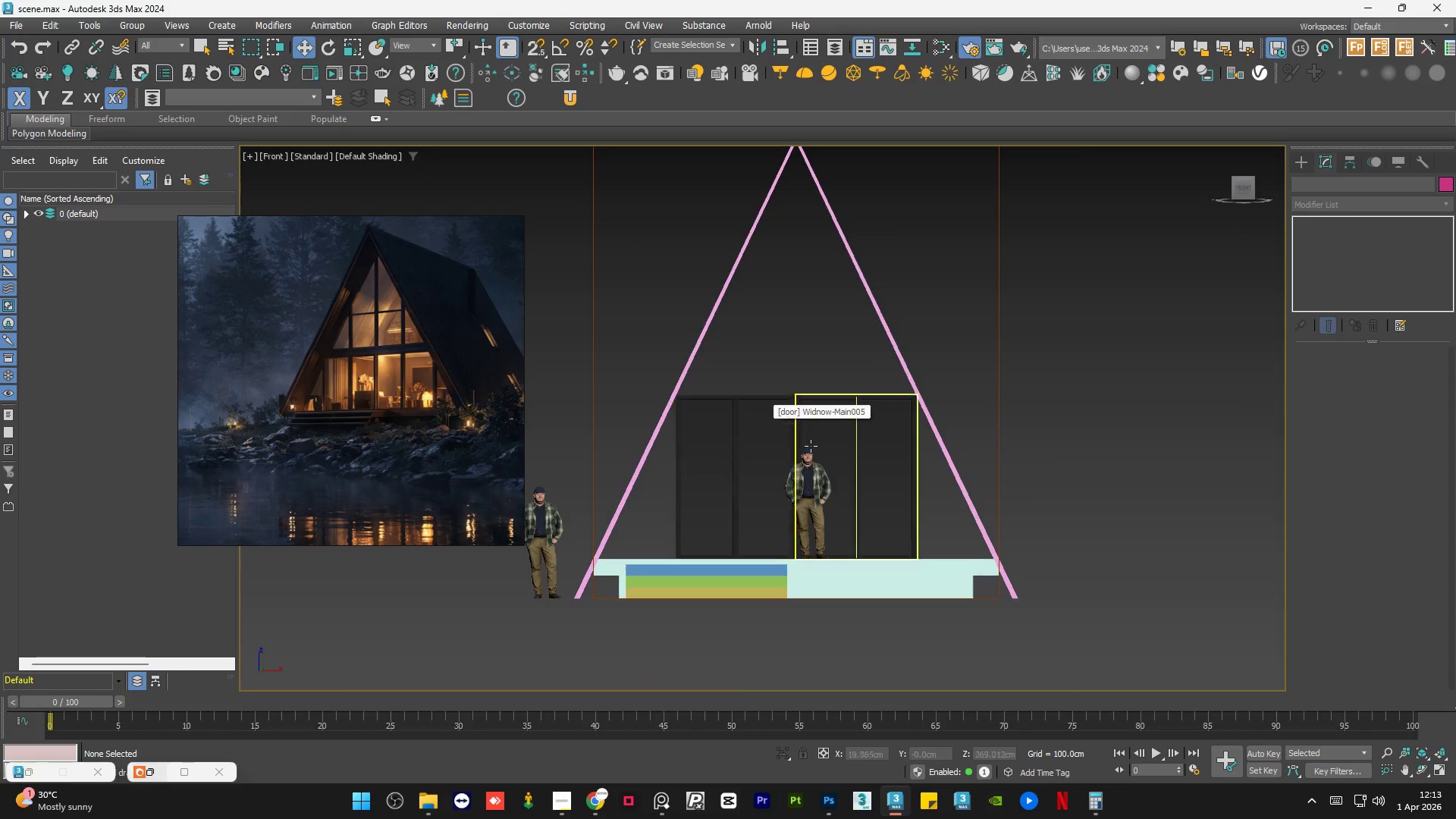 
hold_key(key=AltLeft, duration=0.72)
 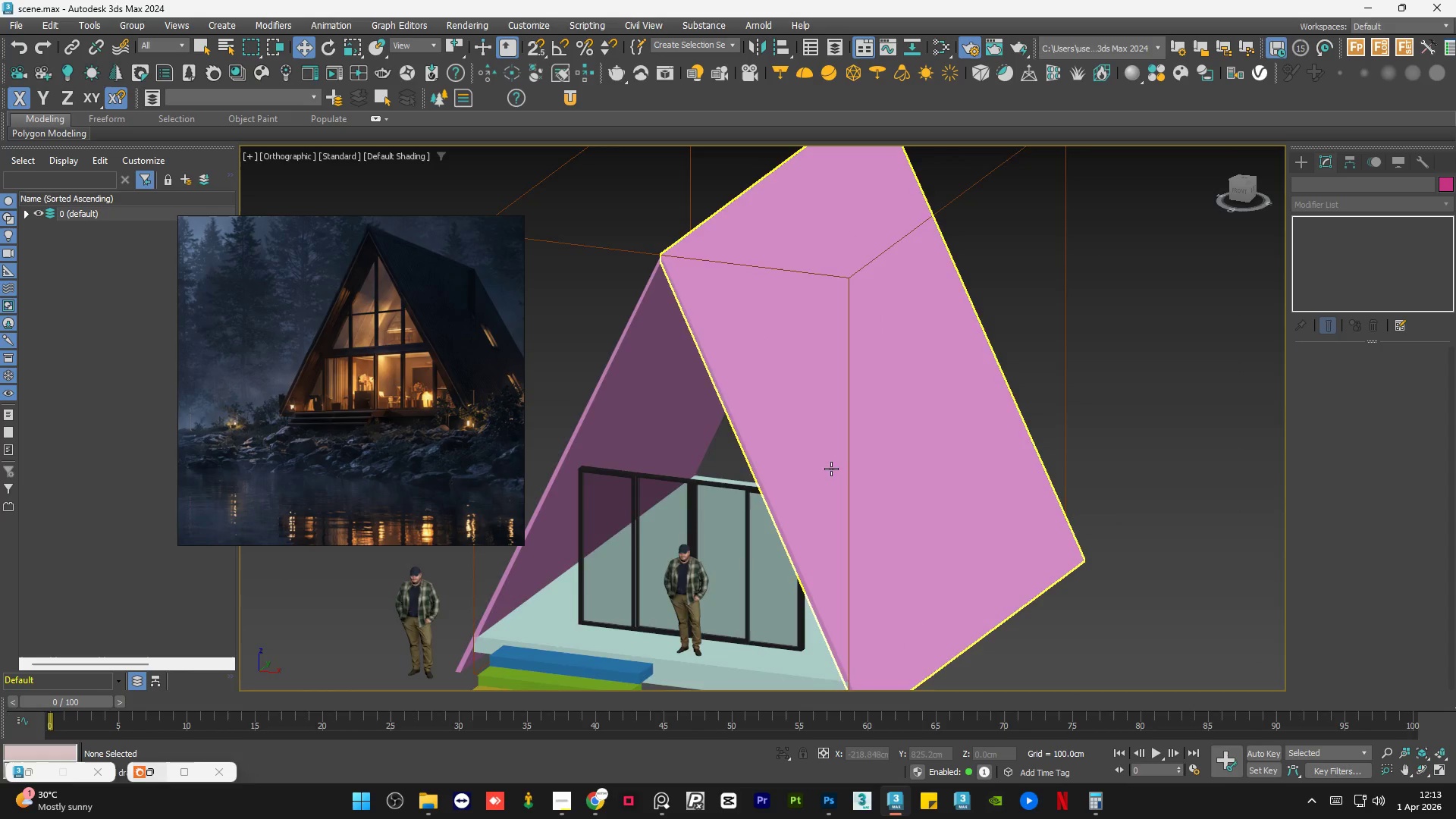 
scroll: coordinate [762, 414], scroll_direction: down, amount: 1.0
 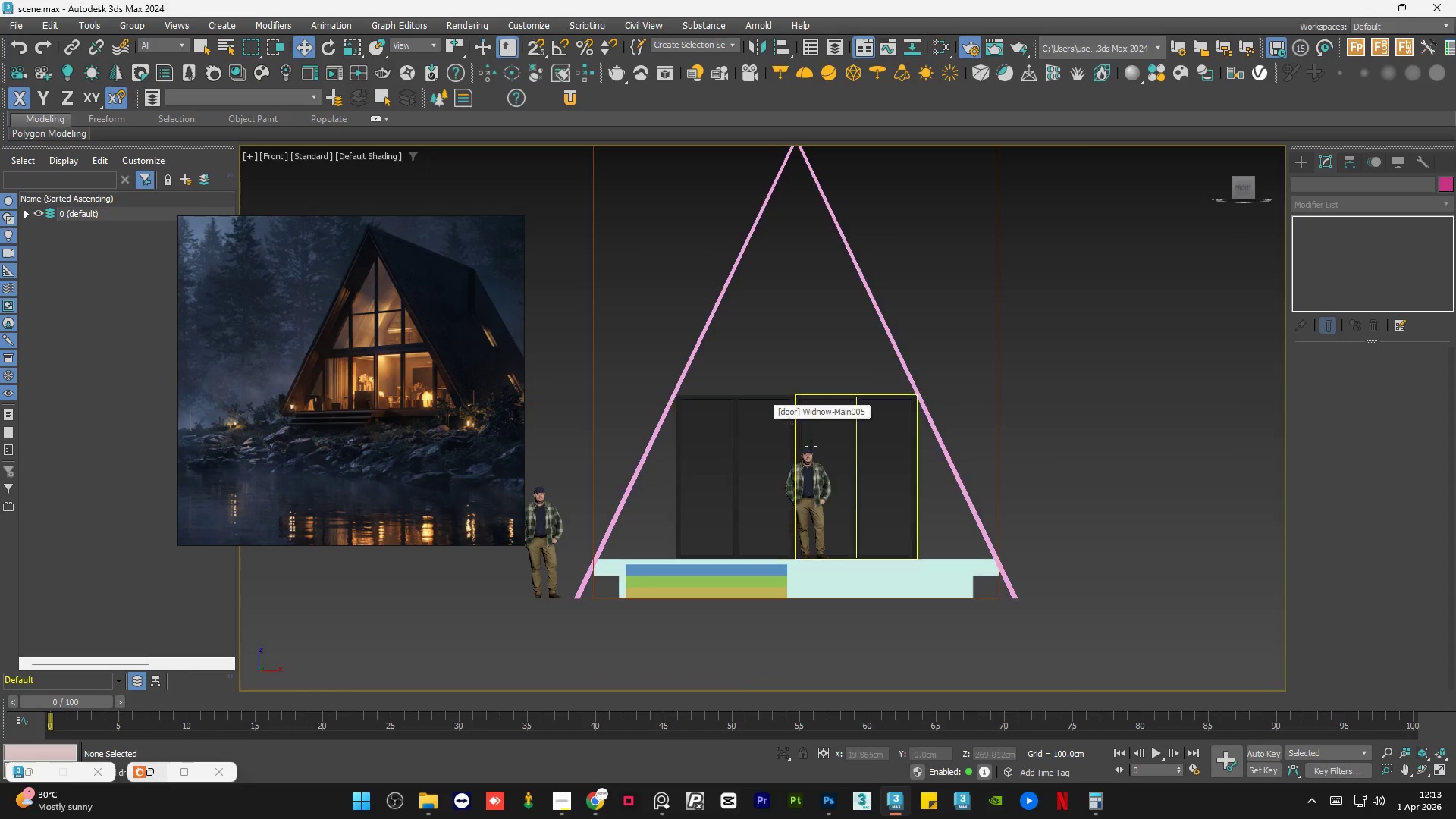 
hold_key(key=AltLeft, duration=0.47)
 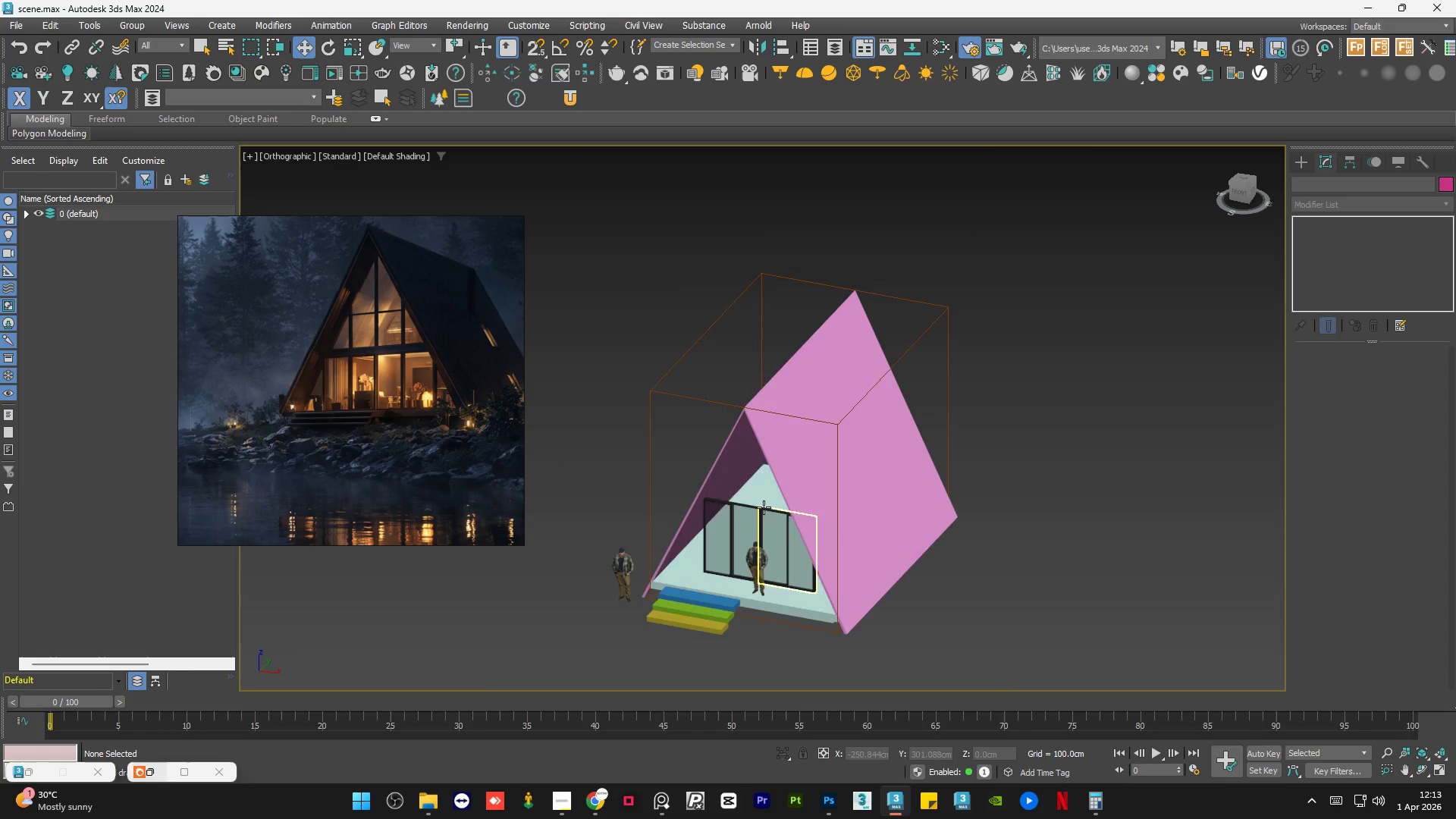 
scroll: coordinate [831, 469], scroll_direction: down, amount: 2.0
 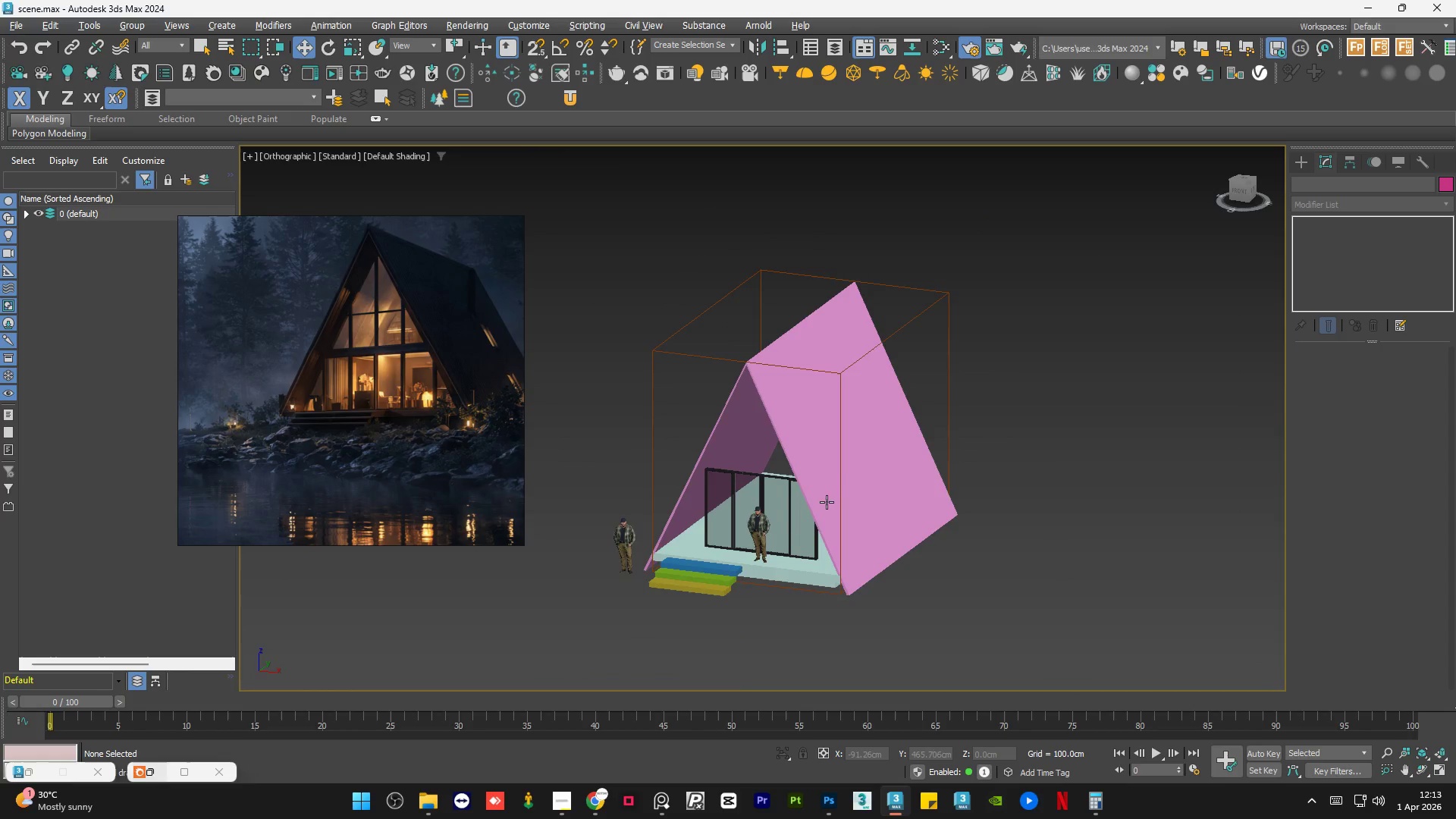 
scroll: coordinate [689, 412], scroll_direction: up, amount: 12.0
 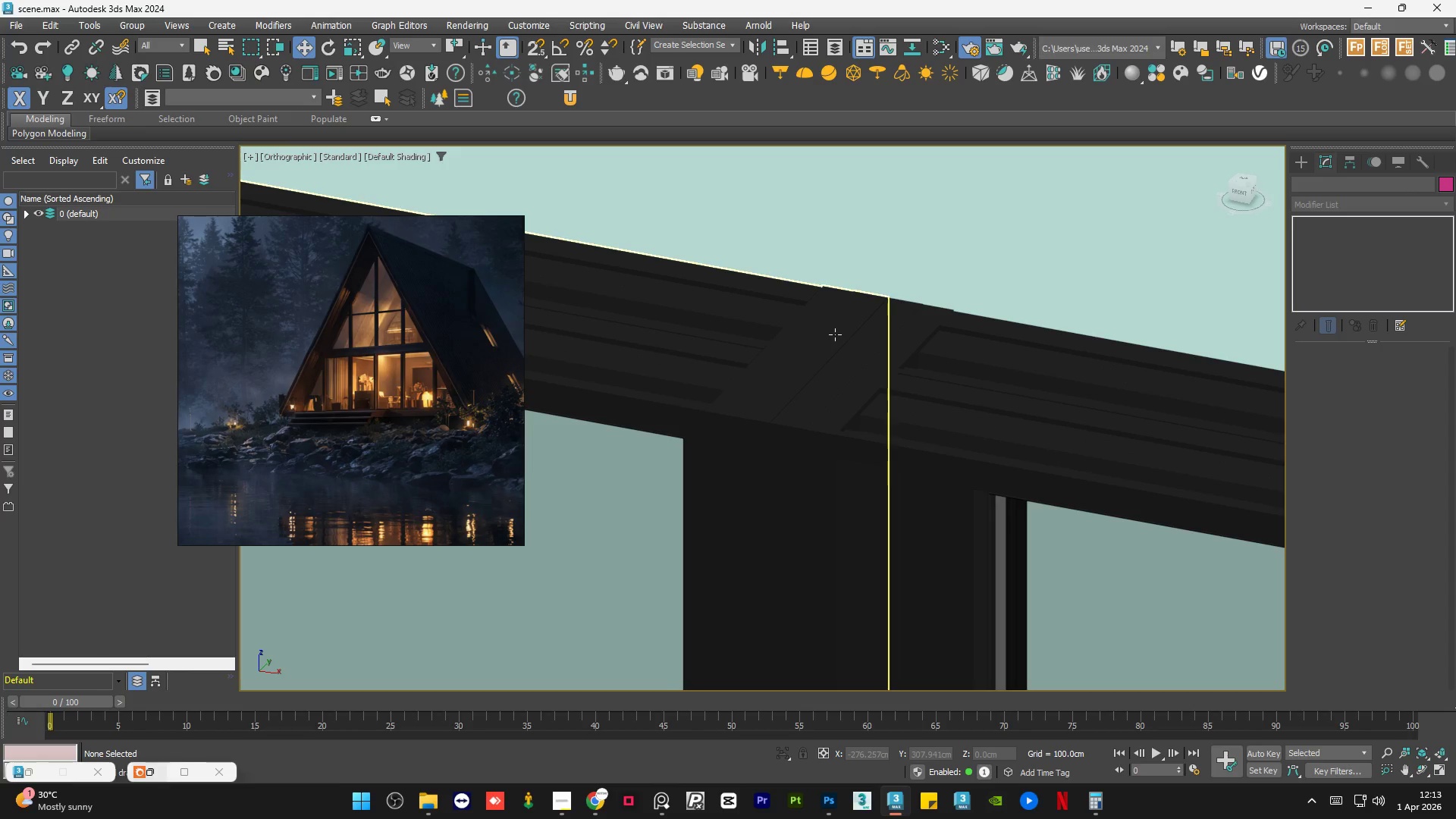 
scroll: coordinate [835, 334], scroll_direction: down, amount: 9.0
 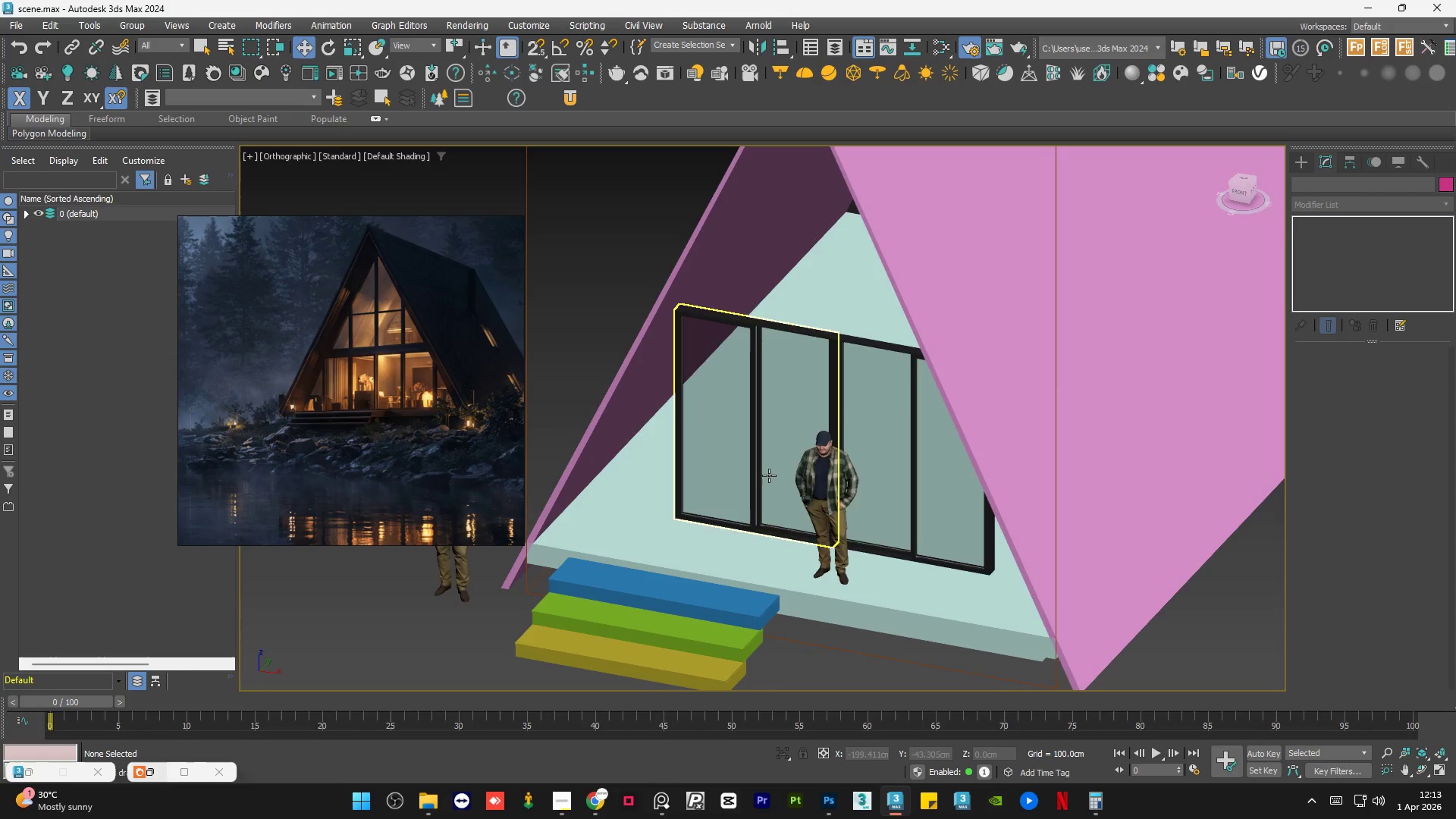 
hold_key(key=AltLeft, duration=0.52)
 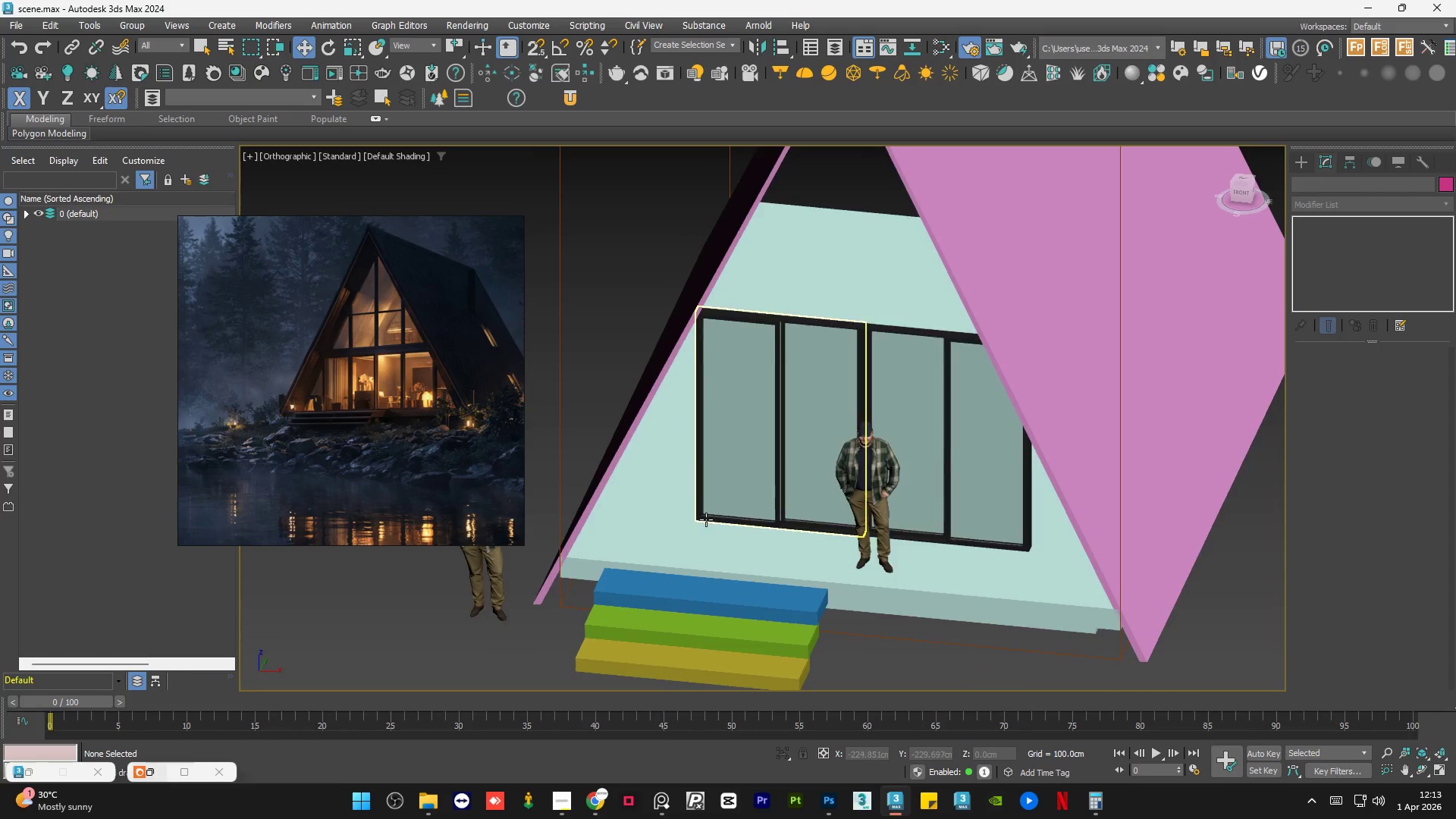 
scroll: coordinate [626, 475], scroll_direction: up, amount: 11.0
 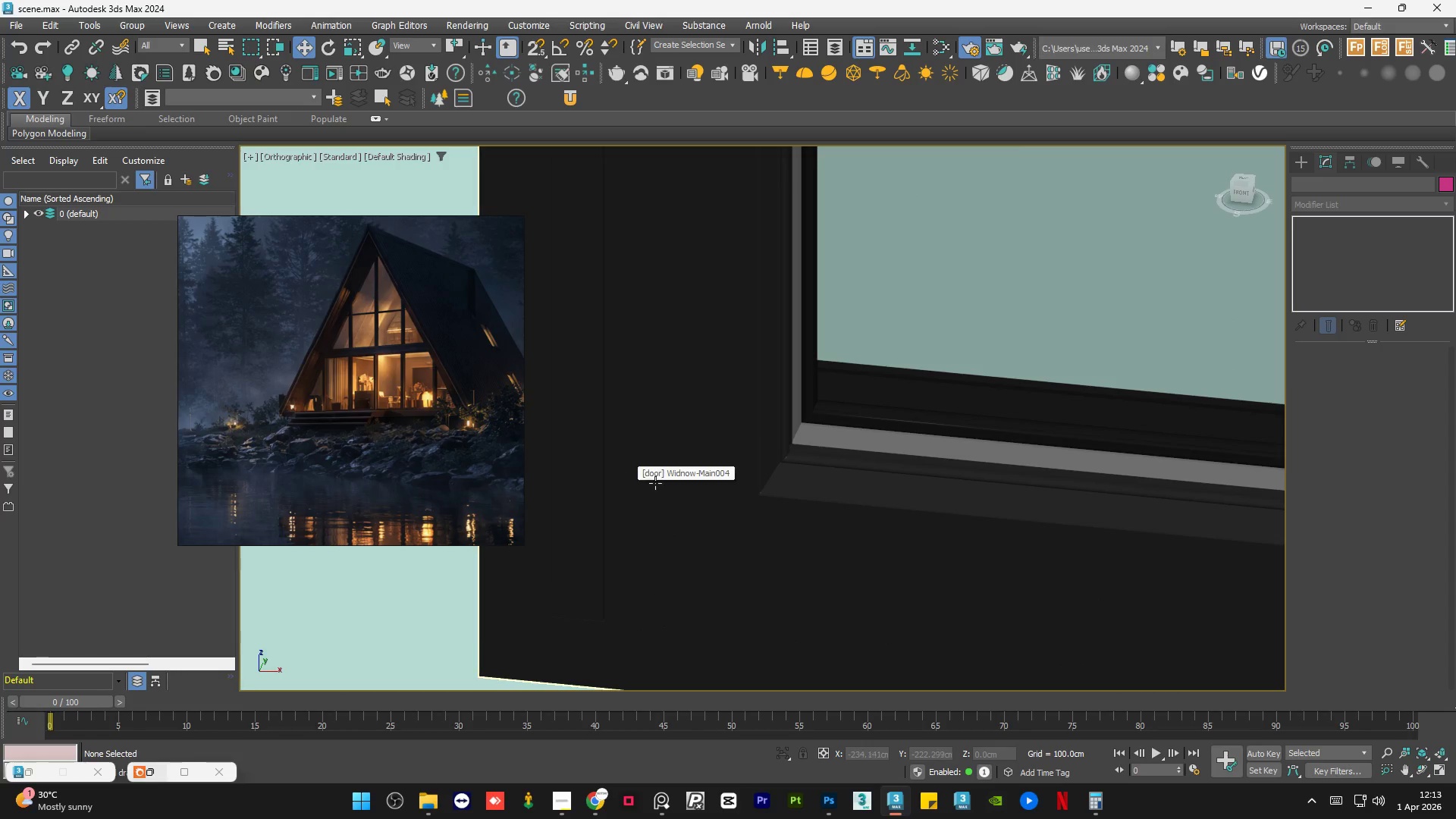 
scroll: coordinate [659, 483], scroll_direction: down, amount: 6.0
 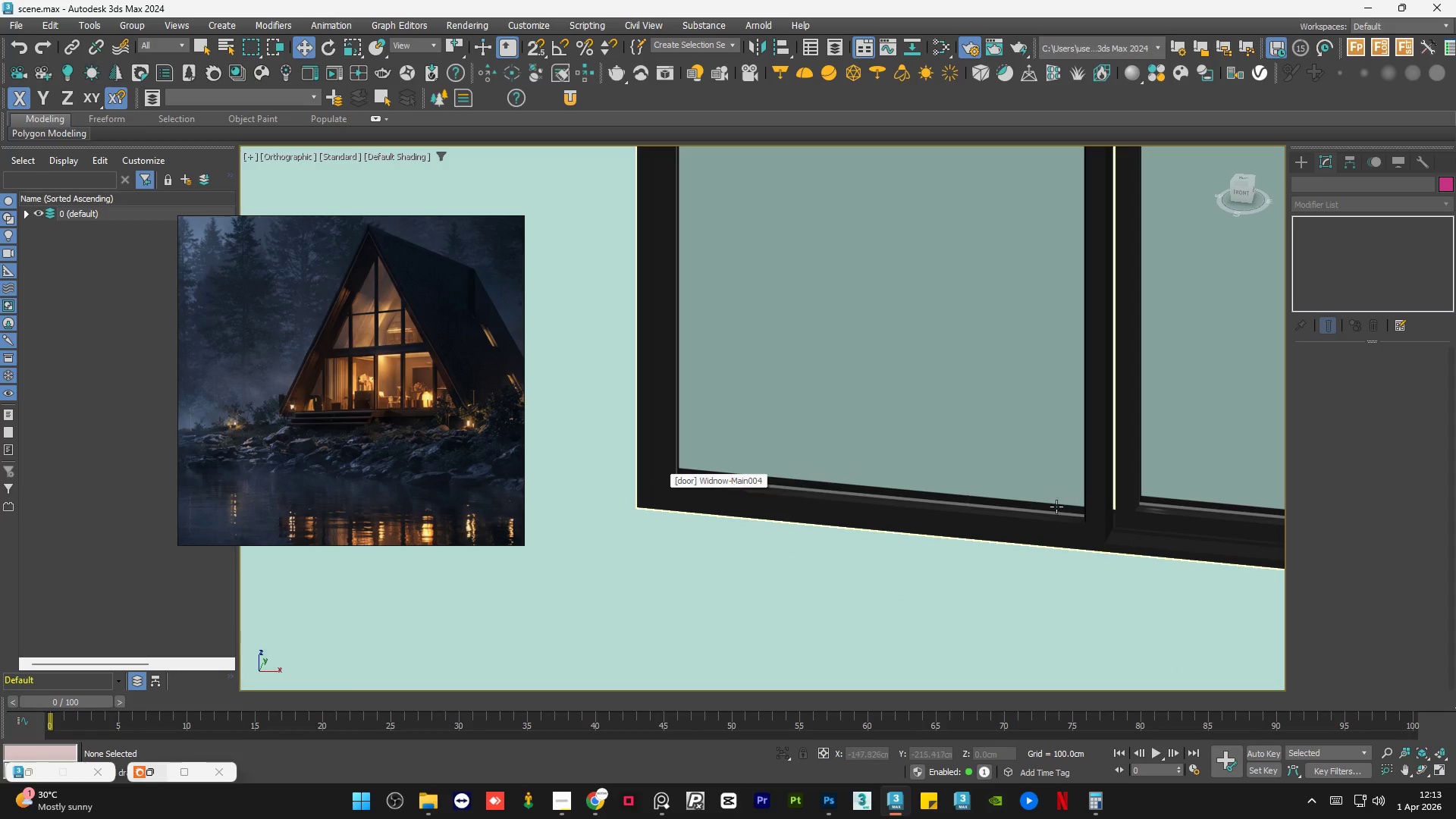 
scroll: coordinate [1138, 533], scroll_direction: up, amount: 4.0
 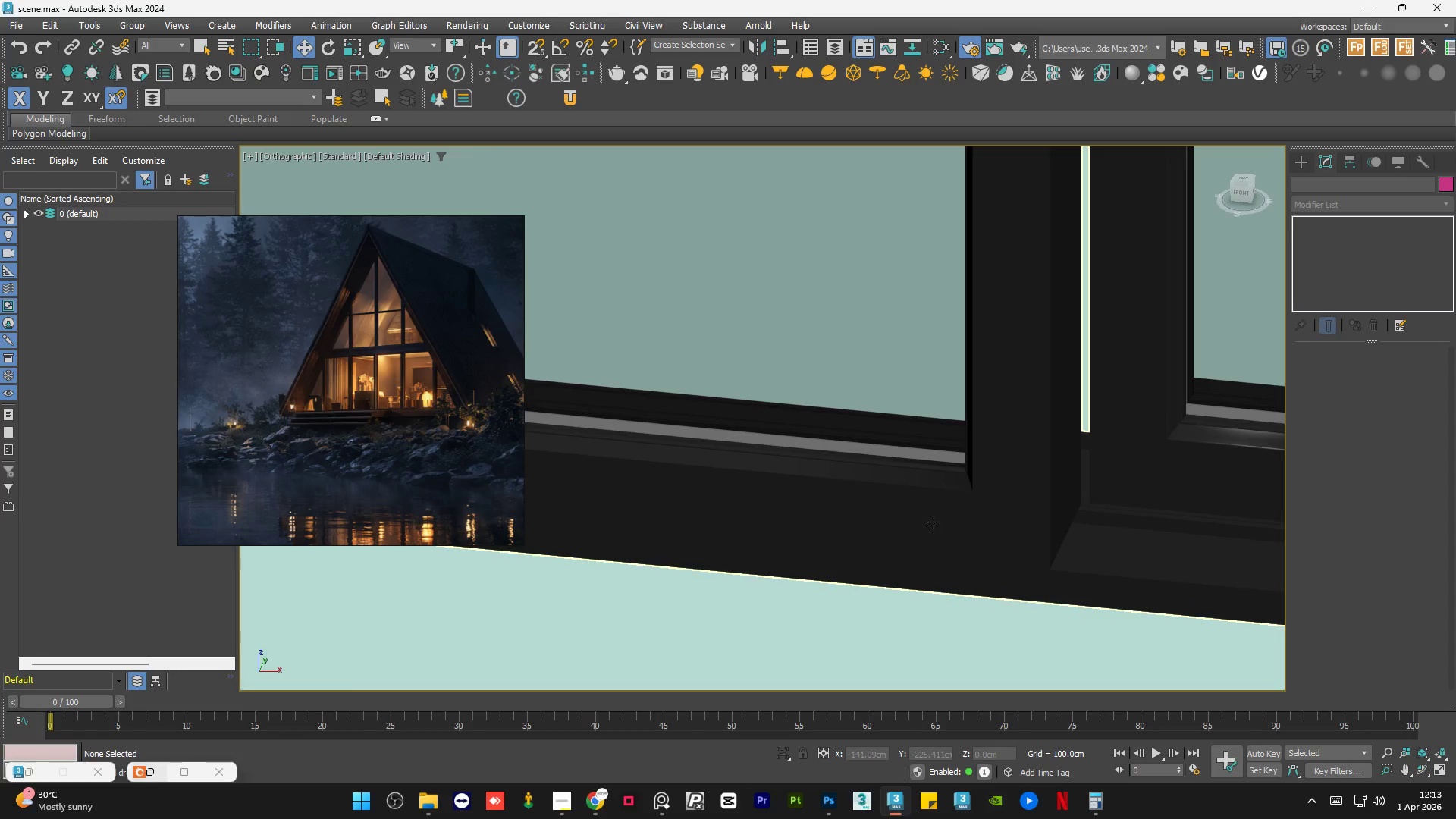 
scroll: coordinate [818, 512], scroll_direction: down, amount: 11.0
 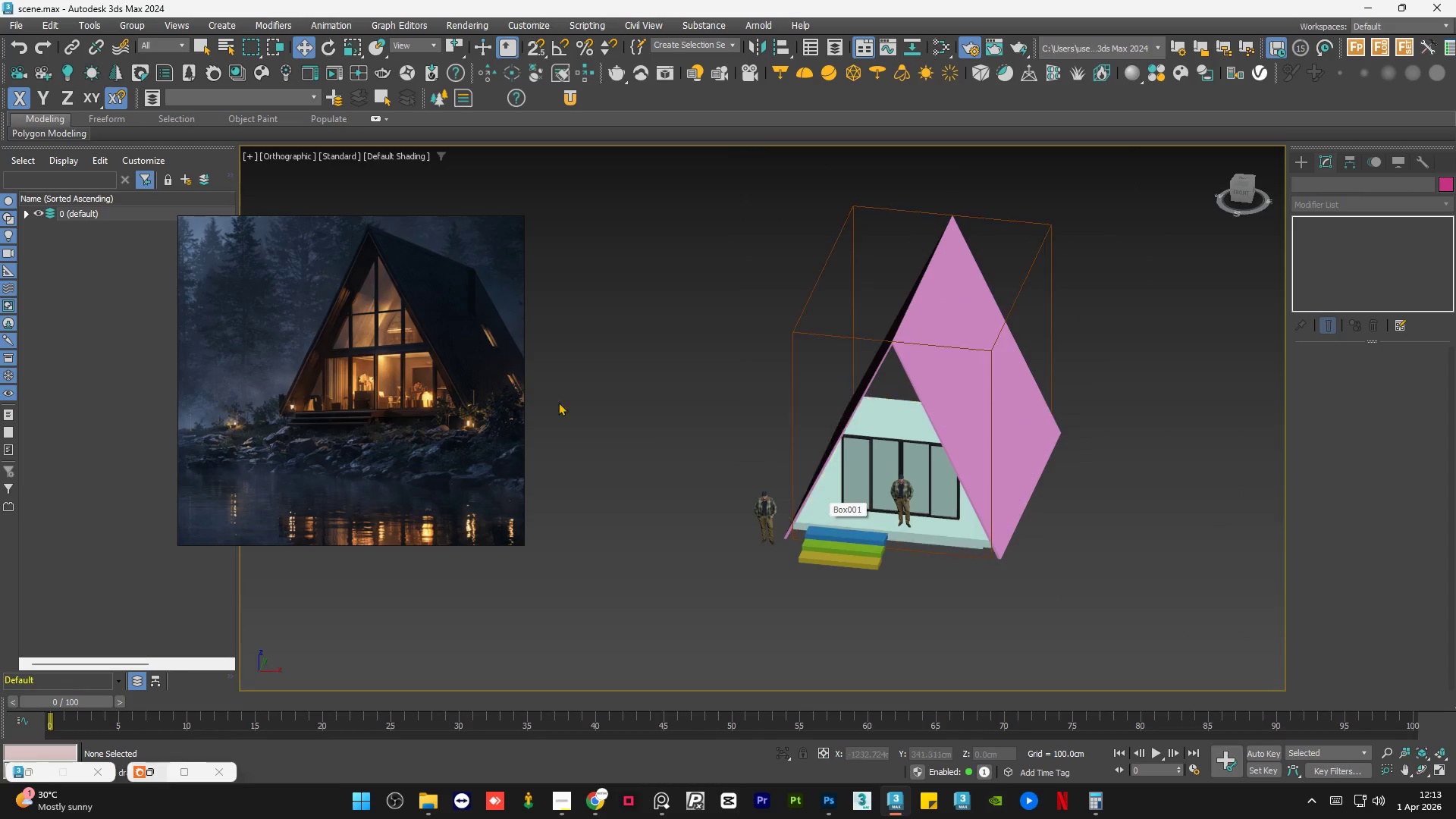 
scroll: coordinate [328, 399], scroll_direction: up, amount: 4.0
 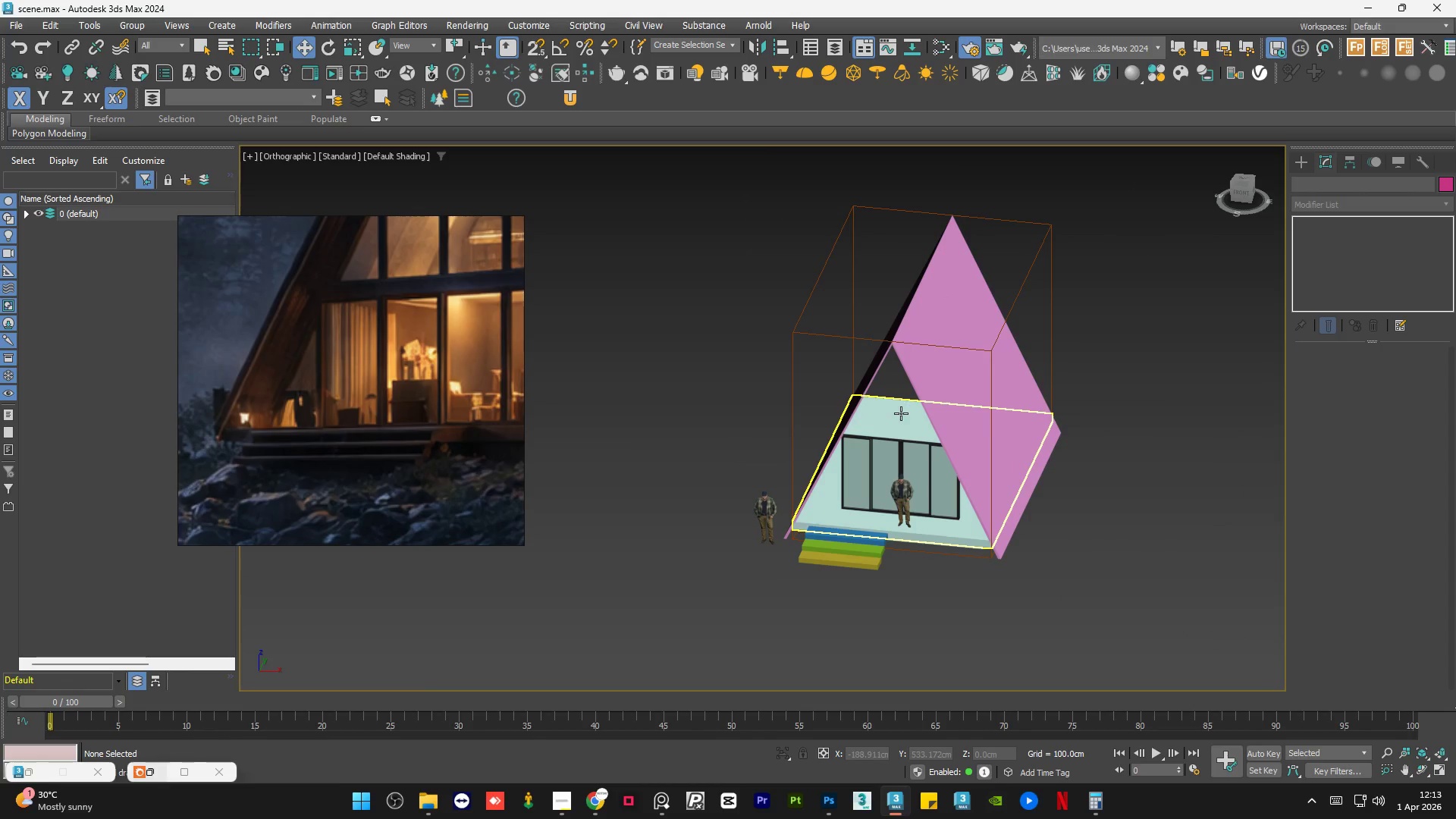 
scroll: coordinate [902, 488], scroll_direction: down, amount: 1.0
 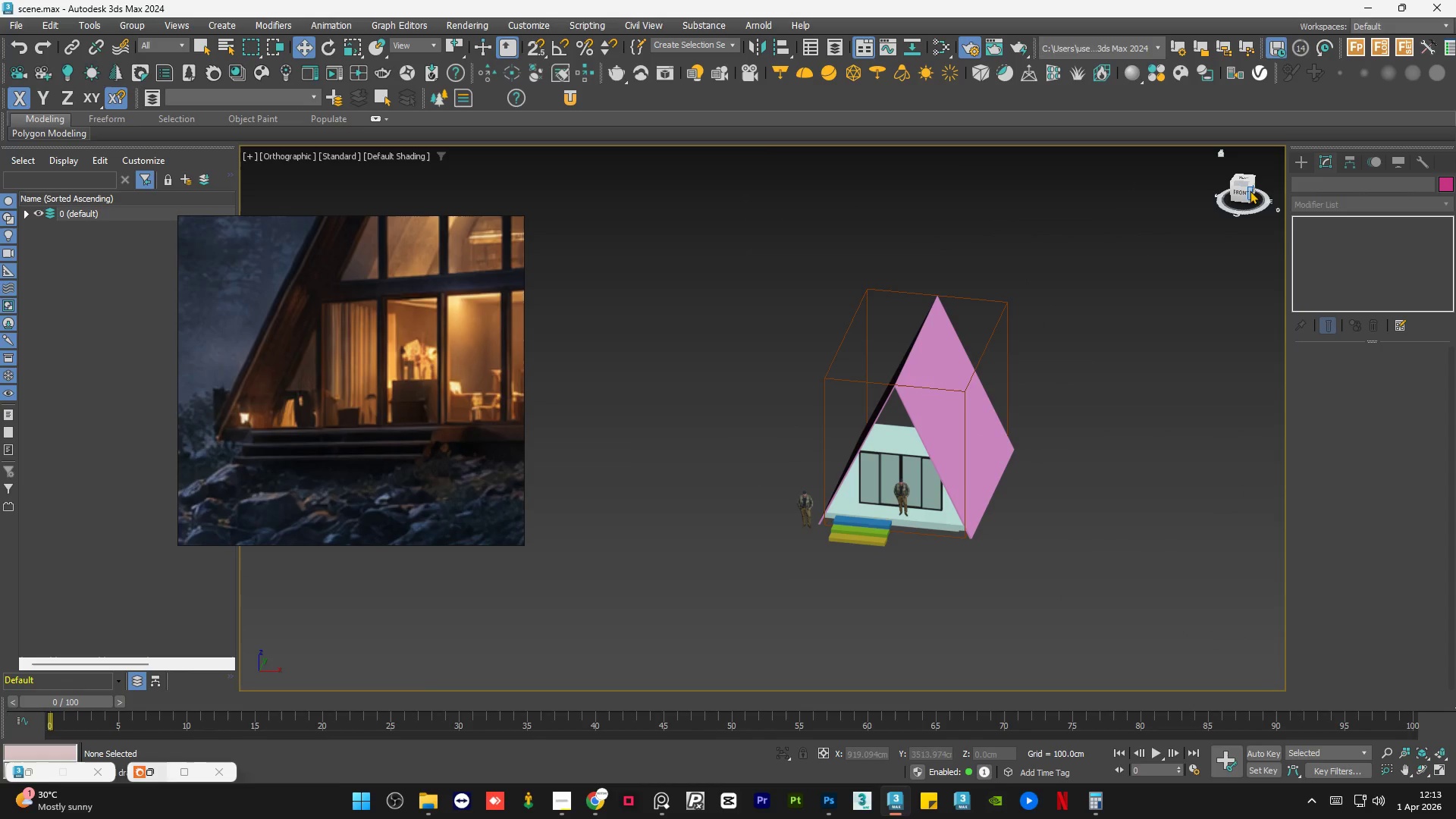 
left_click([1240, 192])
 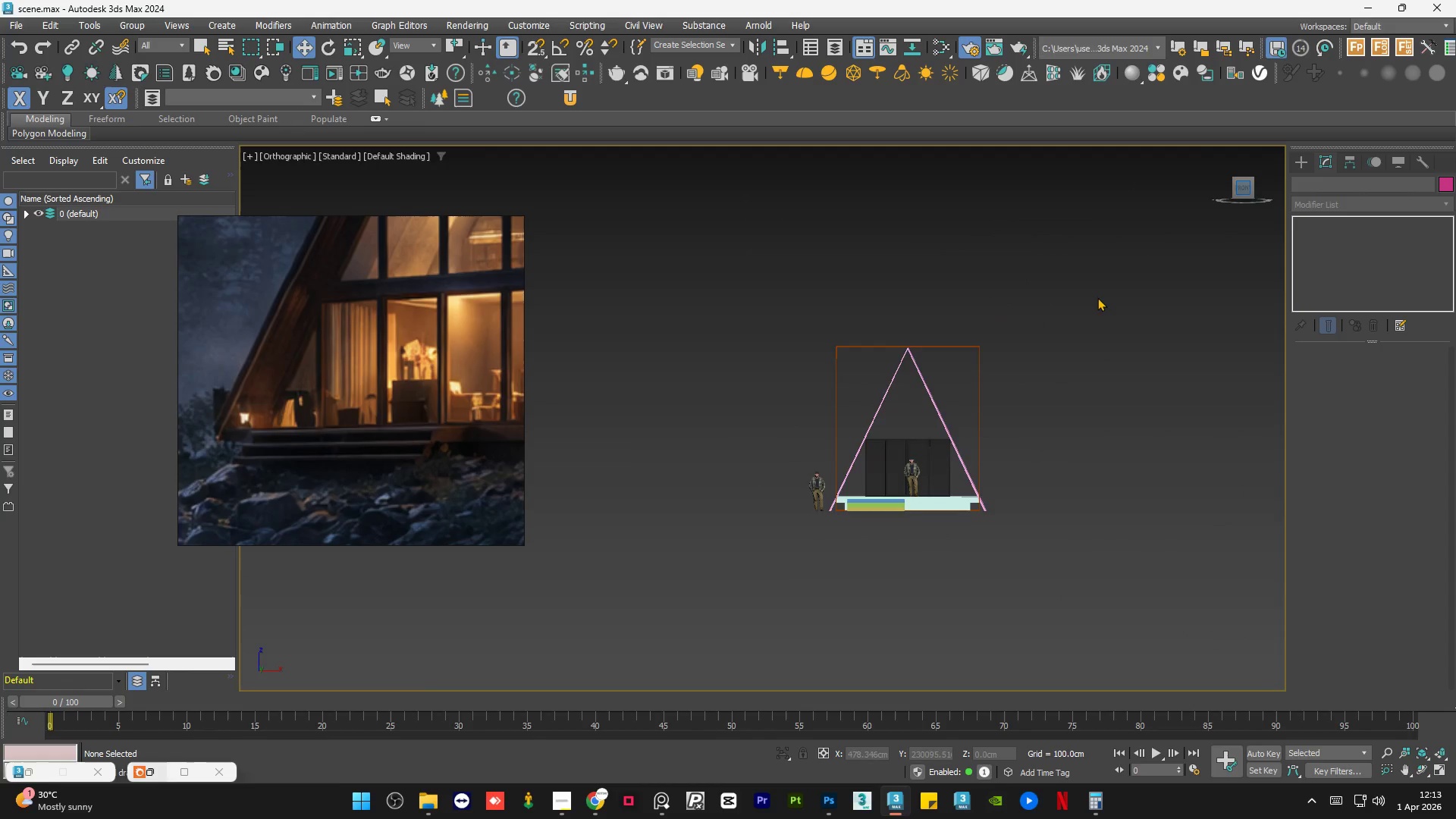 
left_click([1093, 306])
 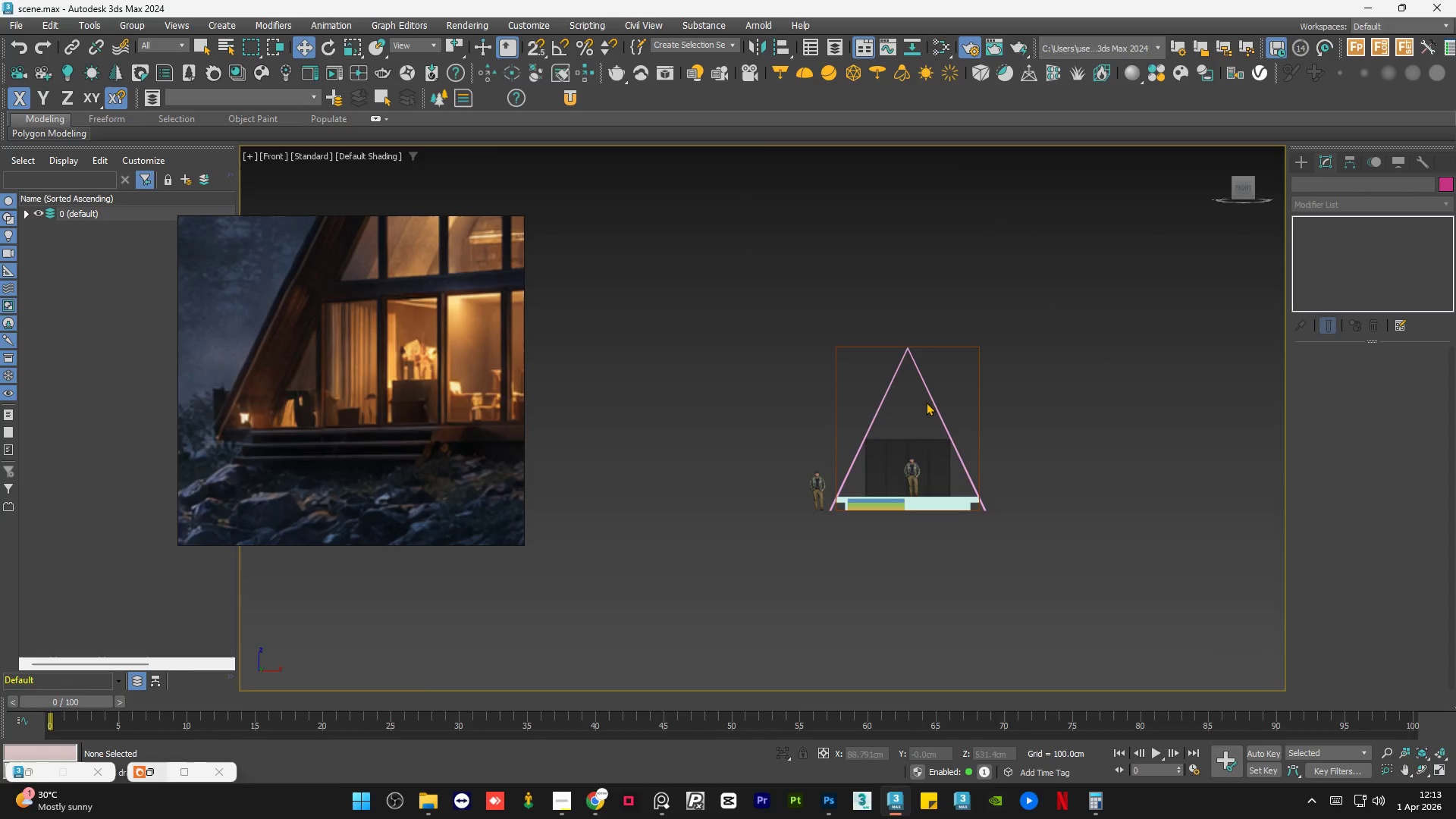 
left_click([924, 447])
 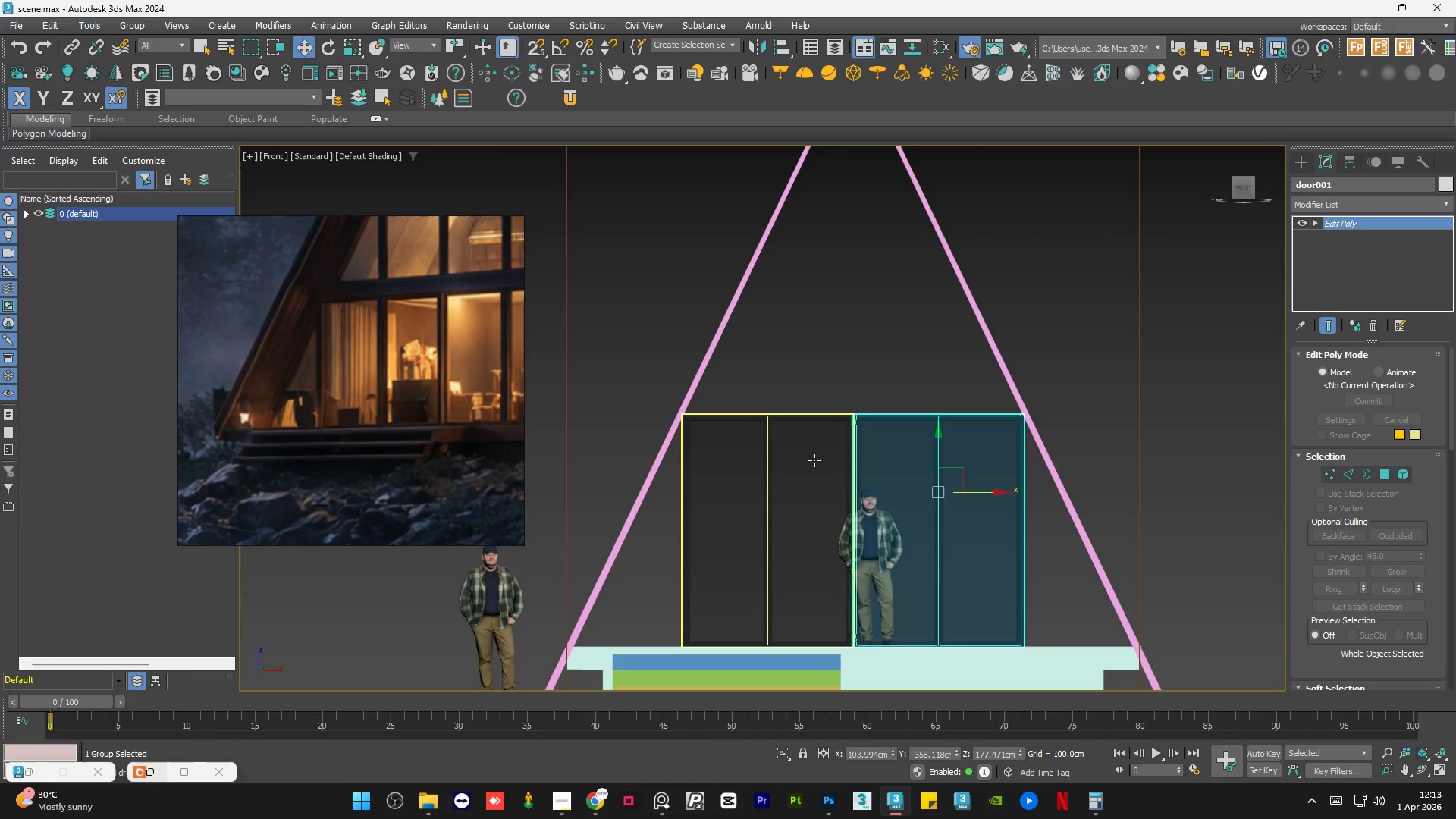 
scroll: coordinate [924, 447], scroll_direction: up, amount: 4.0
 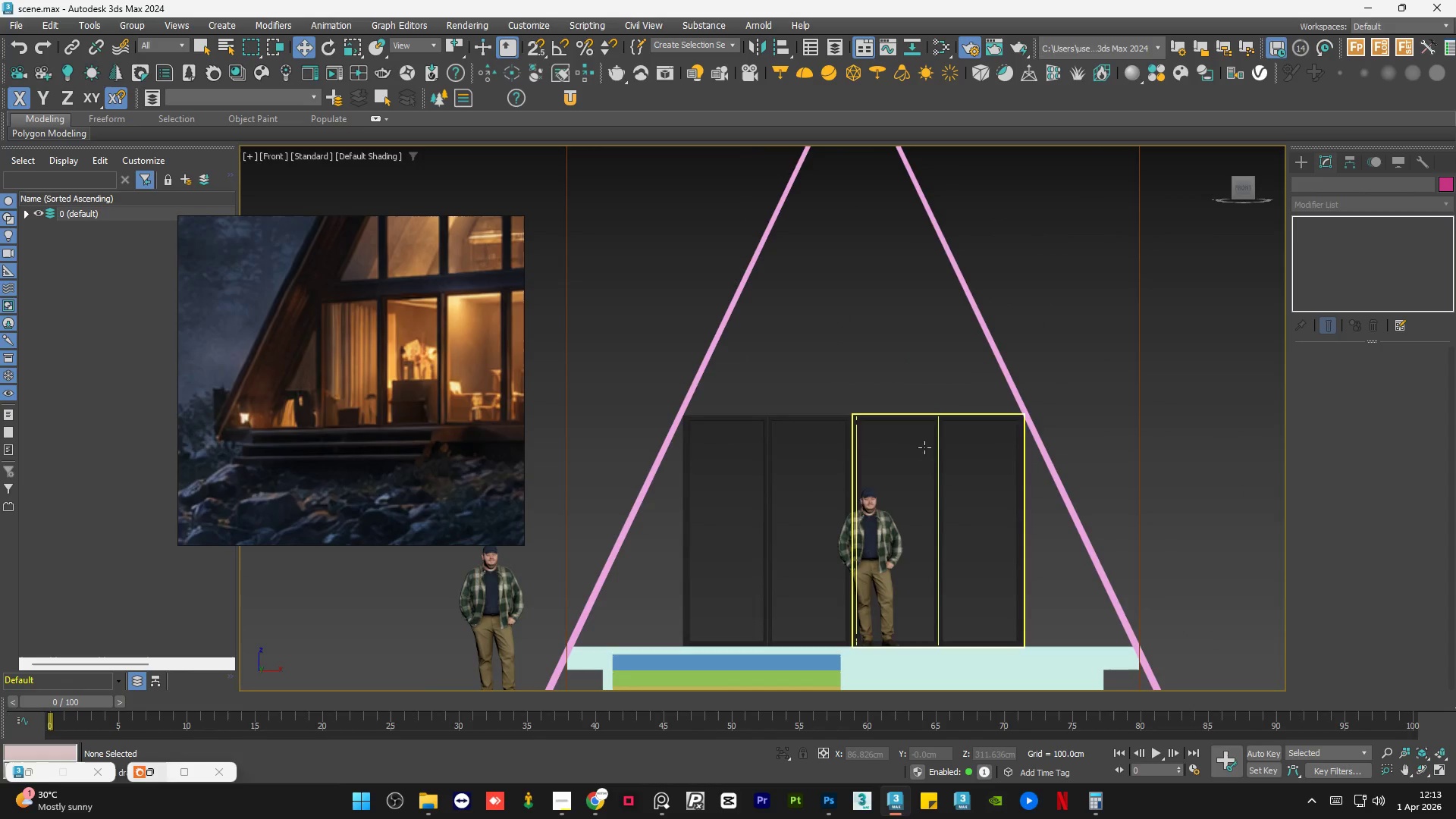 
hold_key(key=ControlLeft, duration=0.42)
left_click([814, 460])
 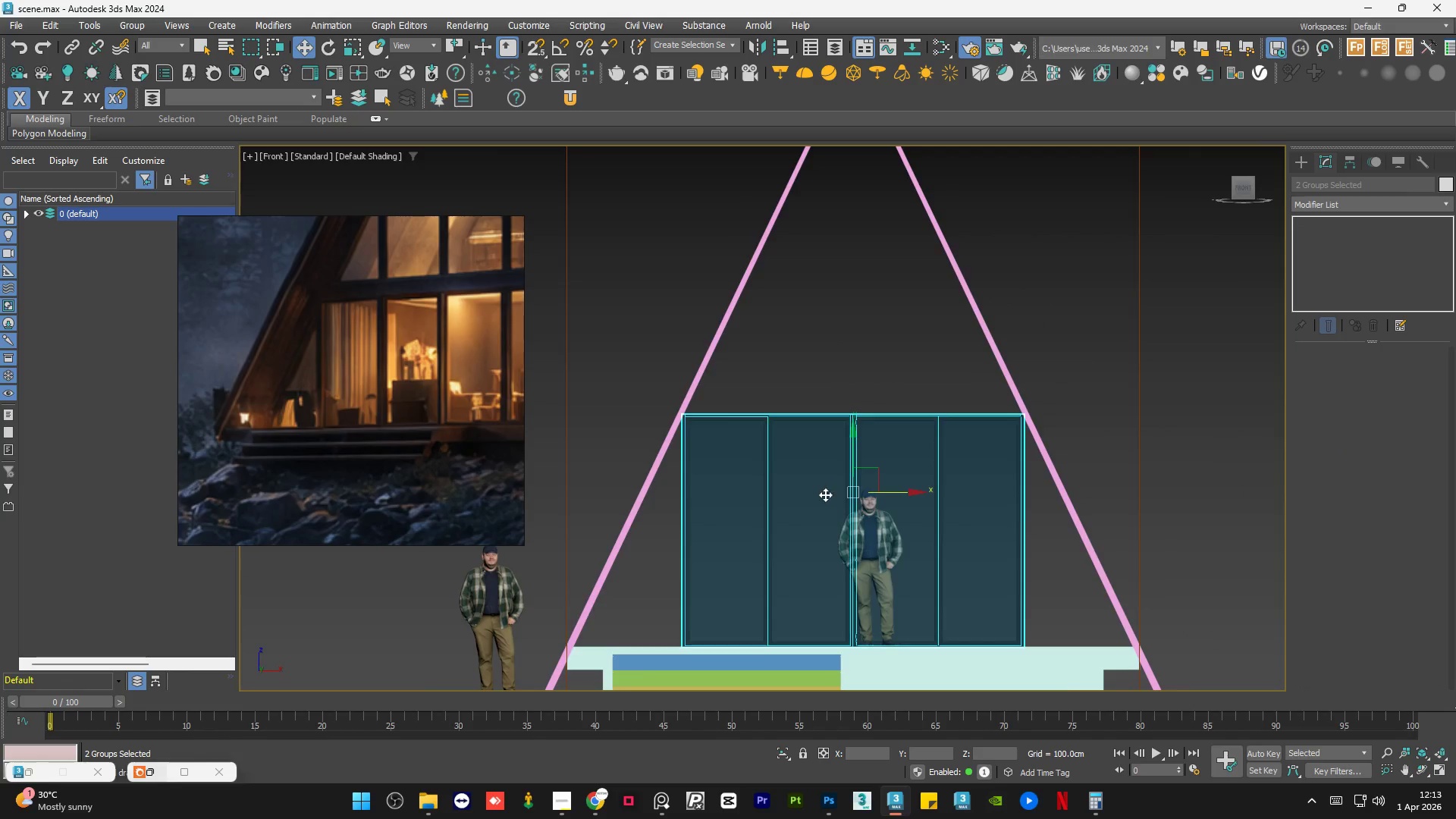 
hold_key(key=ShiftLeft, duration=1.52)
 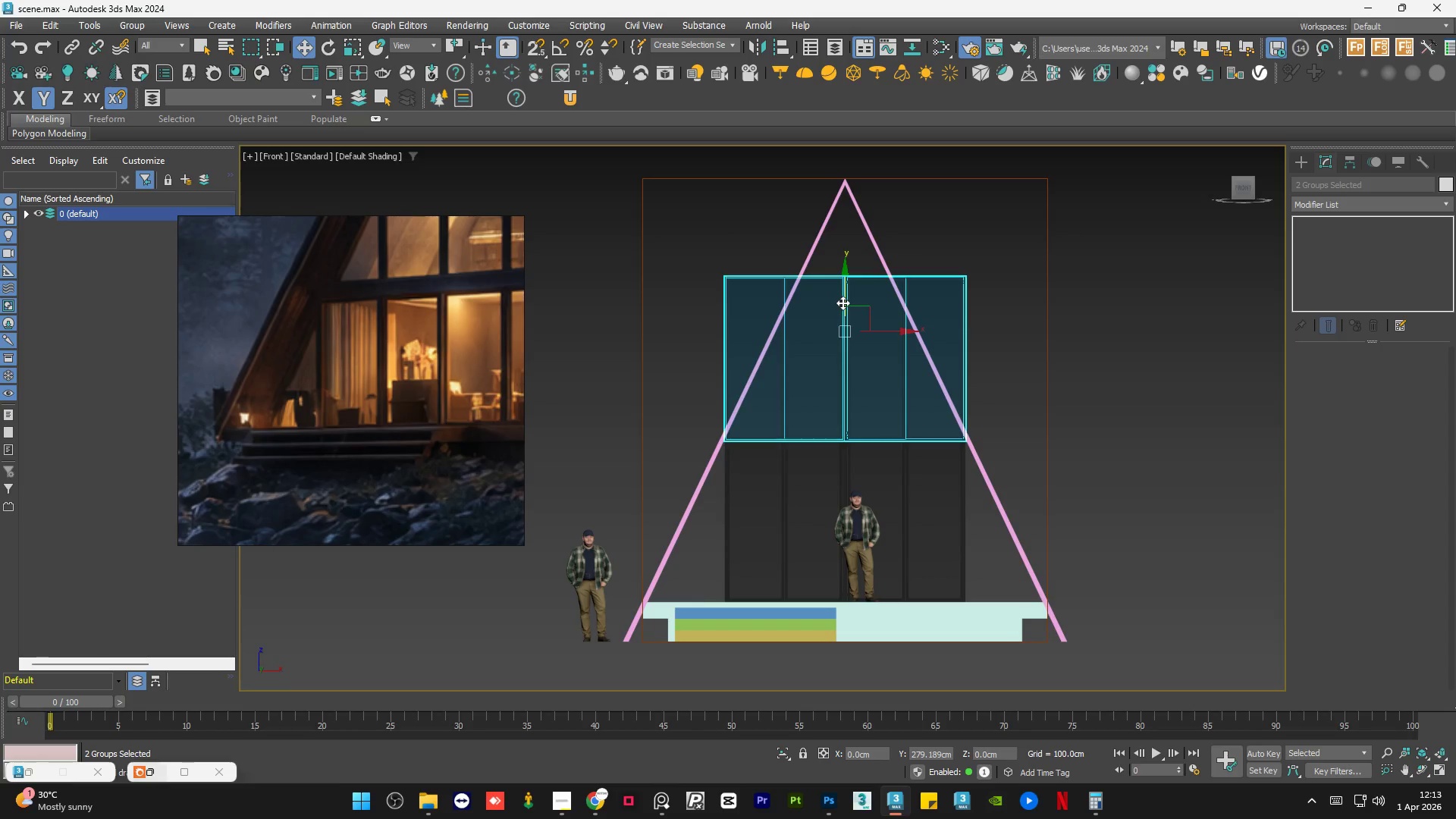 
scroll: coordinate [825, 494], scroll_direction: down, amount: 1.0
 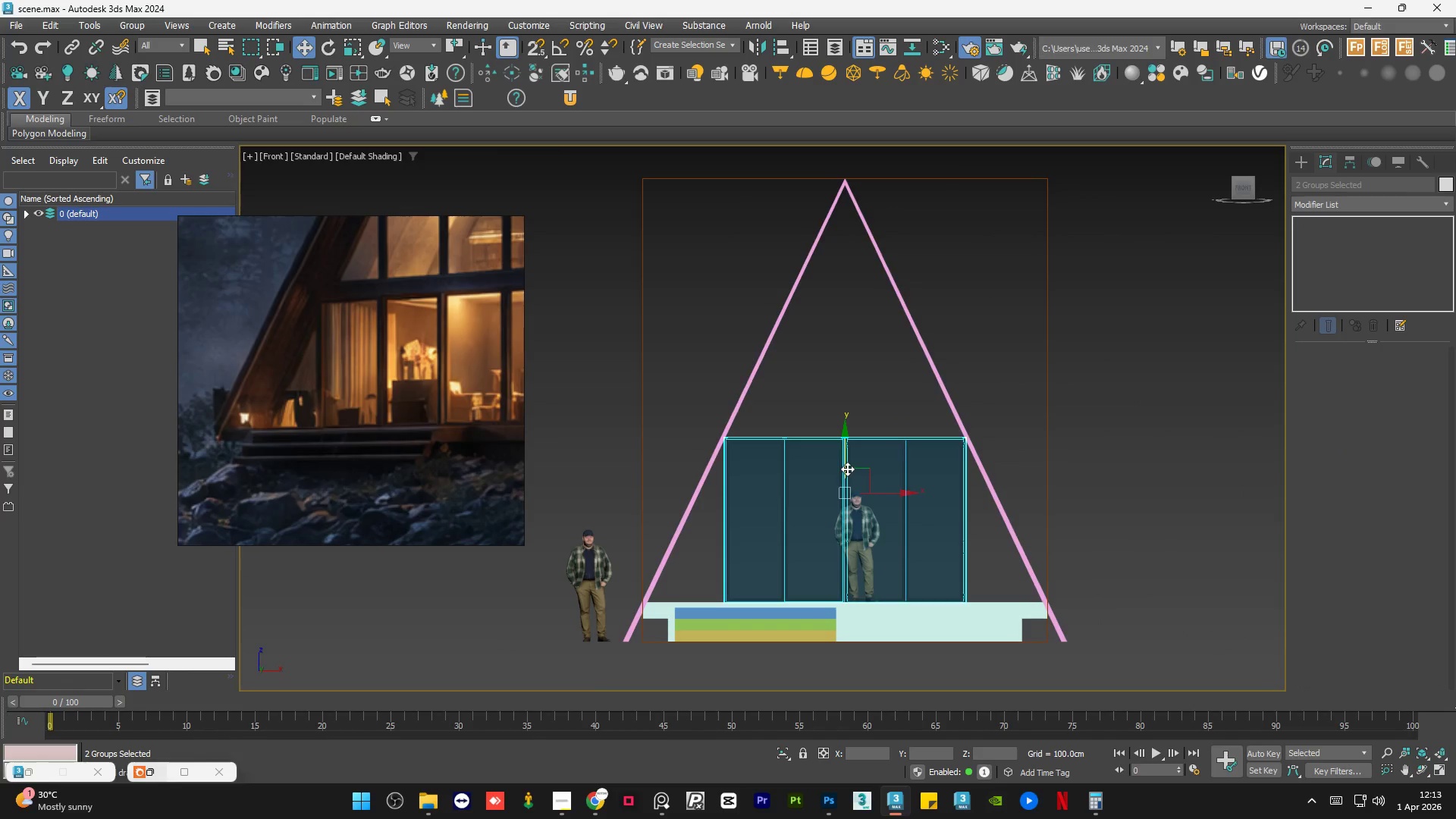 
left_click_drag(start_coordinate=[847, 464], to_coordinate=[845, 289])
 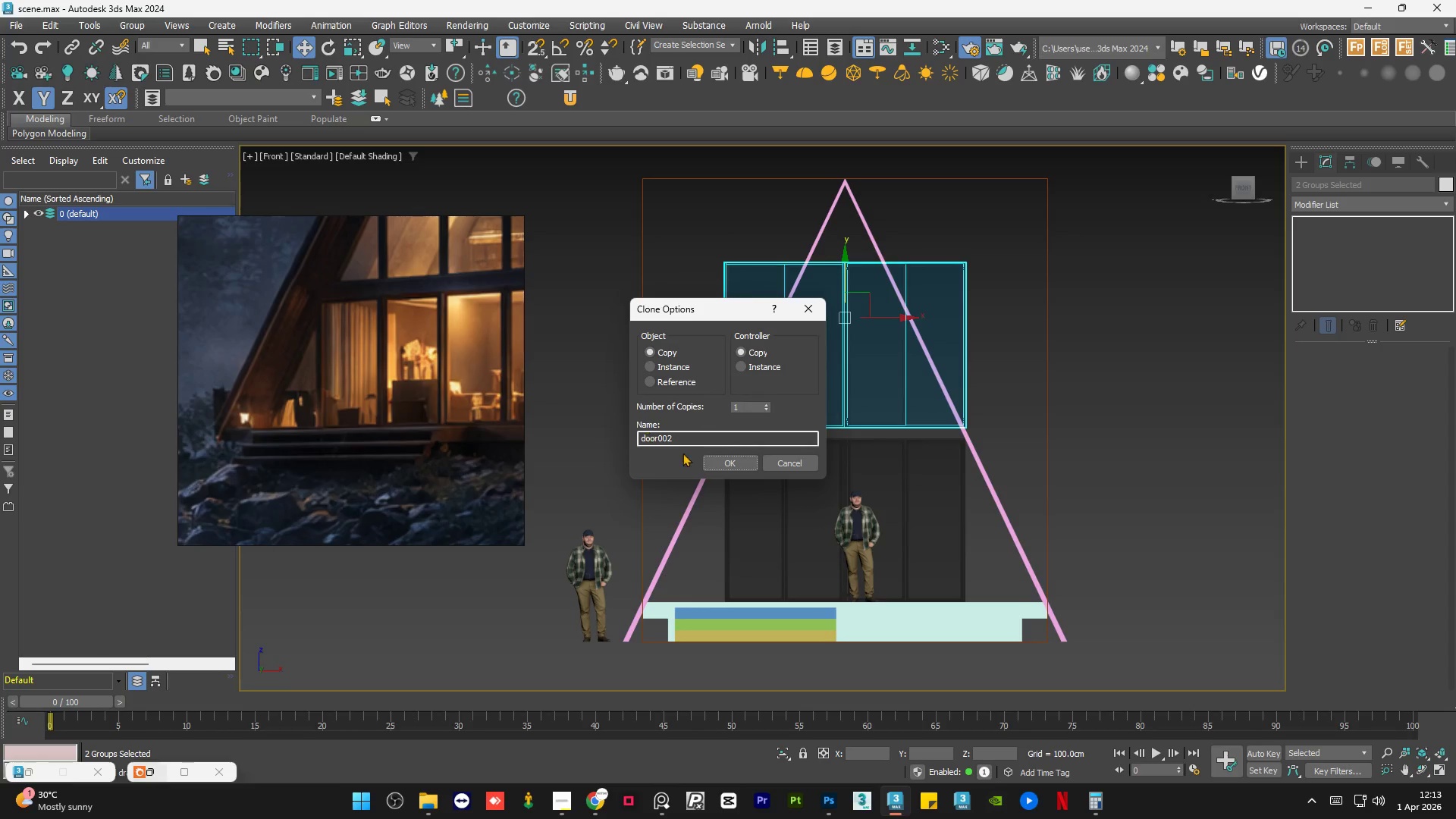 
hold_key(key=ShiftLeft, duration=1.5)
 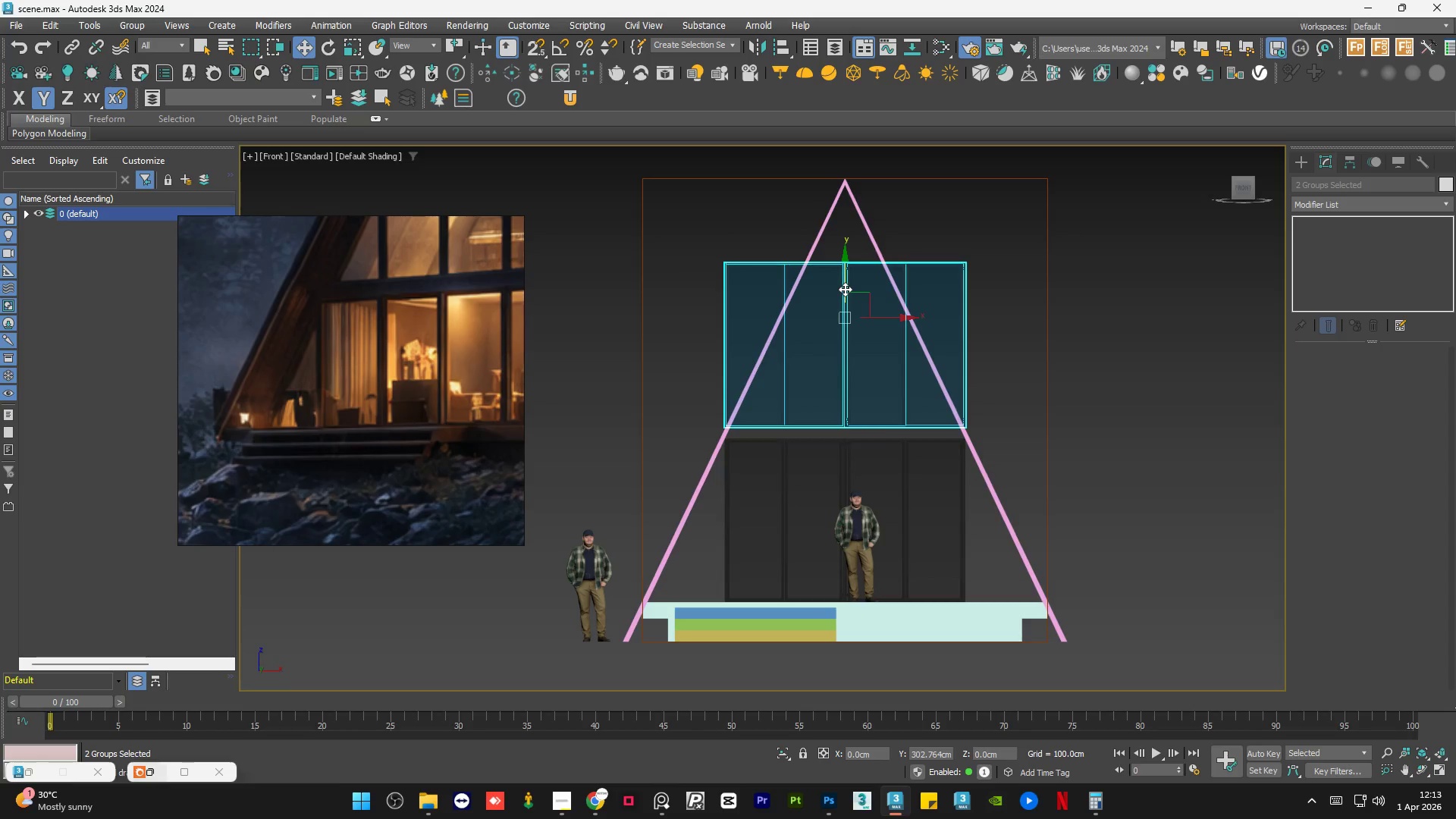 
hold_key(key=ShiftLeft, duration=0.67)
 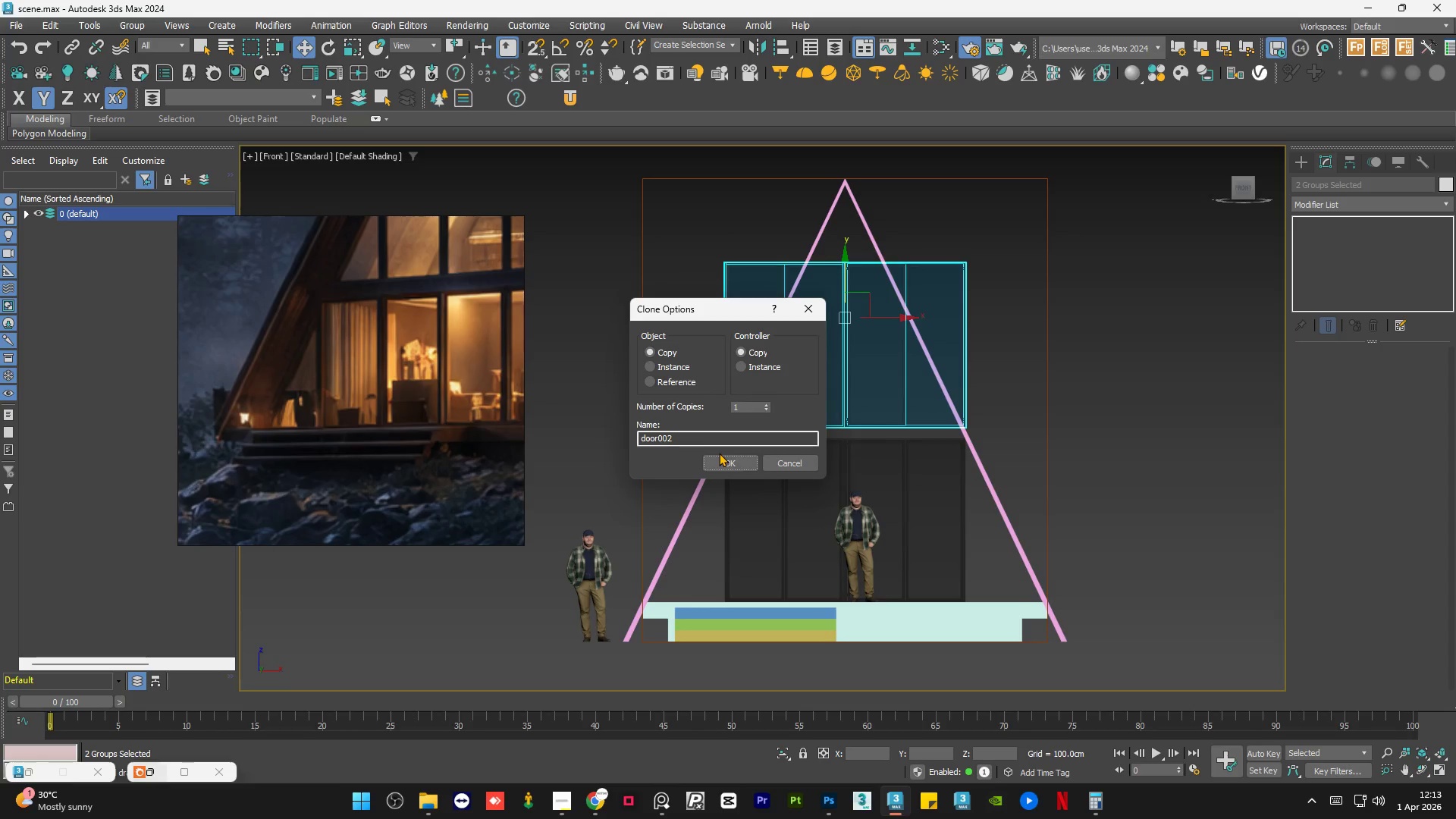 
left_click([722, 457])
 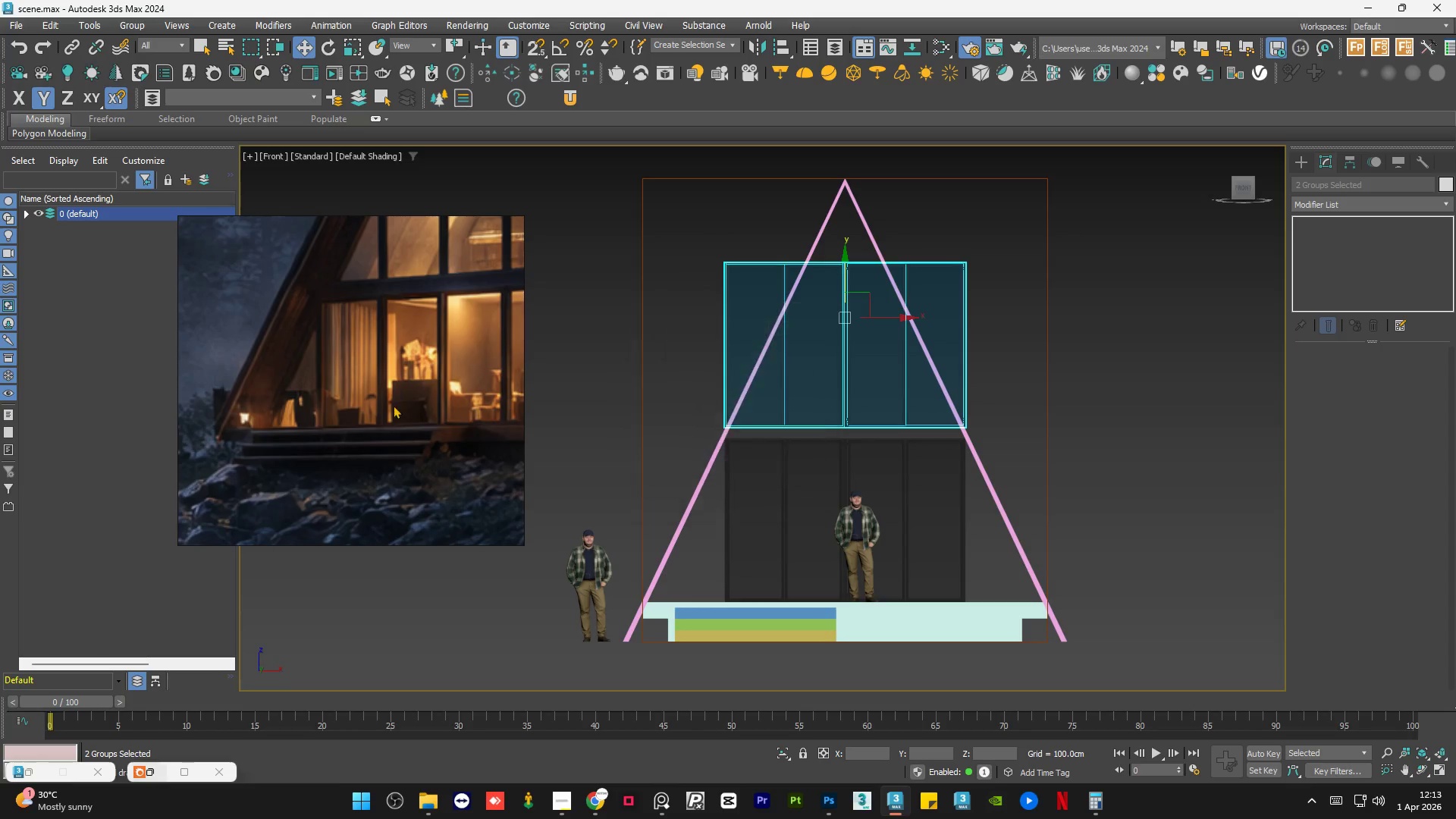 
scroll: coordinate [334, 432], scroll_direction: down, amount: 3.0
 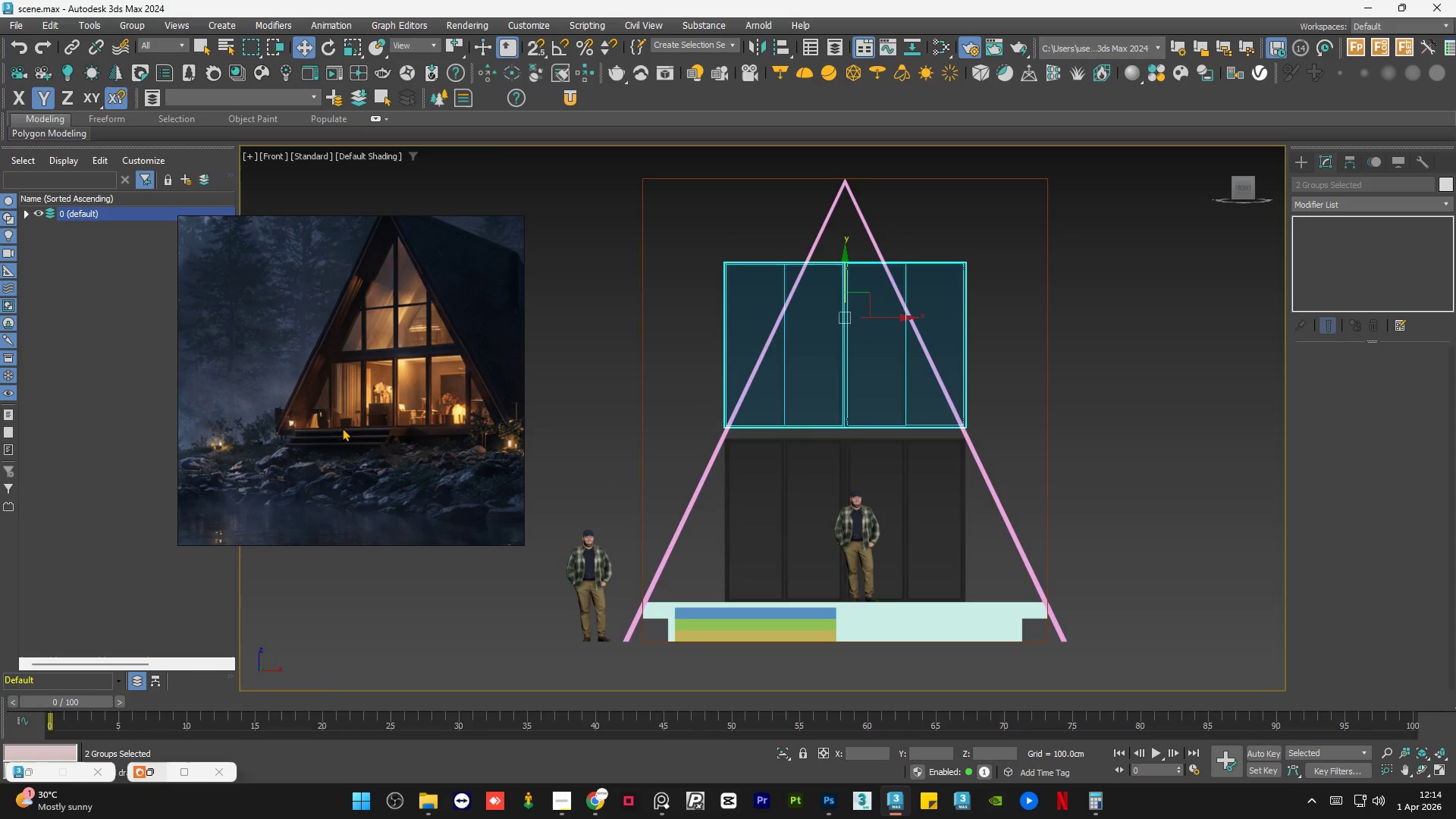 
scroll: coordinate [391, 315], scroll_direction: none, amount: 0.0
 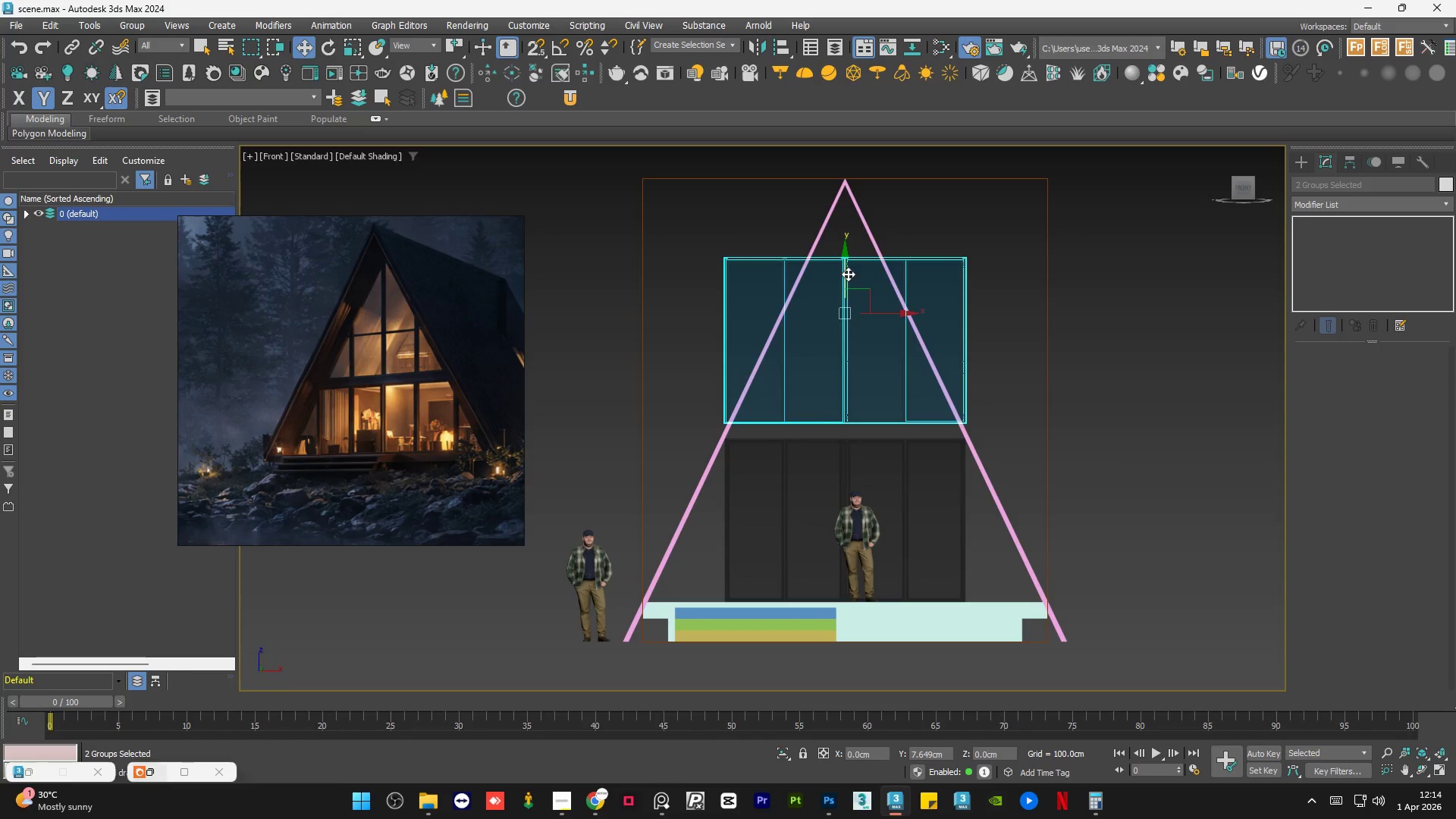 
wait(7.41)
 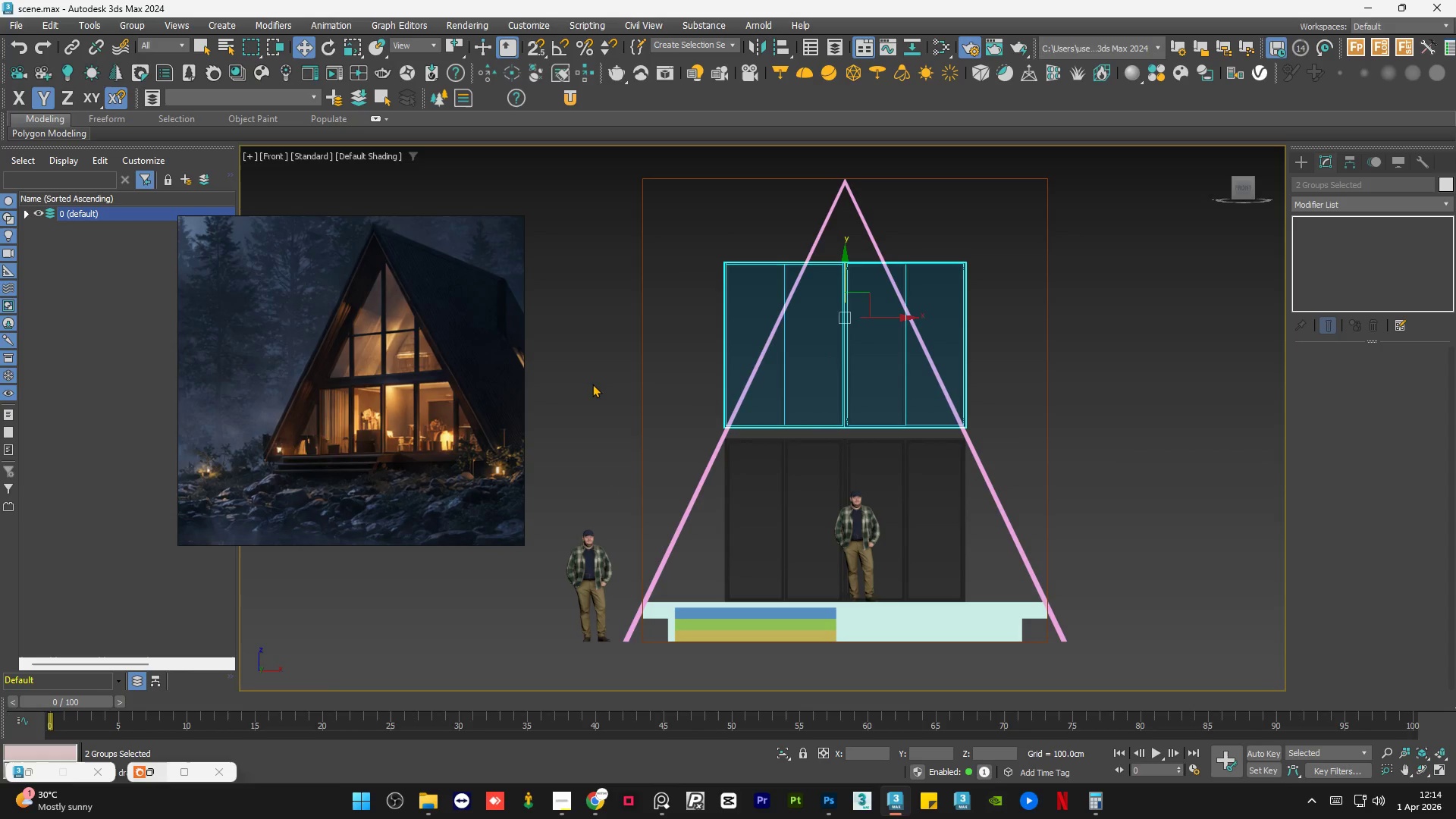 
scroll: coordinate [393, 386], scroll_direction: up, amount: 8.0
 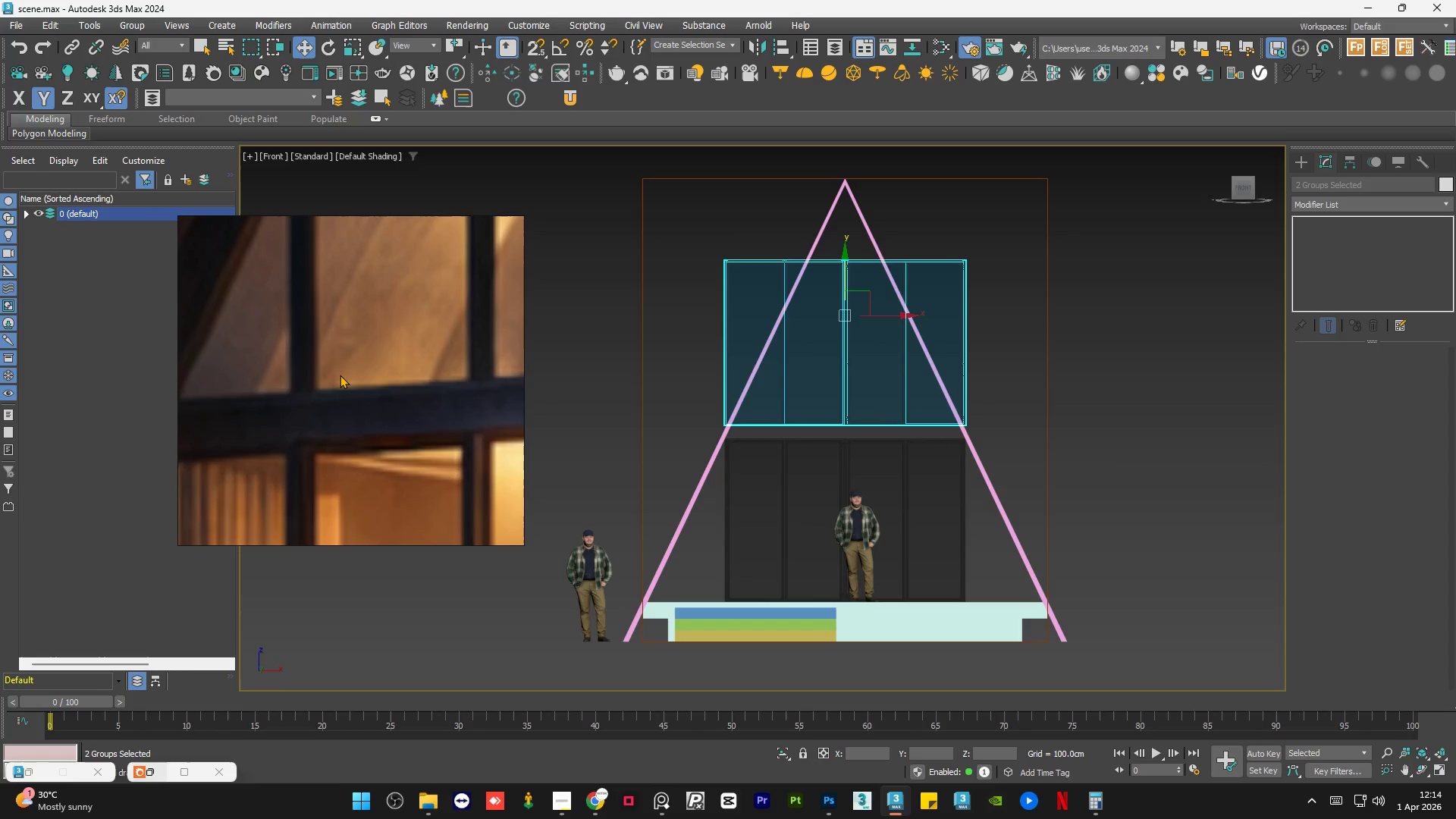 
scroll: coordinate [337, 375], scroll_direction: down, amount: 5.0
 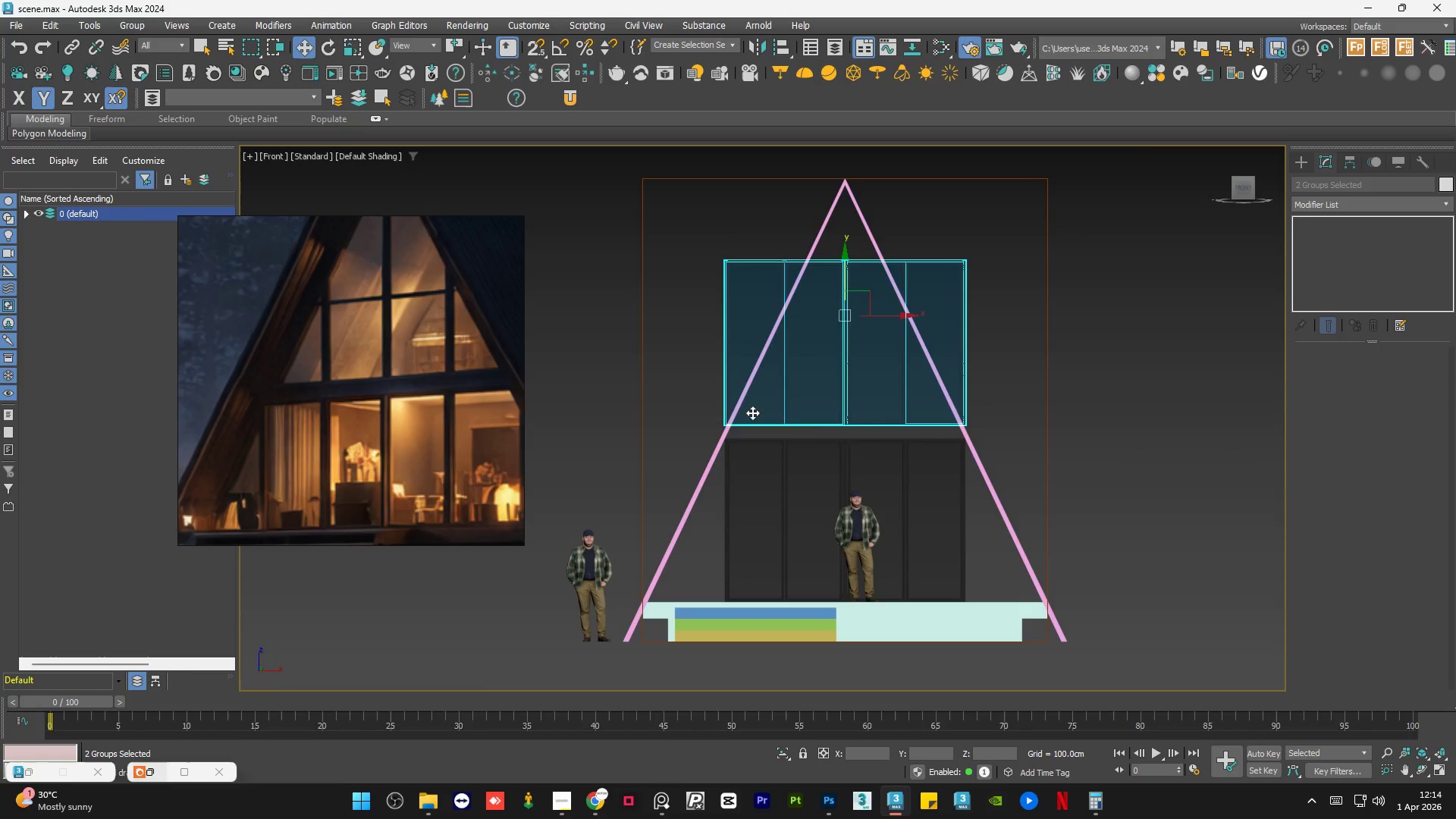 
scroll: coordinate [843, 450], scroll_direction: up, amount: 6.0
 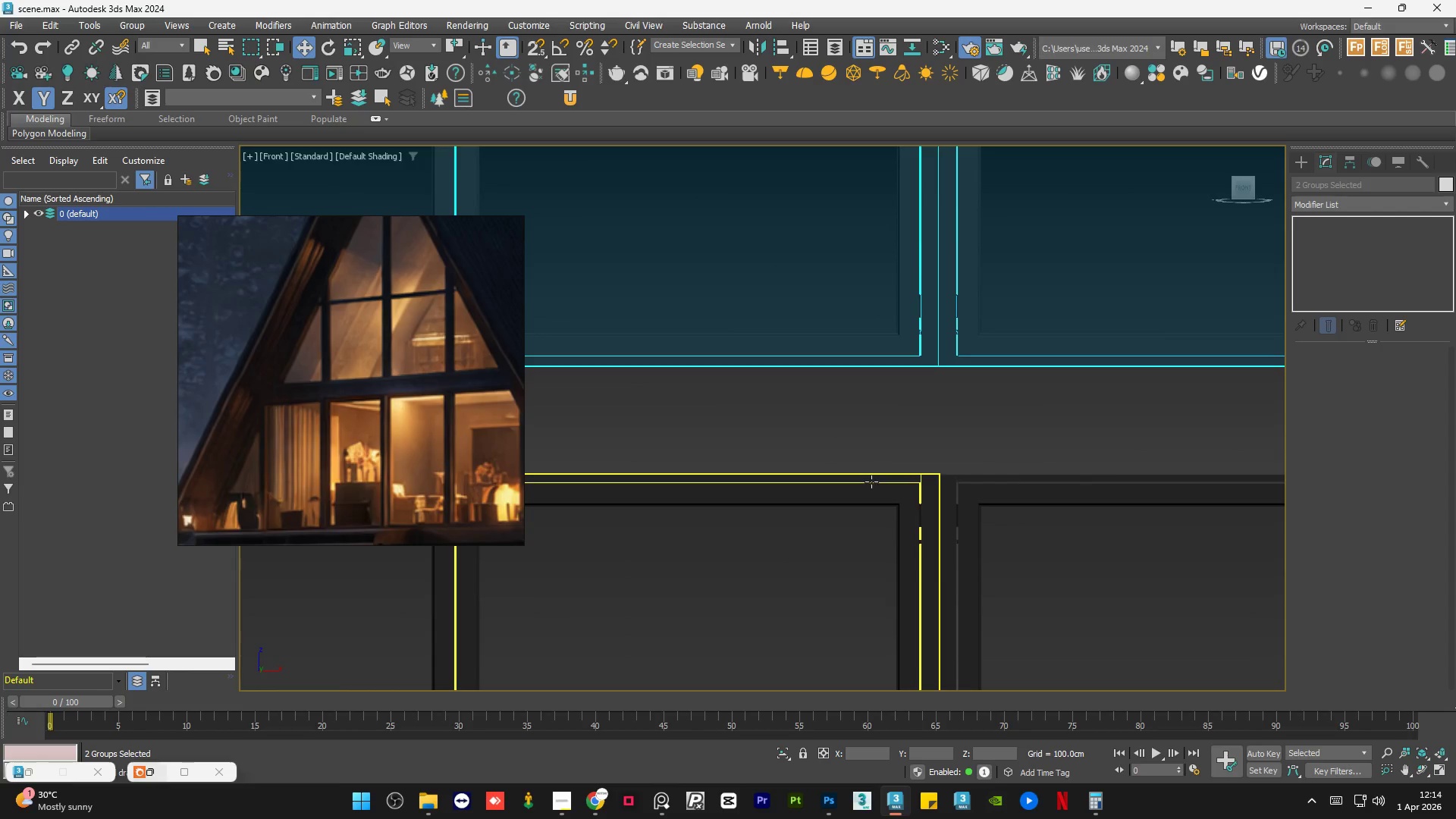 
scroll: coordinate [827, 464], scroll_direction: down, amount: 5.0
 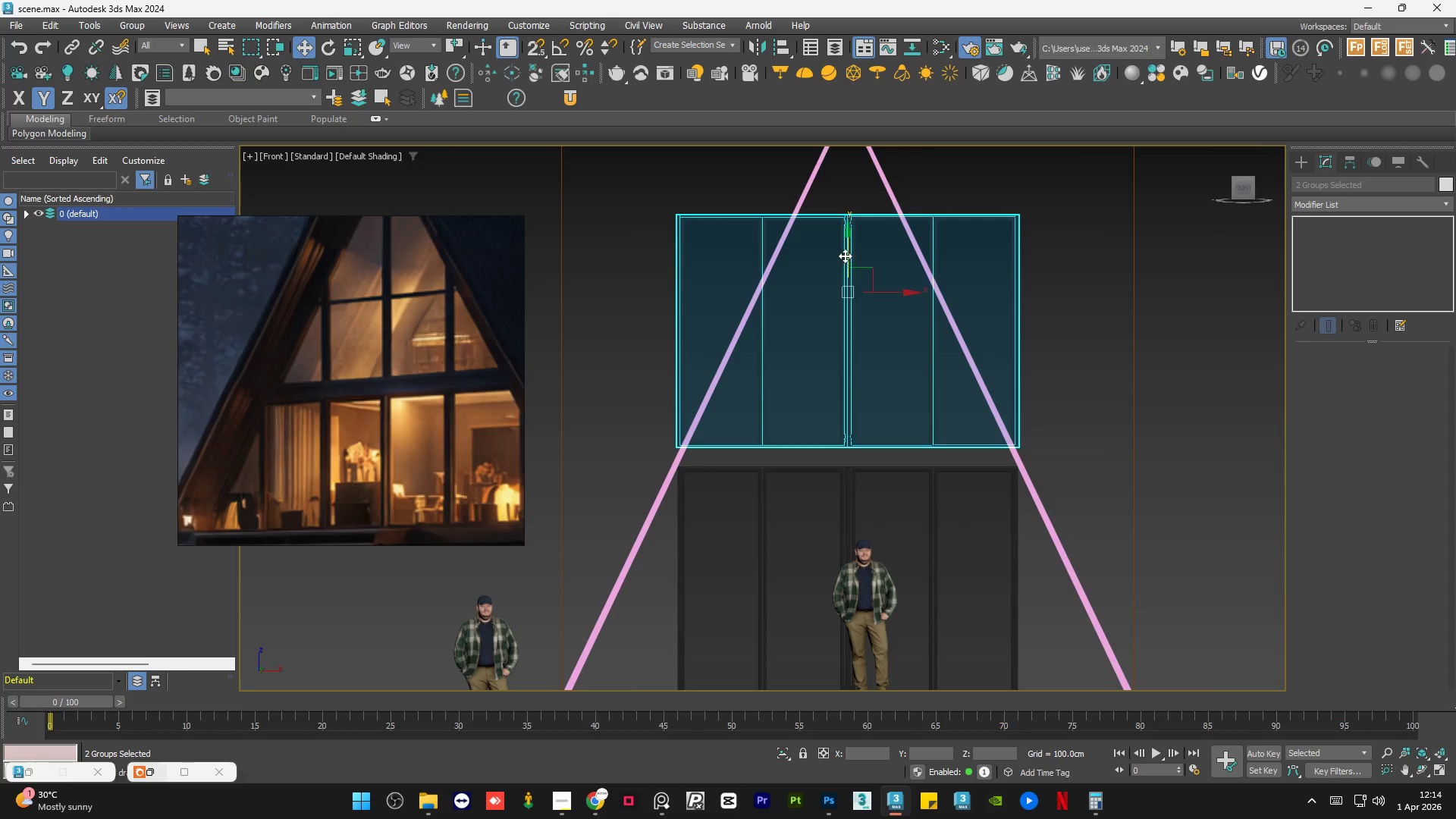 
left_click_drag(start_coordinate=[848, 250], to_coordinate=[852, 252])
 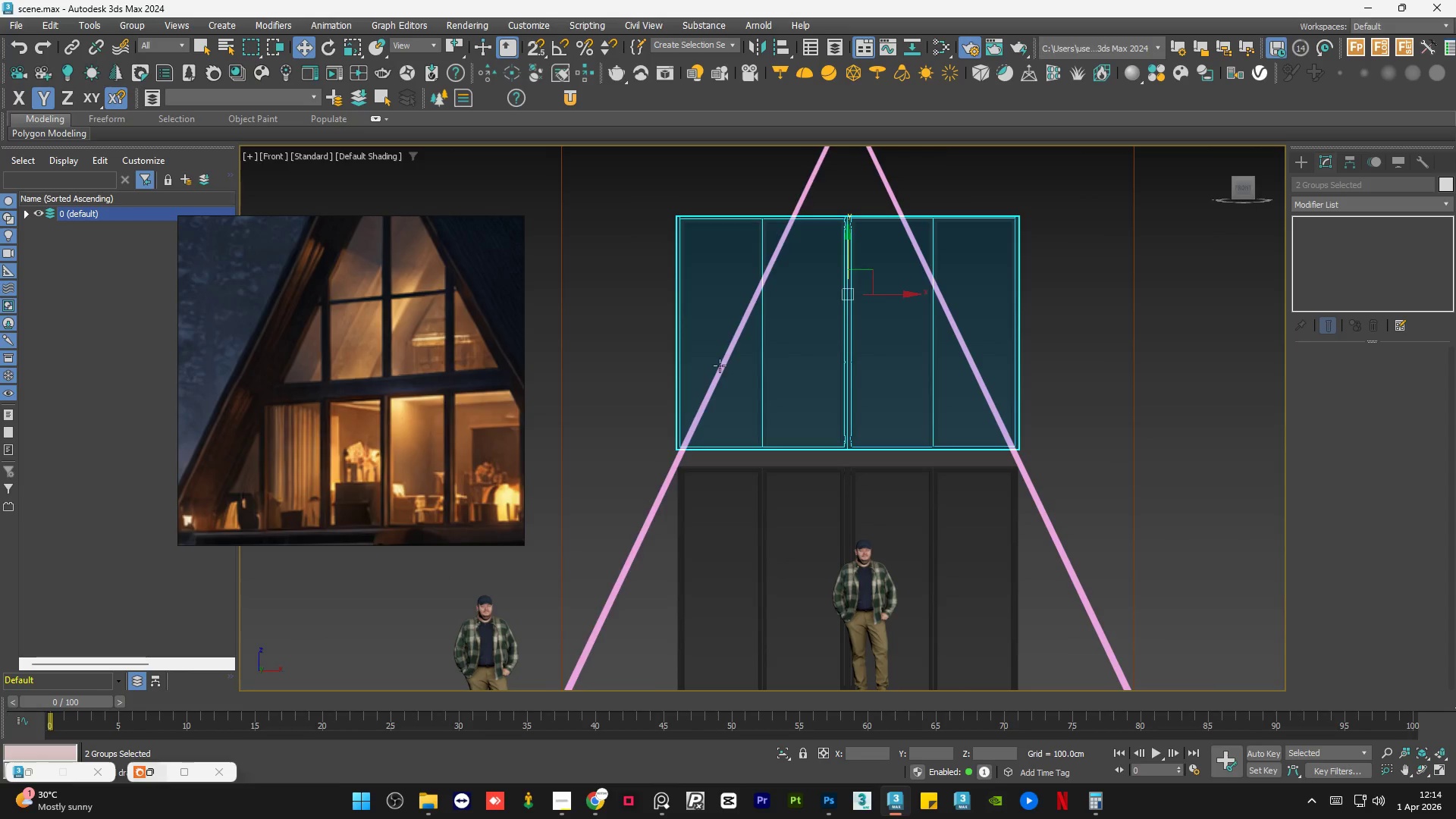 
left_click([1028, 413])
 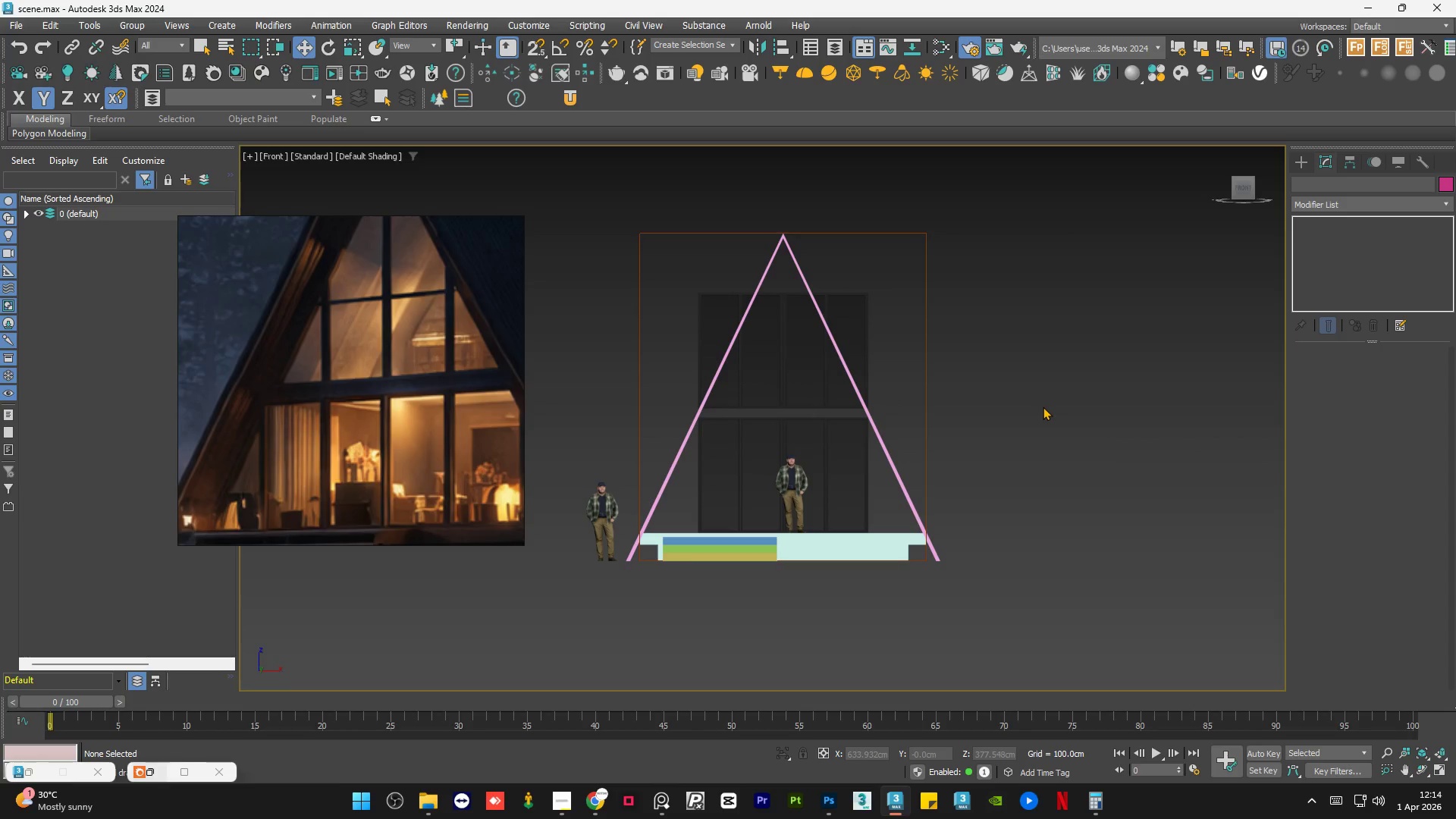 
scroll: coordinate [424, 463], scroll_direction: down, amount: 4.0
 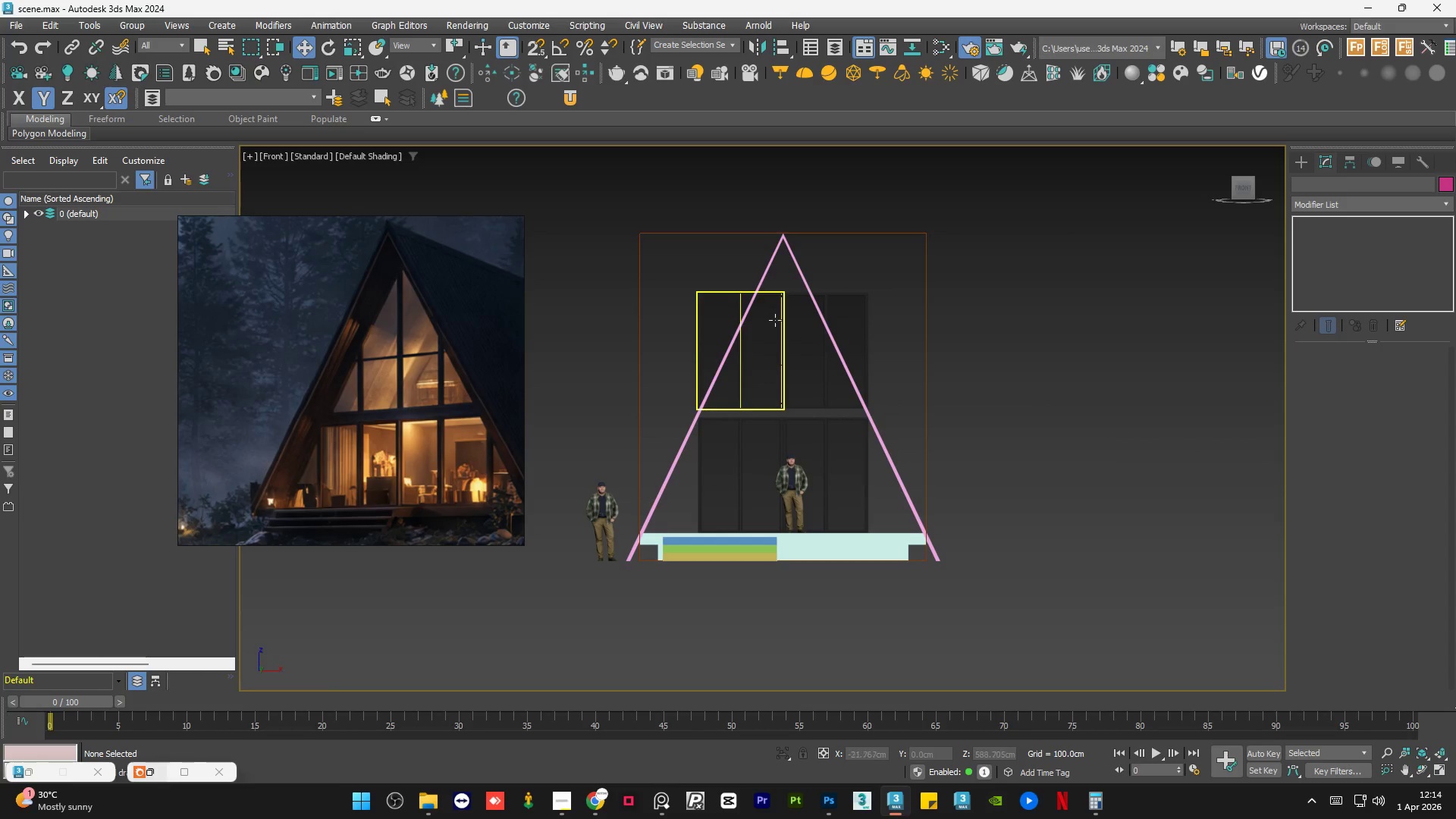 
left_click([775, 319])
 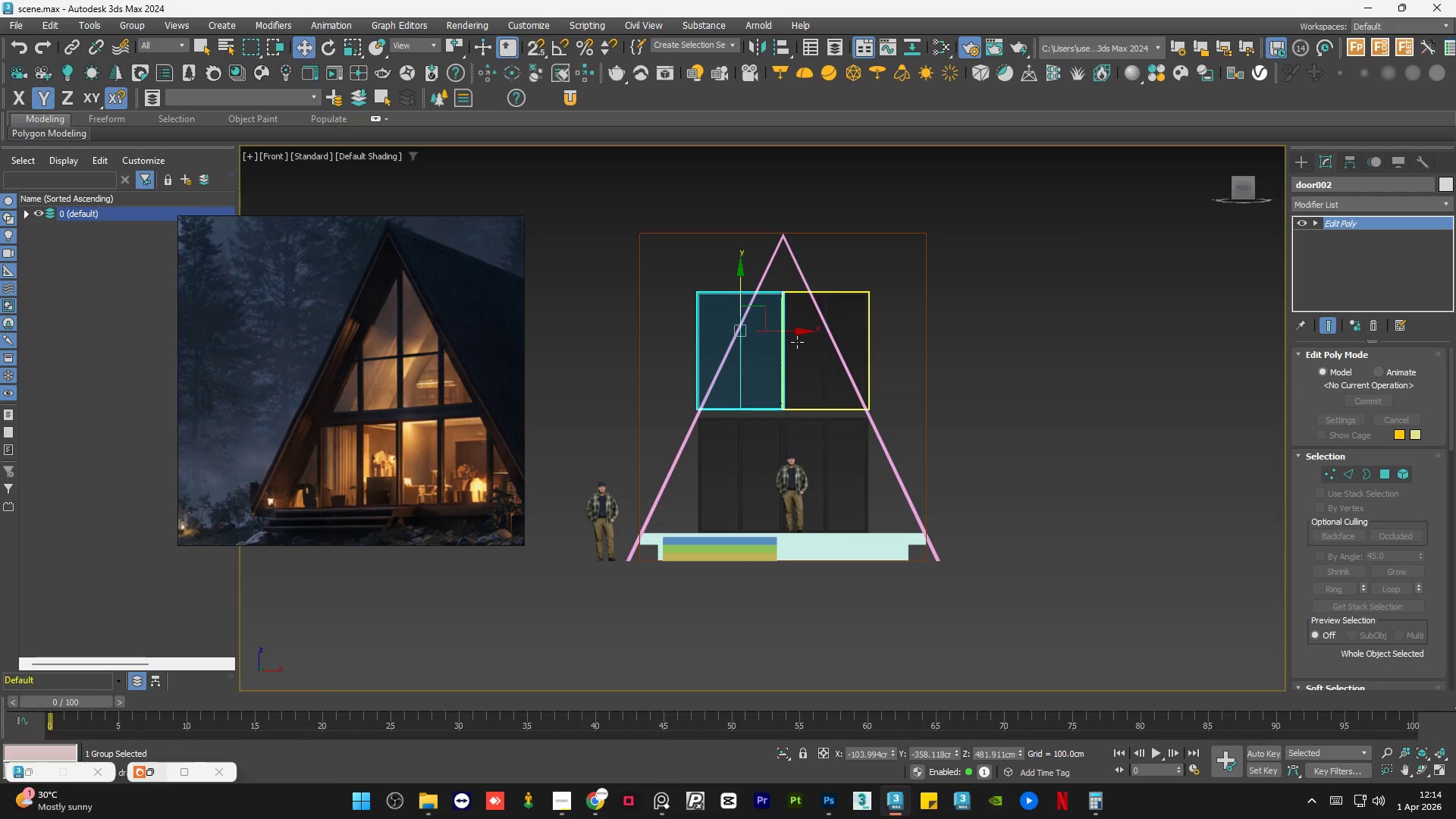 
hold_key(key=ControlLeft, duration=0.56)
left_click([797, 342])
 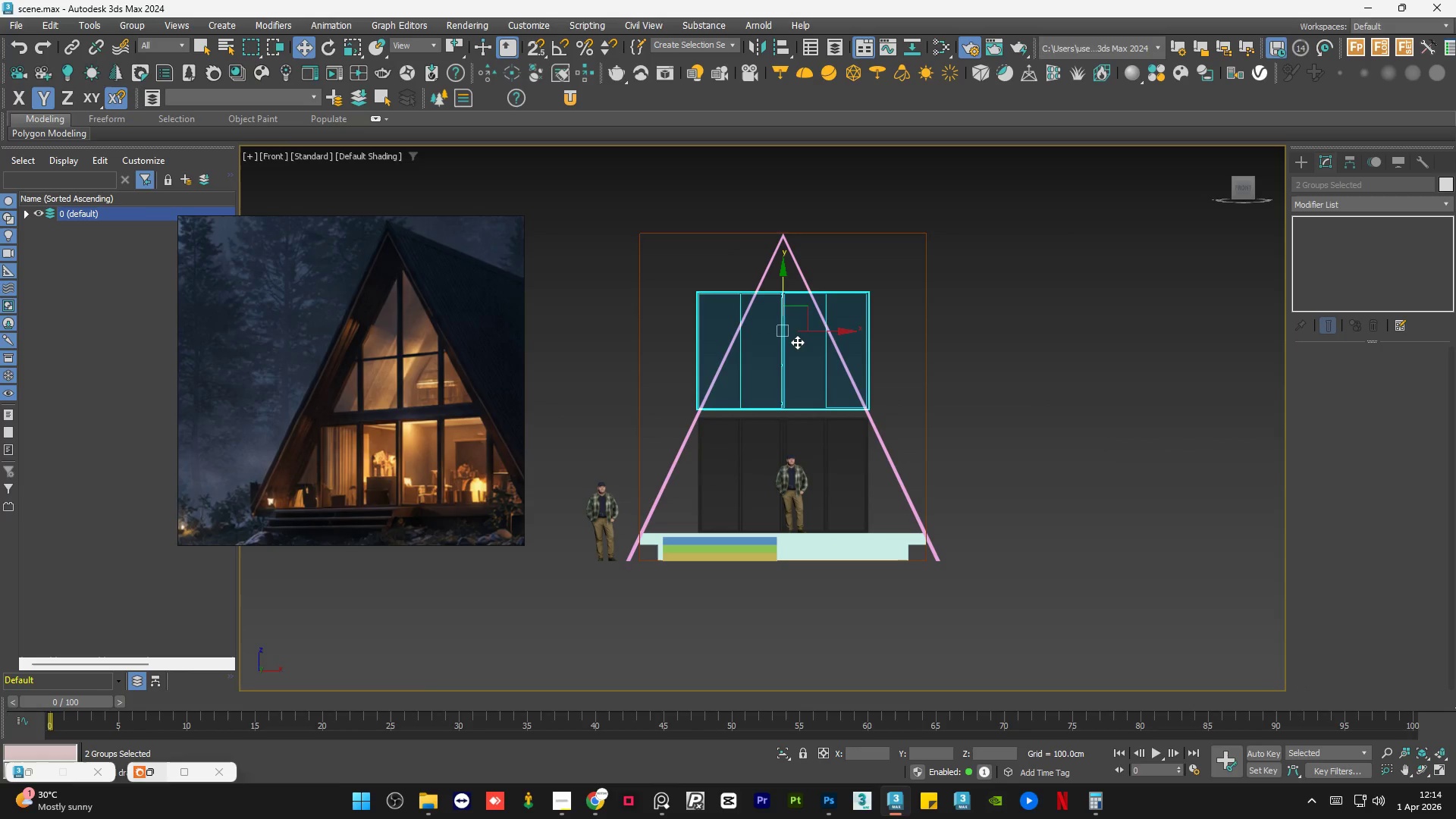 
left_click([1326, 196])
 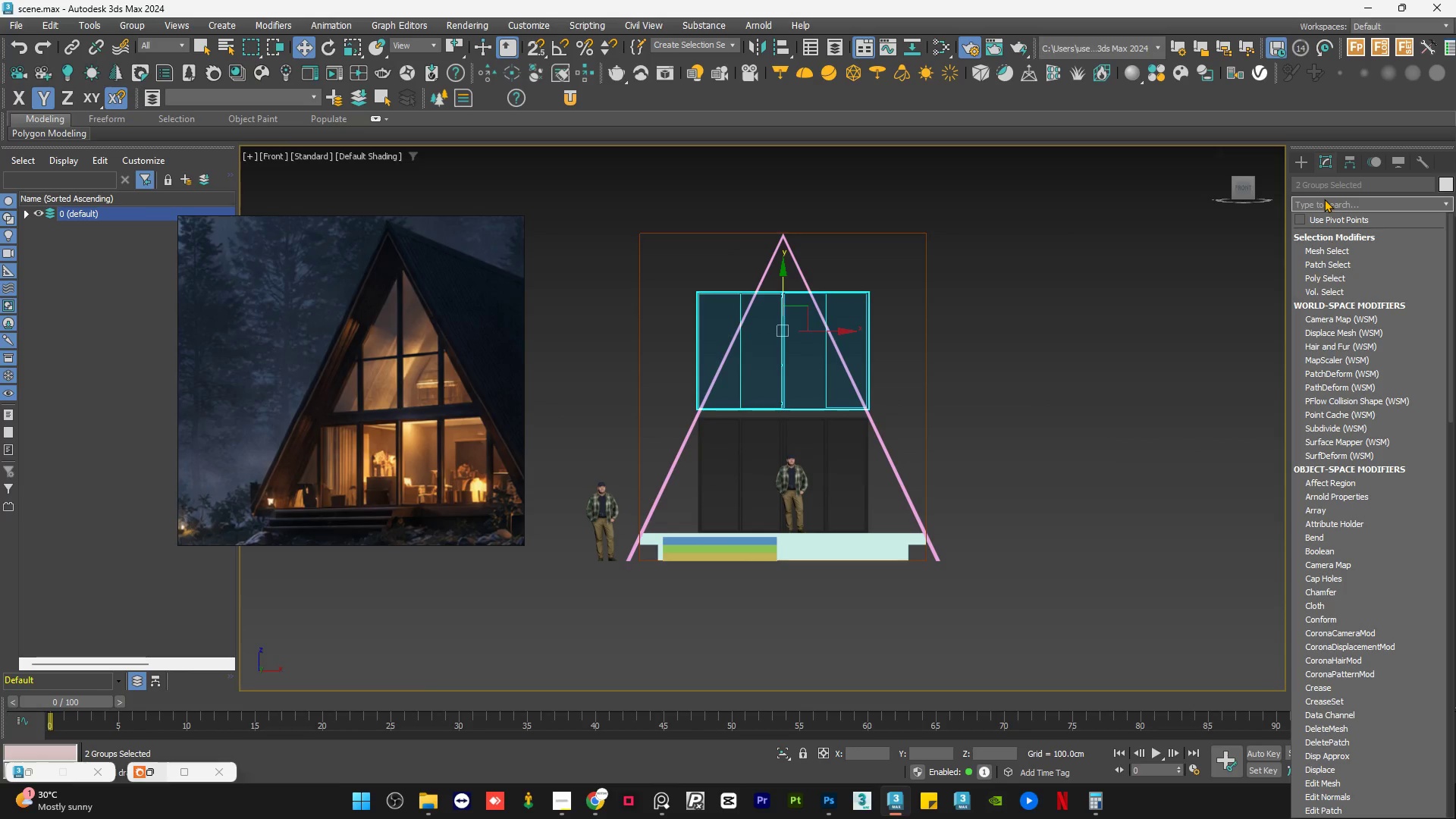 
type(ed)
 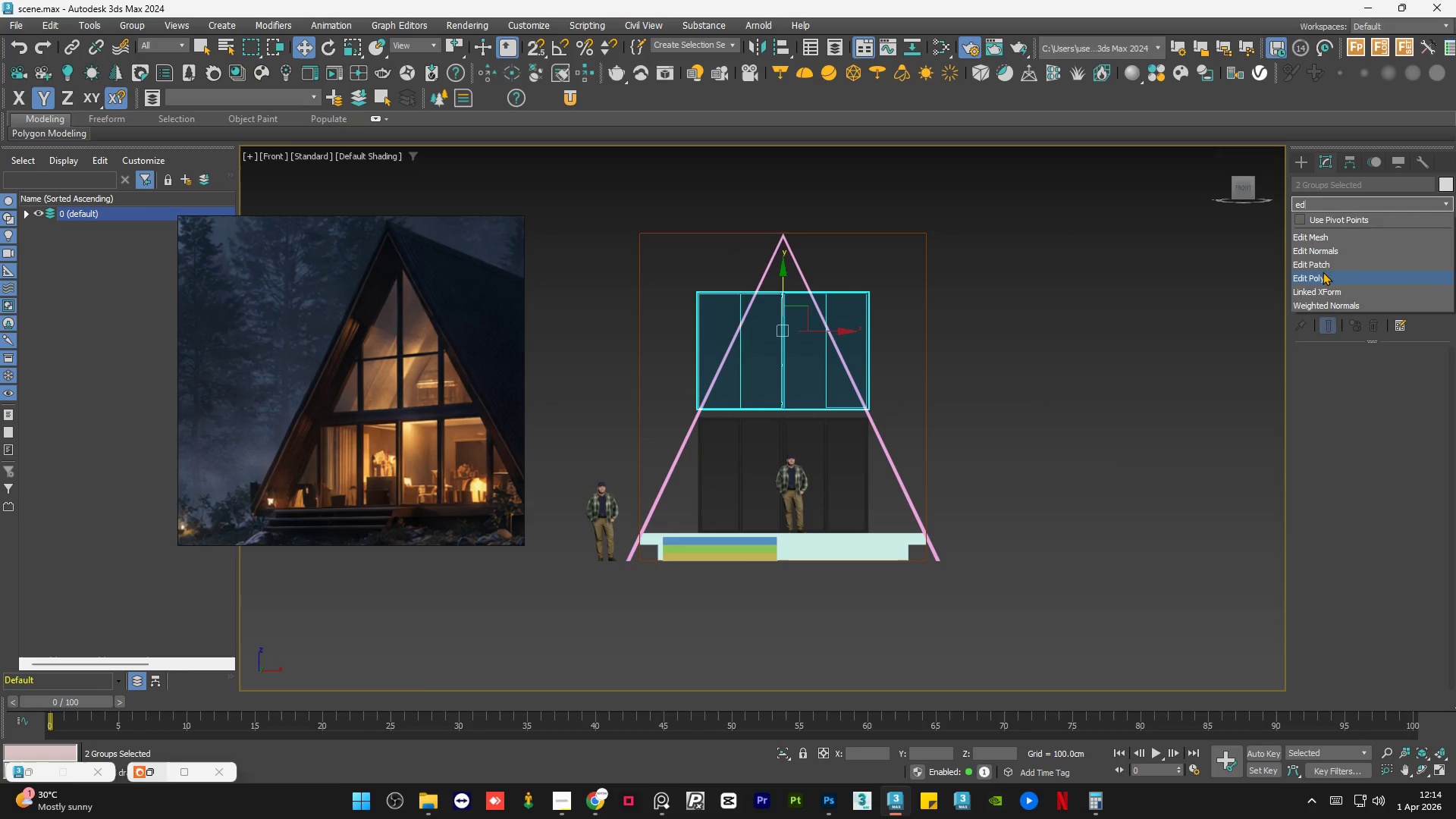 
left_click([1323, 275])
 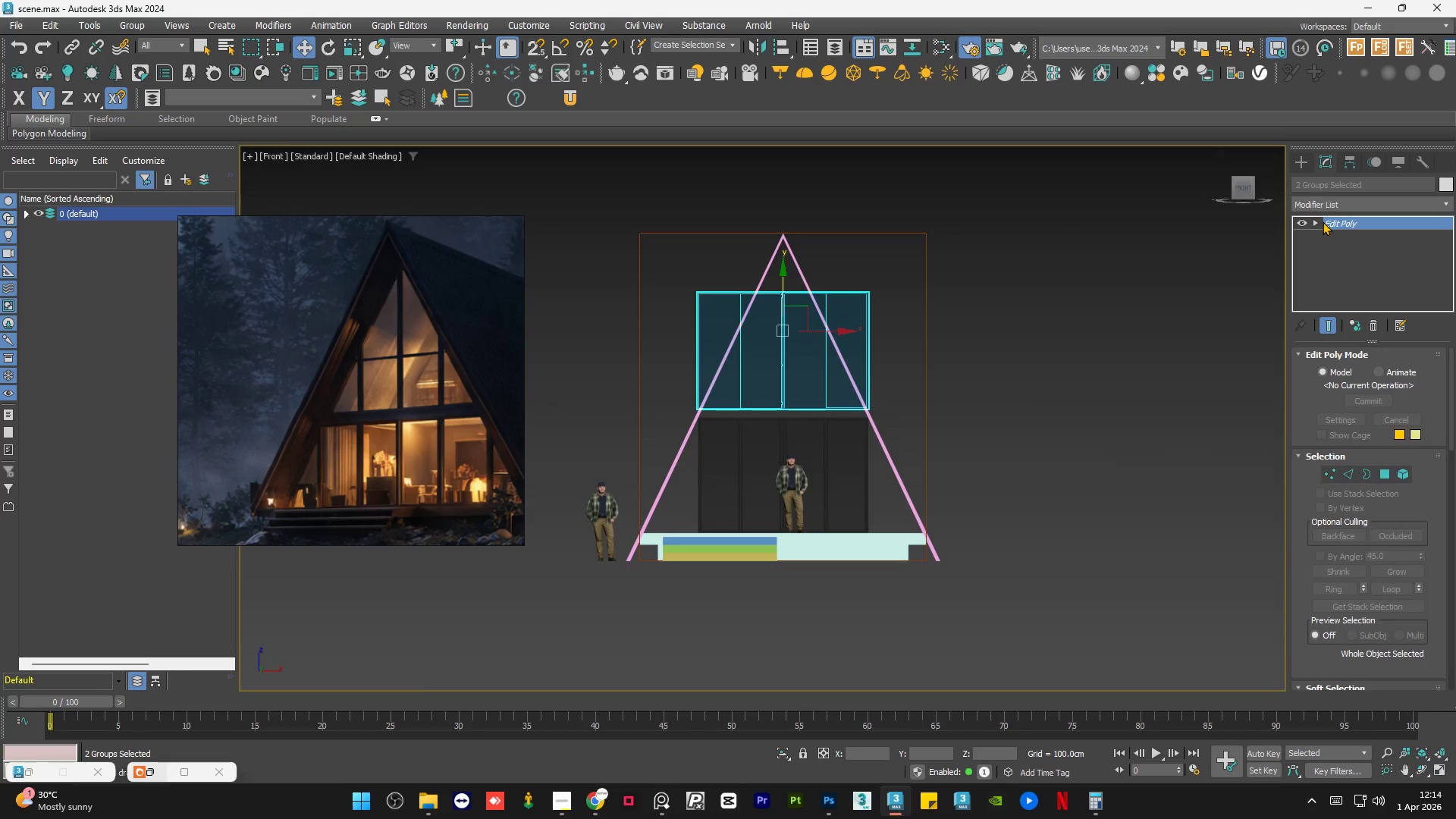 
left_click([1314, 221])
 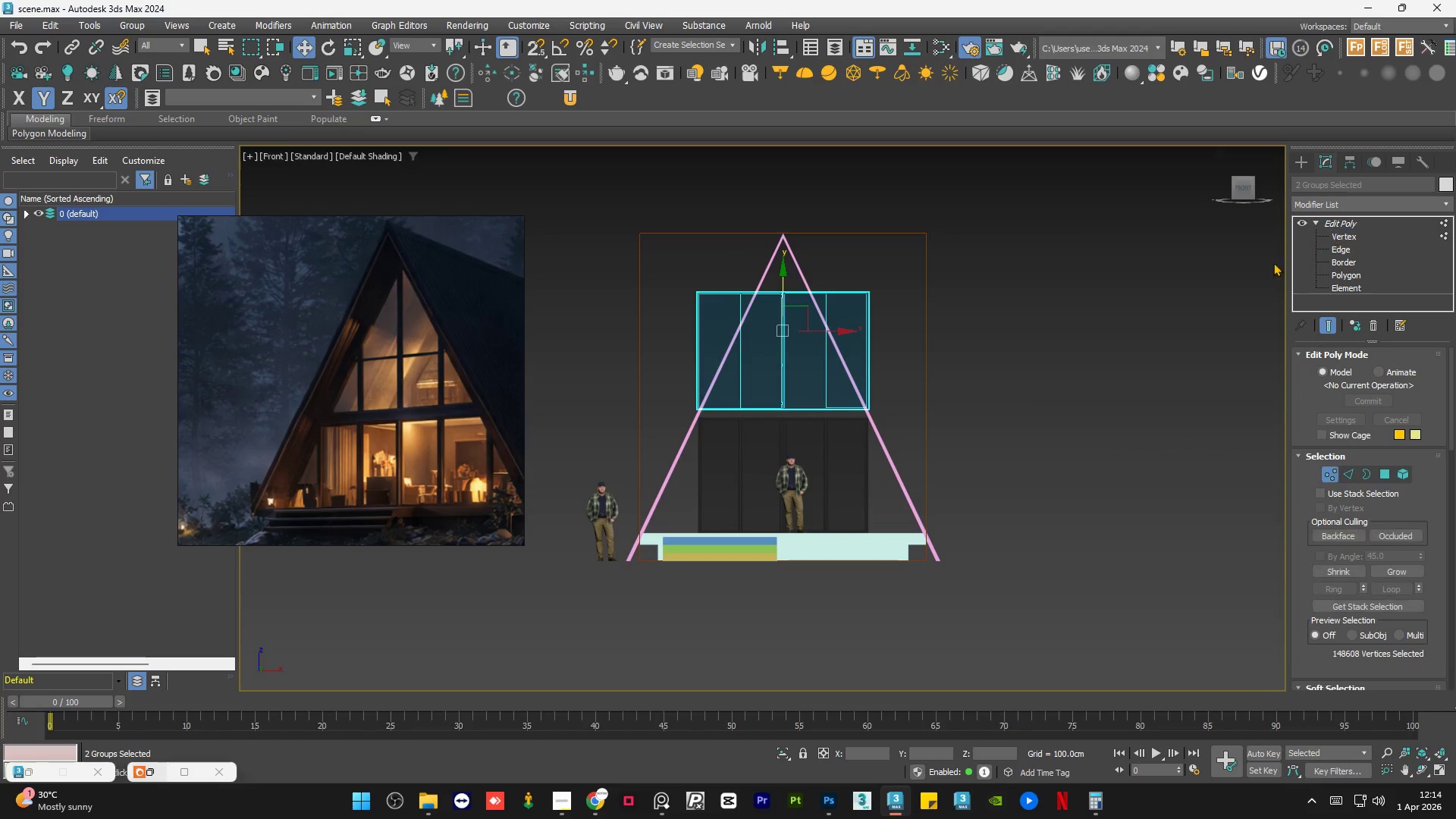 
scroll: coordinate [824, 290], scroll_direction: up, amount: 1.0
 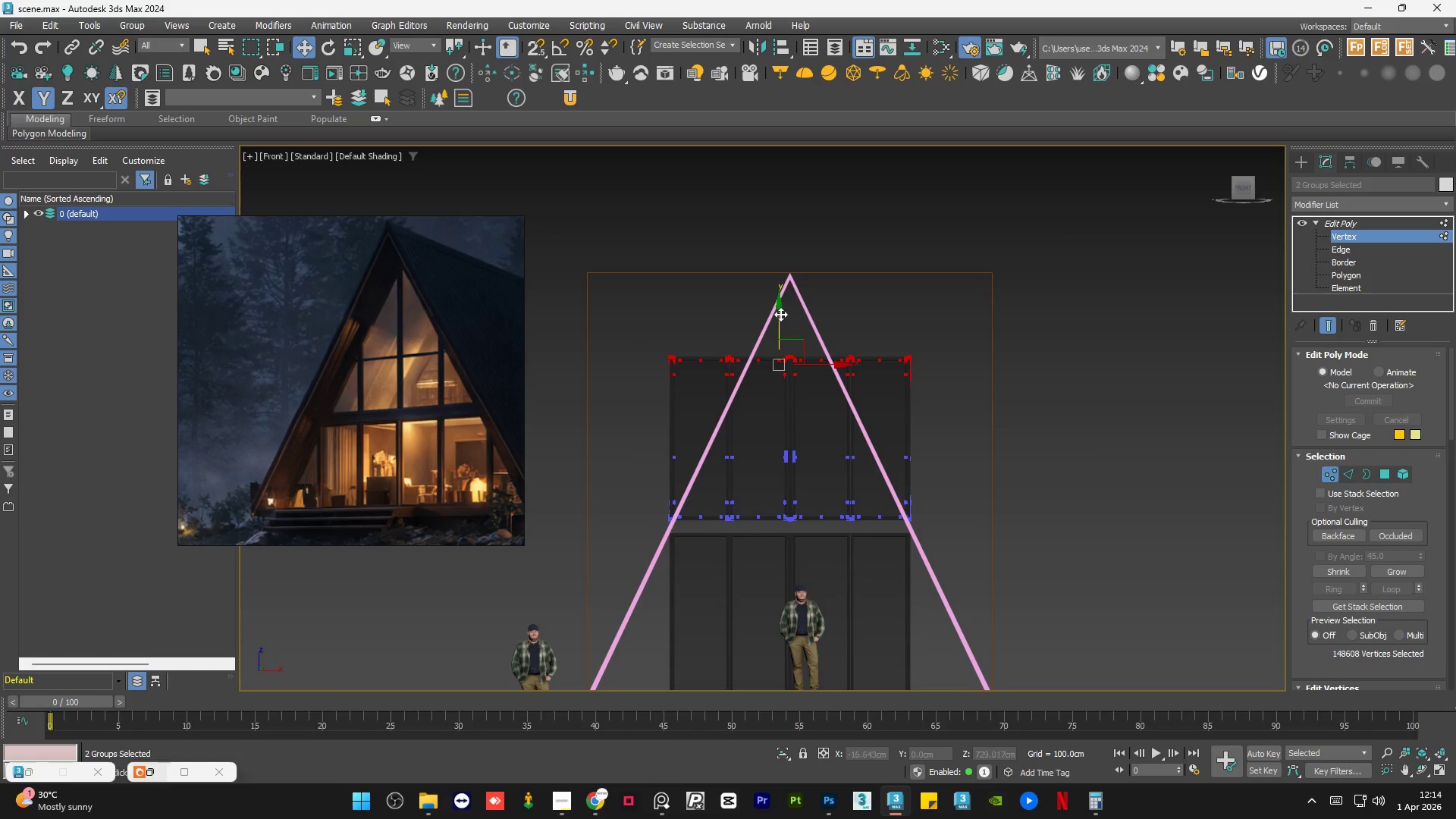 
left_click_drag(start_coordinate=[779, 316], to_coordinate=[781, 275])
 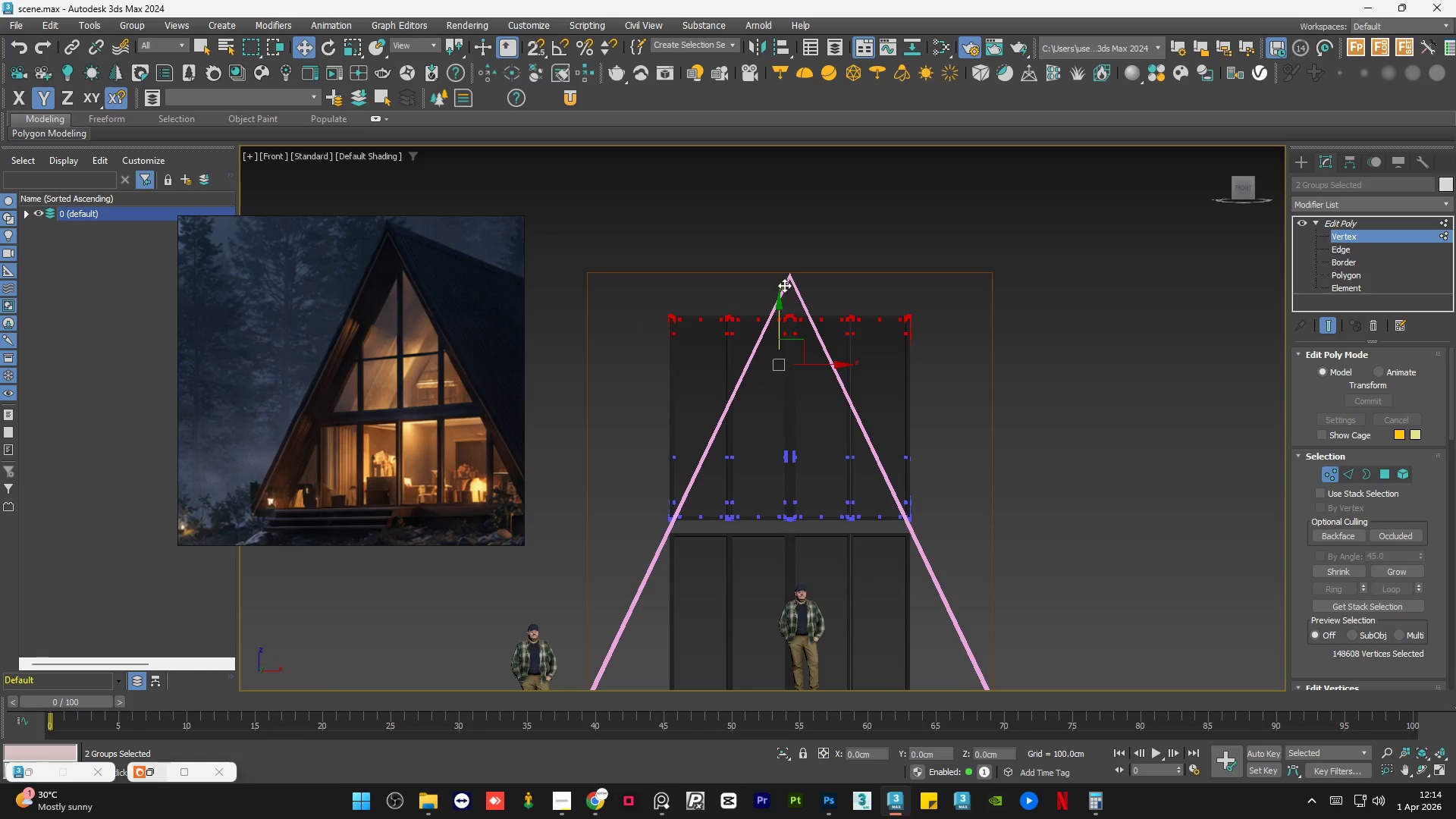 
scroll: coordinate [785, 286], scroll_direction: up, amount: 6.0
 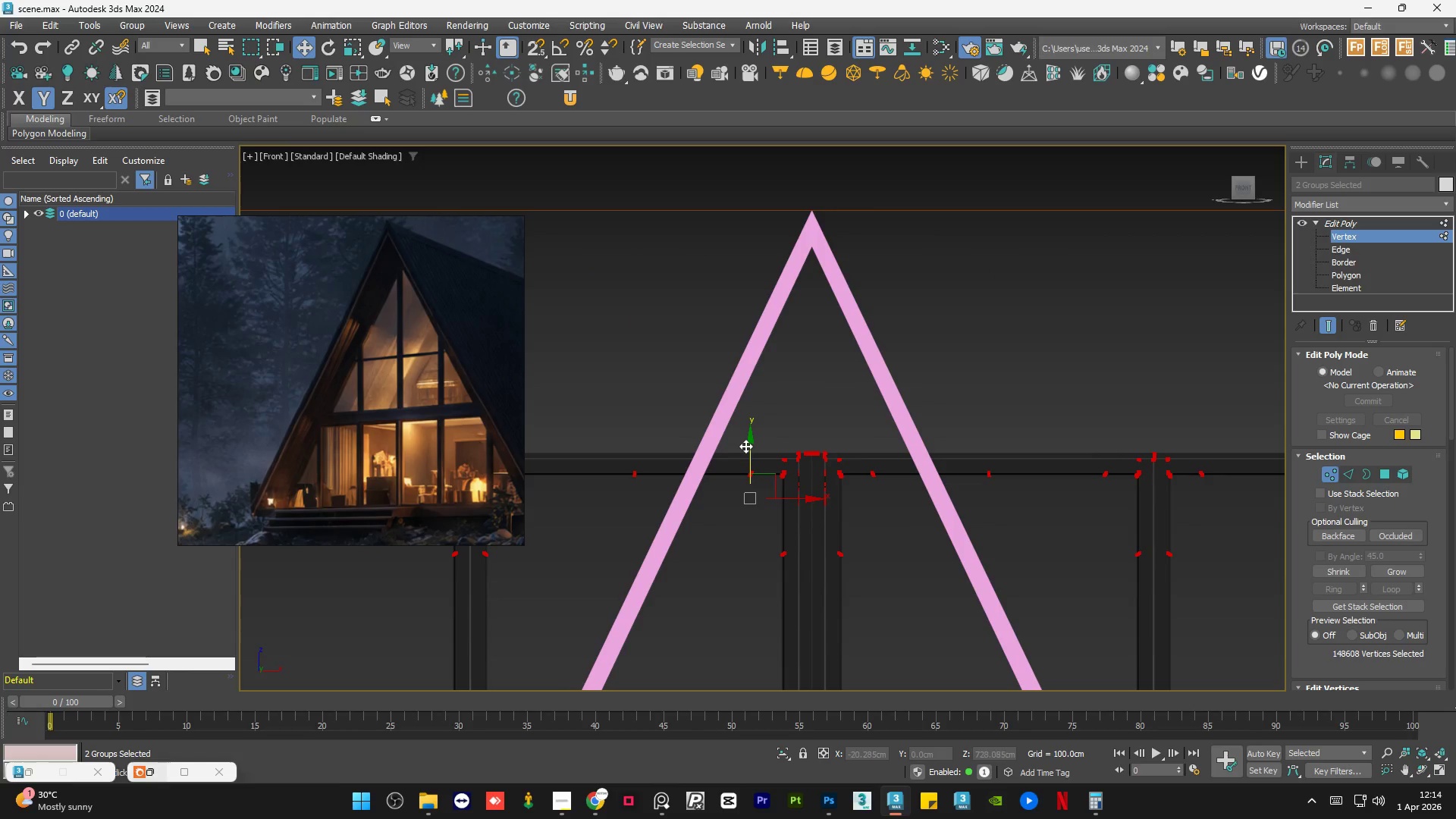 
left_click_drag(start_coordinate=[748, 444], to_coordinate=[748, 353])
 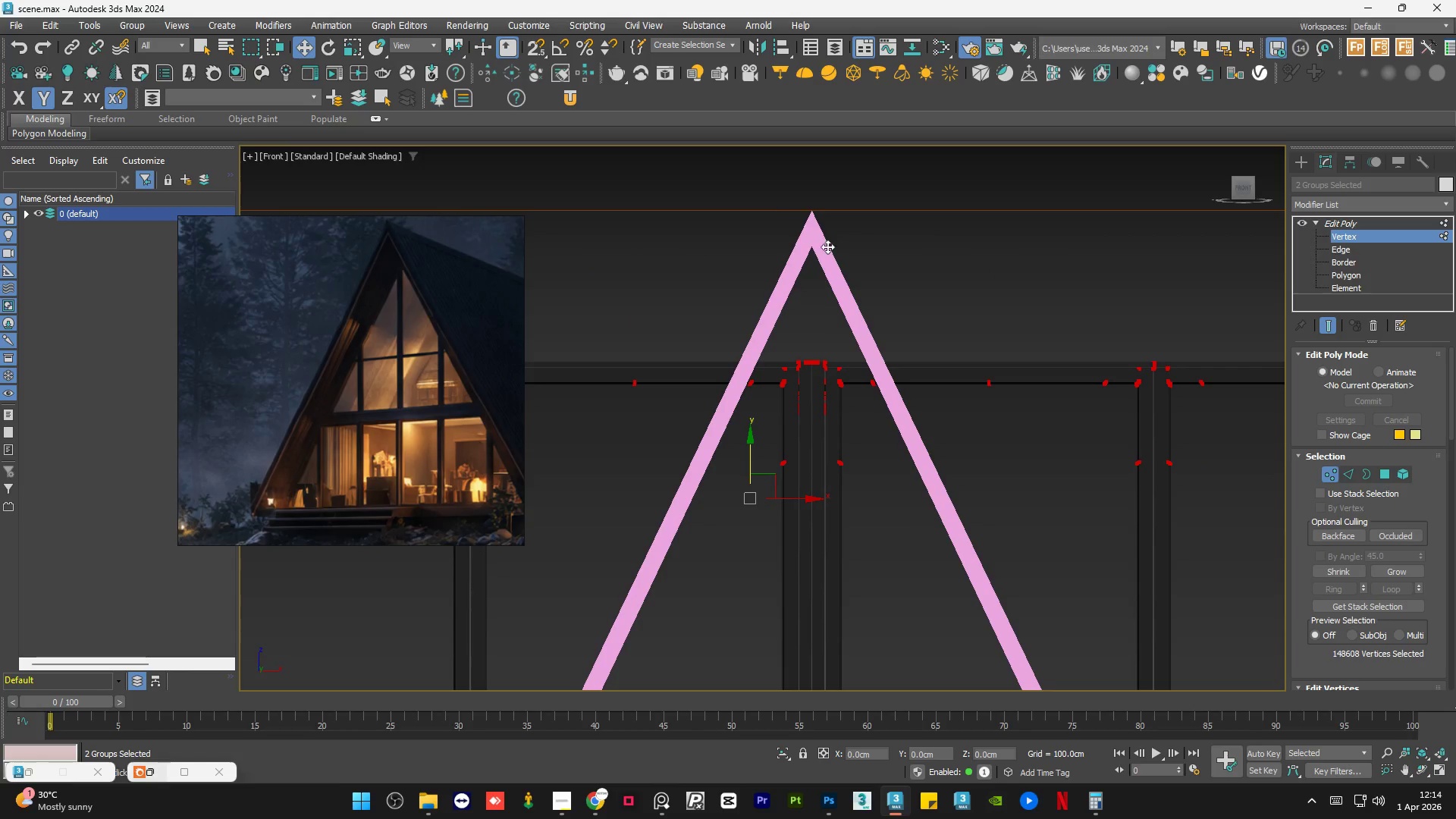 
scroll: coordinate [825, 244], scroll_direction: up, amount: 1.0
 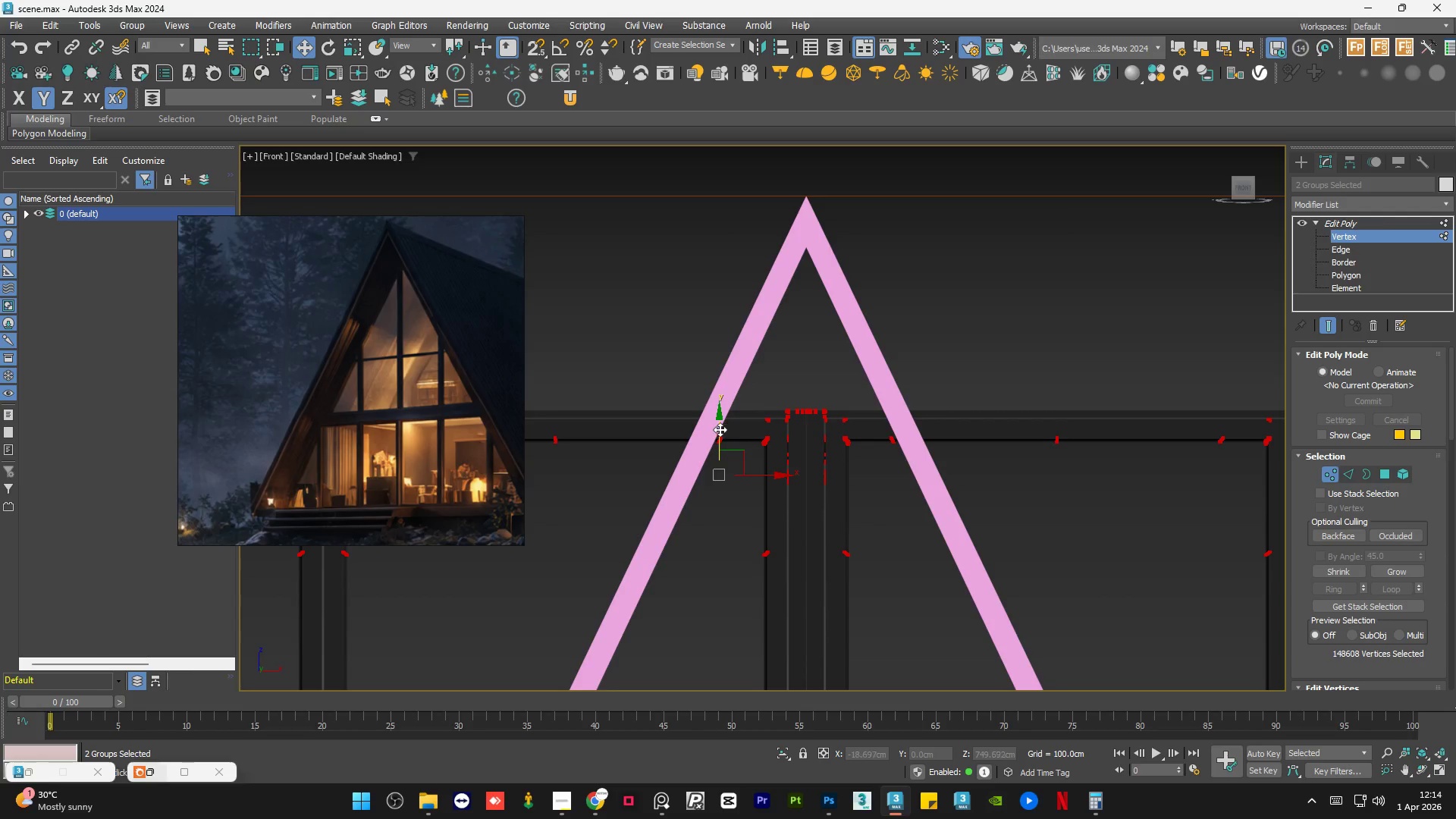 
left_click_drag(start_coordinate=[720, 429], to_coordinate=[717, 322])
 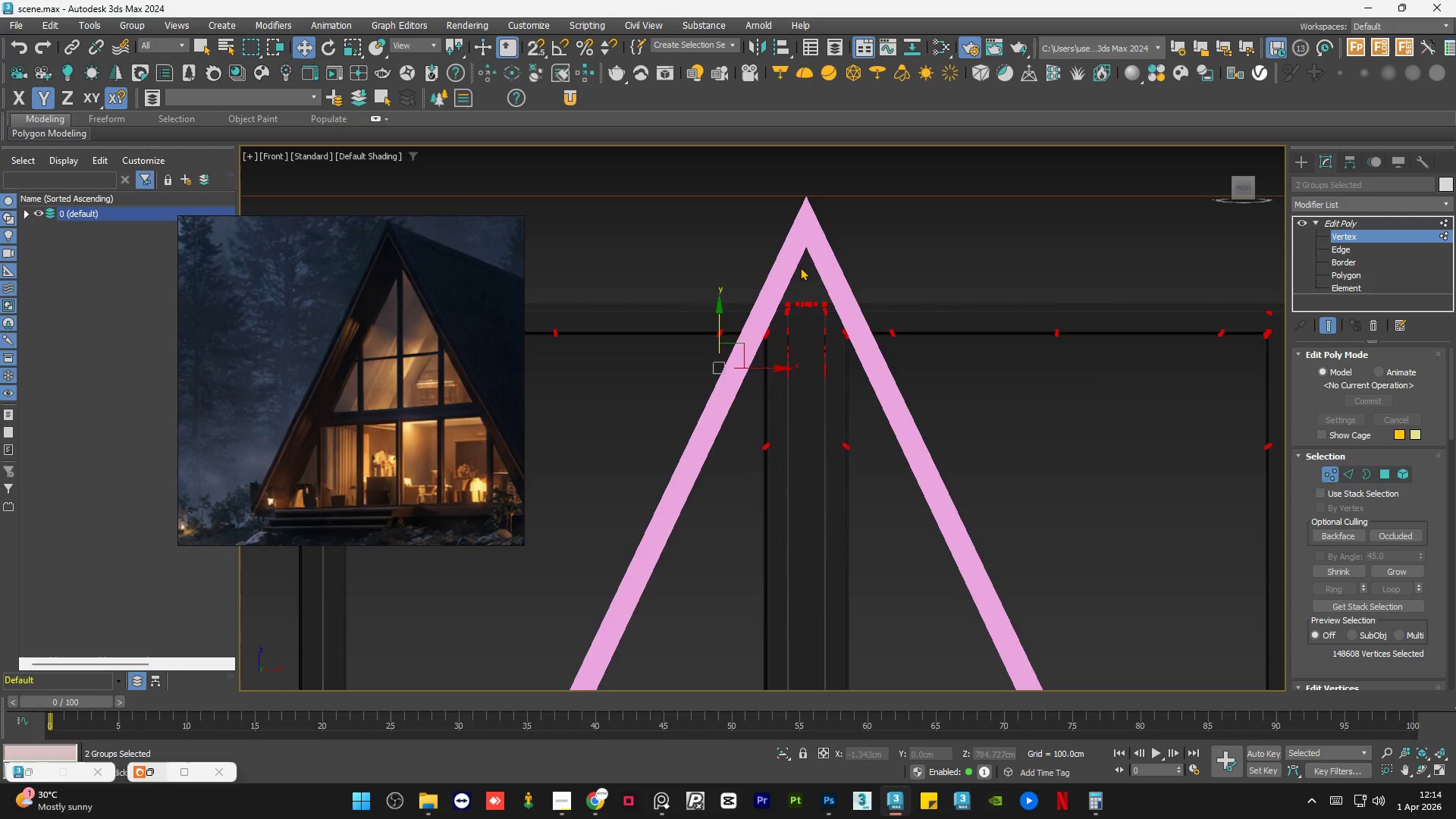 
scroll: coordinate [800, 267], scroll_direction: up, amount: 2.0
 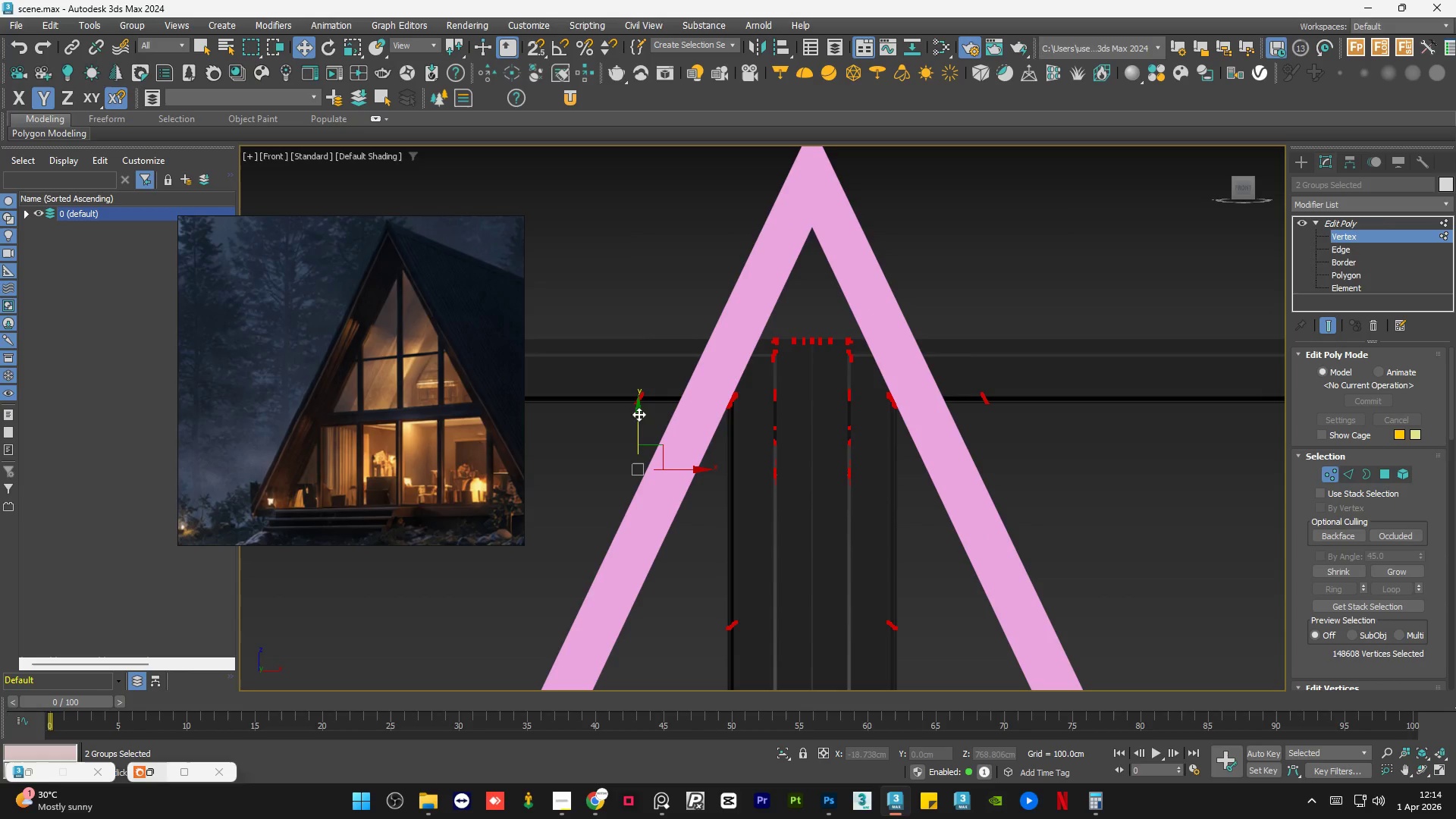 
left_click_drag(start_coordinate=[636, 414], to_coordinate=[641, 347])
 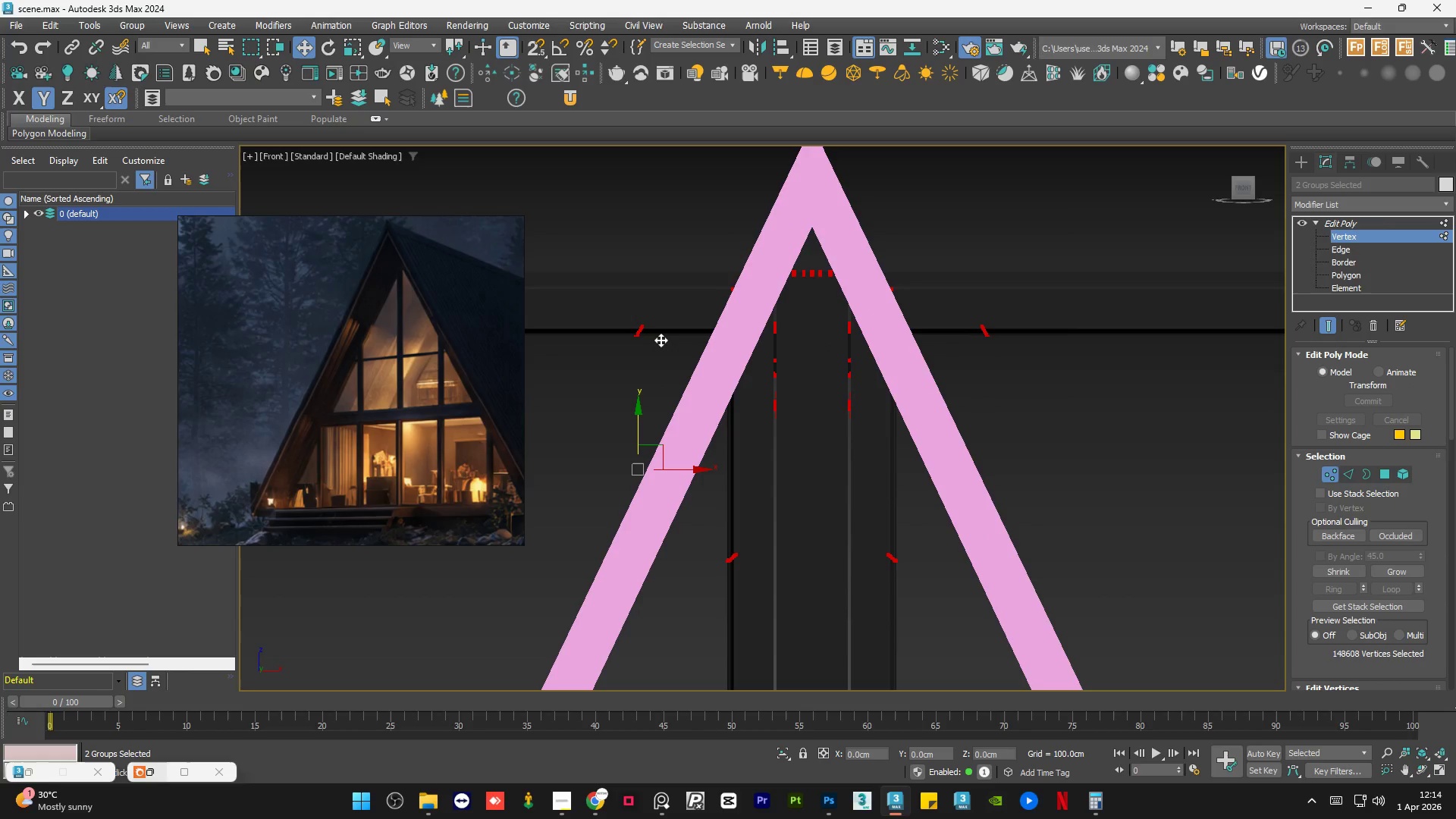 
scroll: coordinate [814, 262], scroll_direction: down, amount: 6.0
 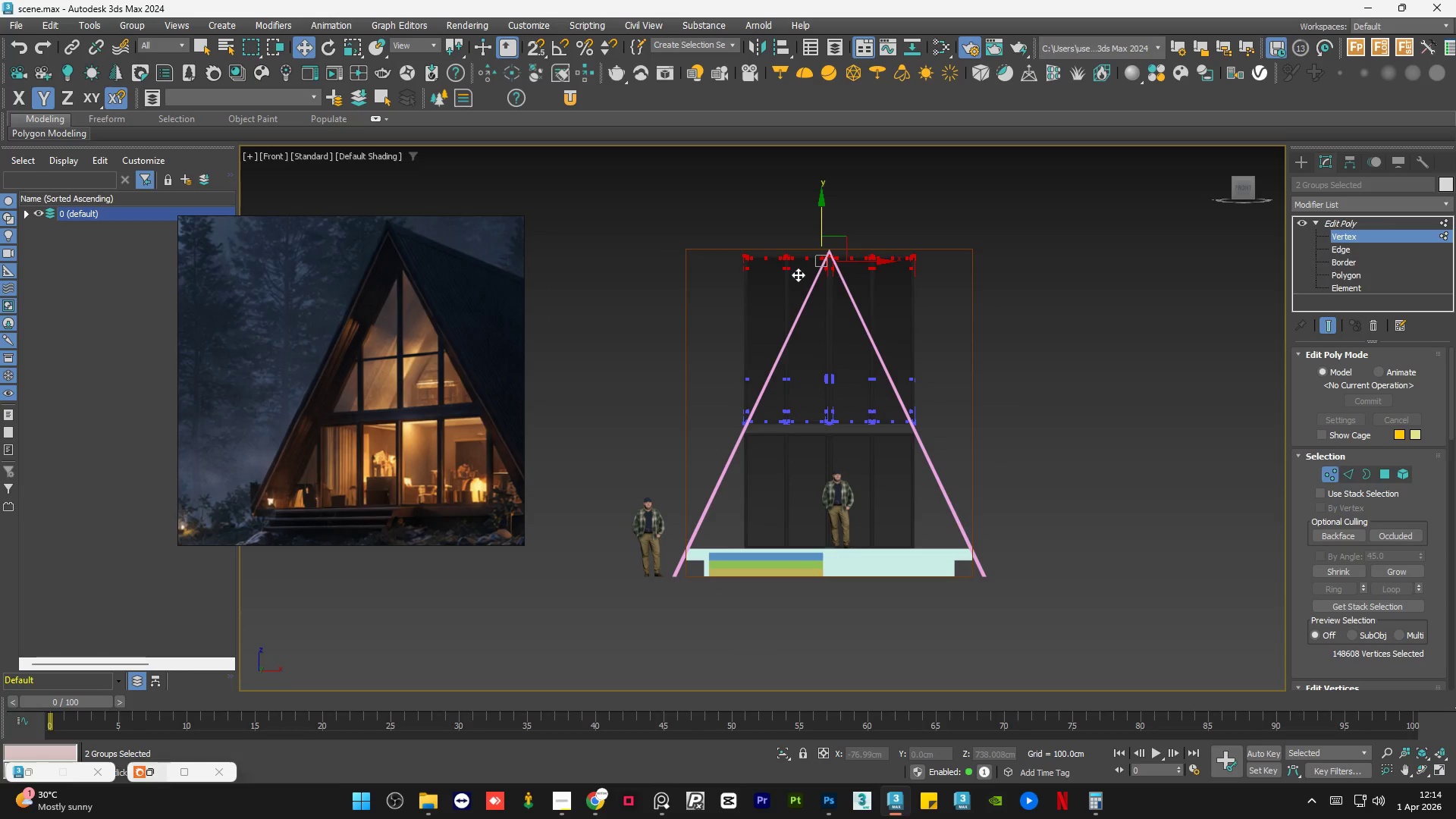 
wait(5.67)
 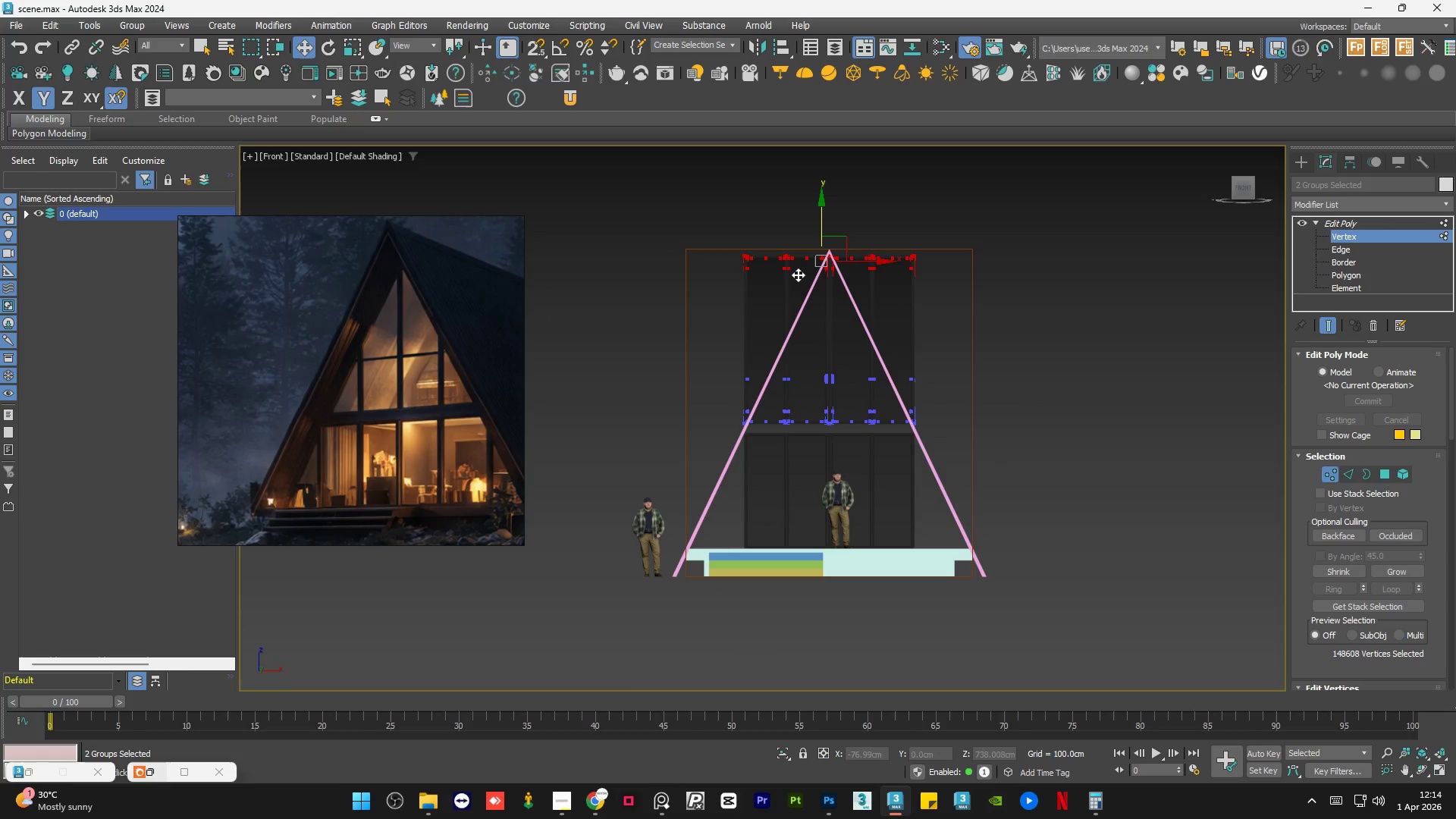 
scroll: coordinate [848, 325], scroll_direction: up, amount: 10.0
 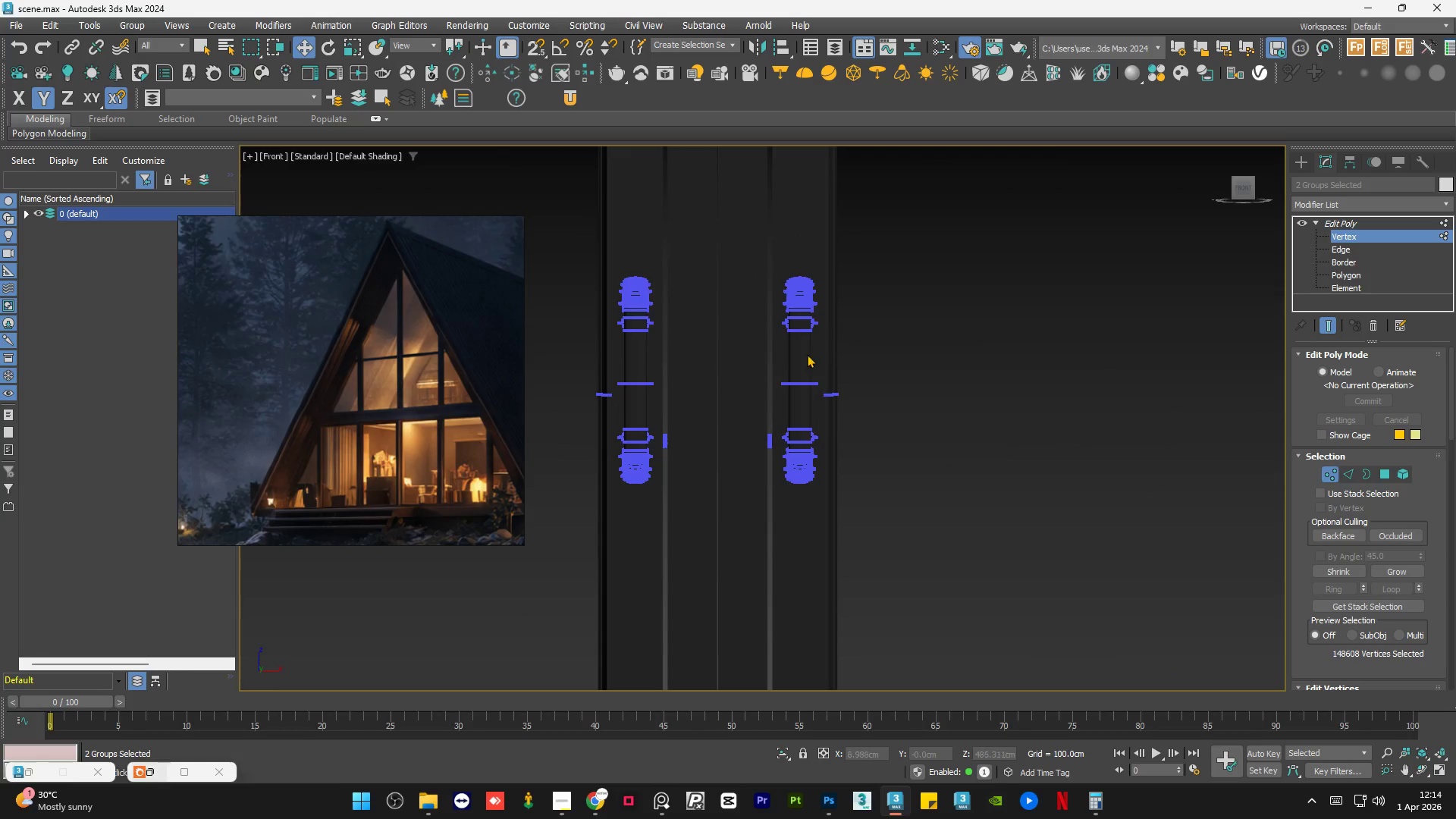 
scroll: coordinate [947, 477], scroll_direction: down, amount: 8.0
 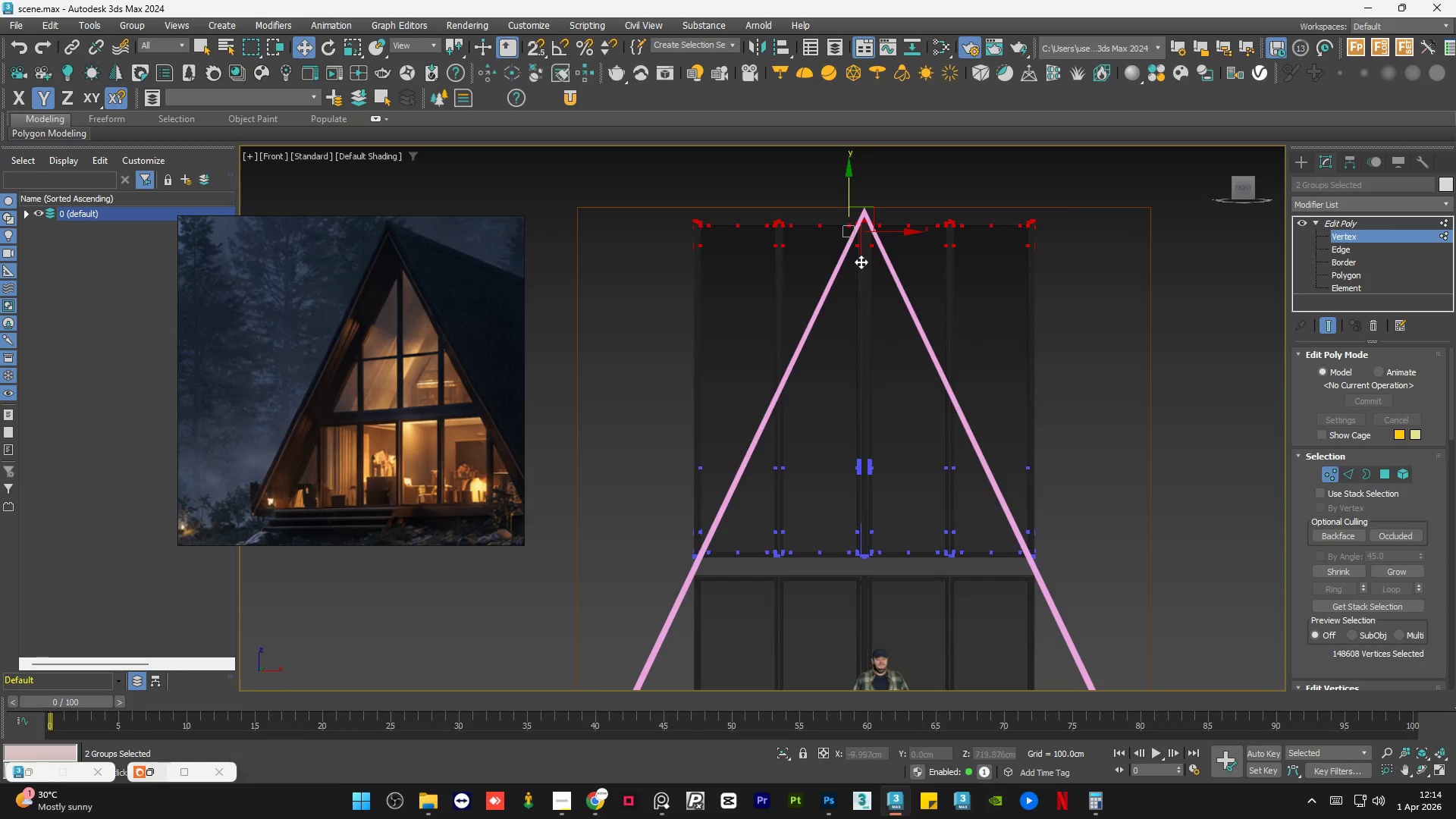 
scroll: coordinate [852, 252], scroll_direction: up, amount: 8.0
 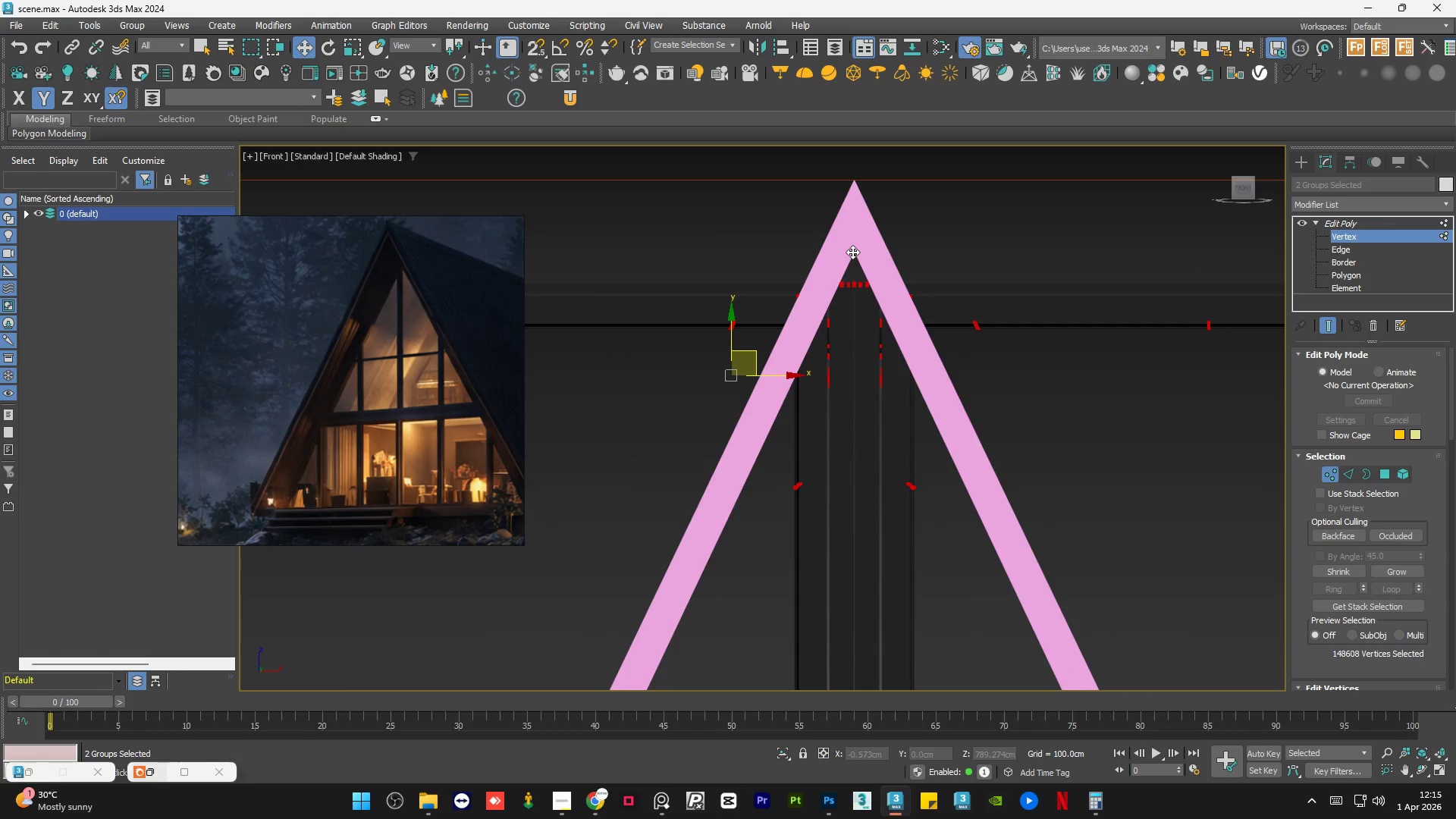 
scroll: coordinate [303, 378], scroll_direction: down, amount: 11.0
 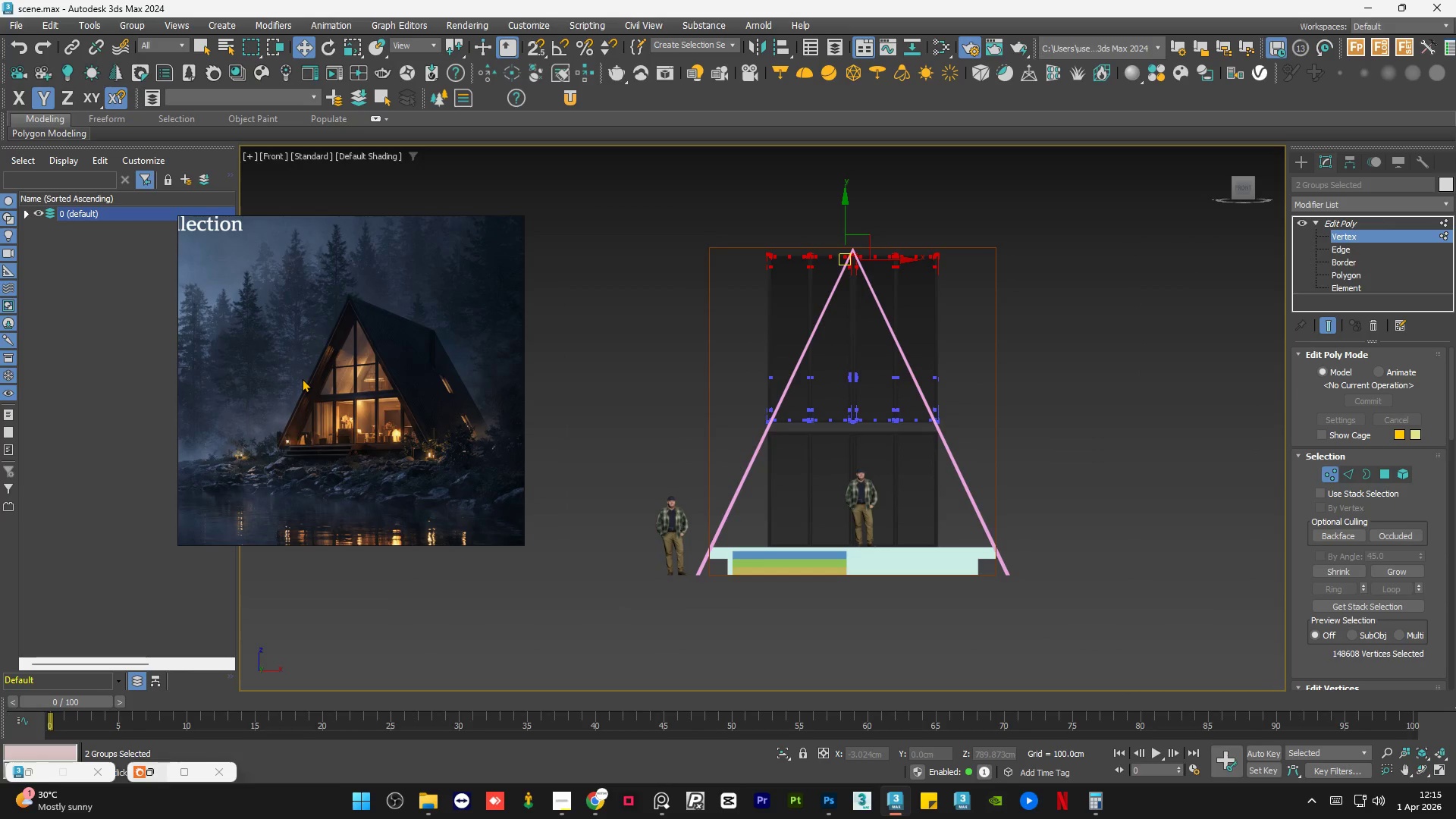 
wait(7.66)
 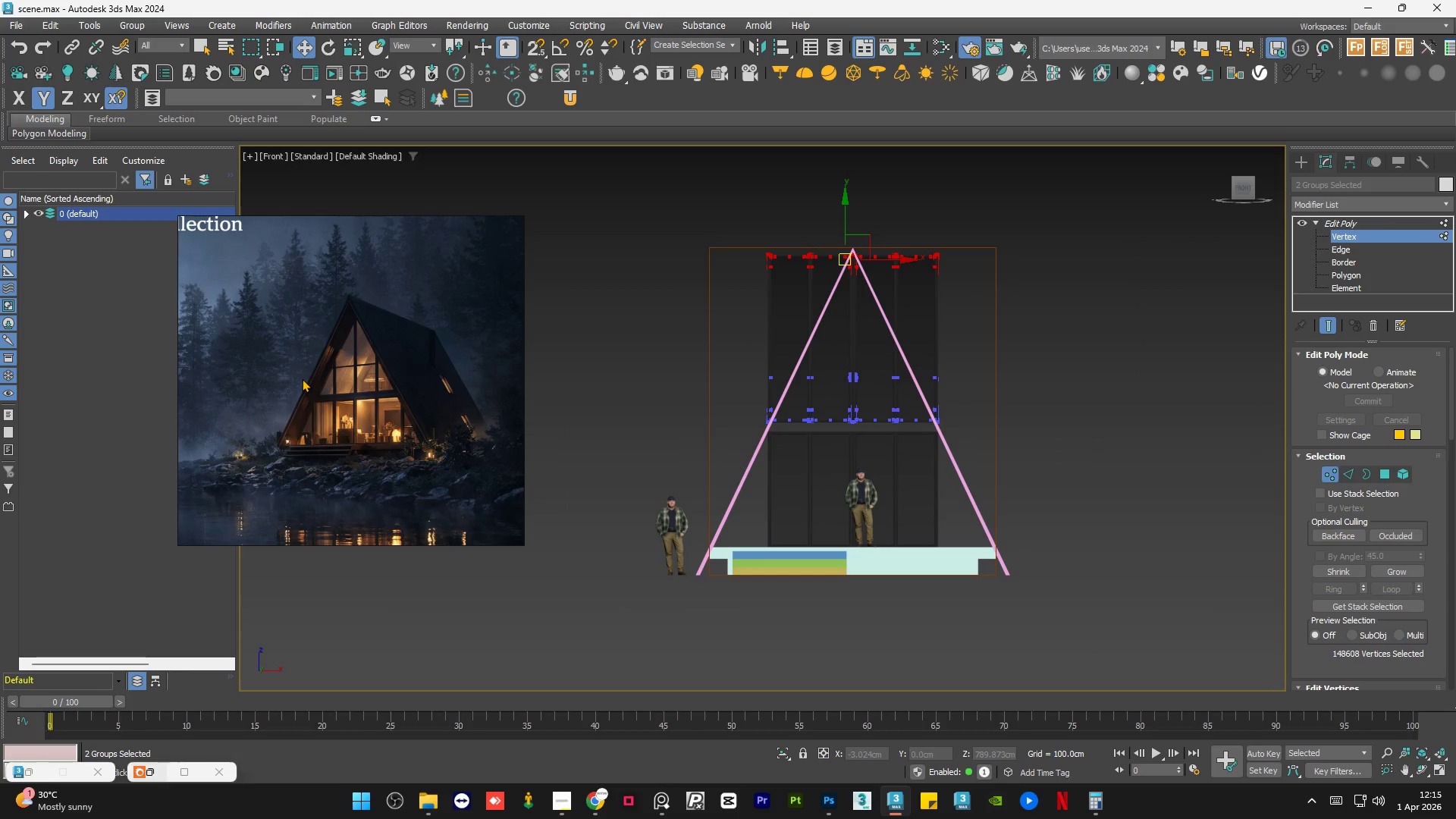 
scroll: coordinate [347, 378], scroll_direction: up, amount: 2.0
 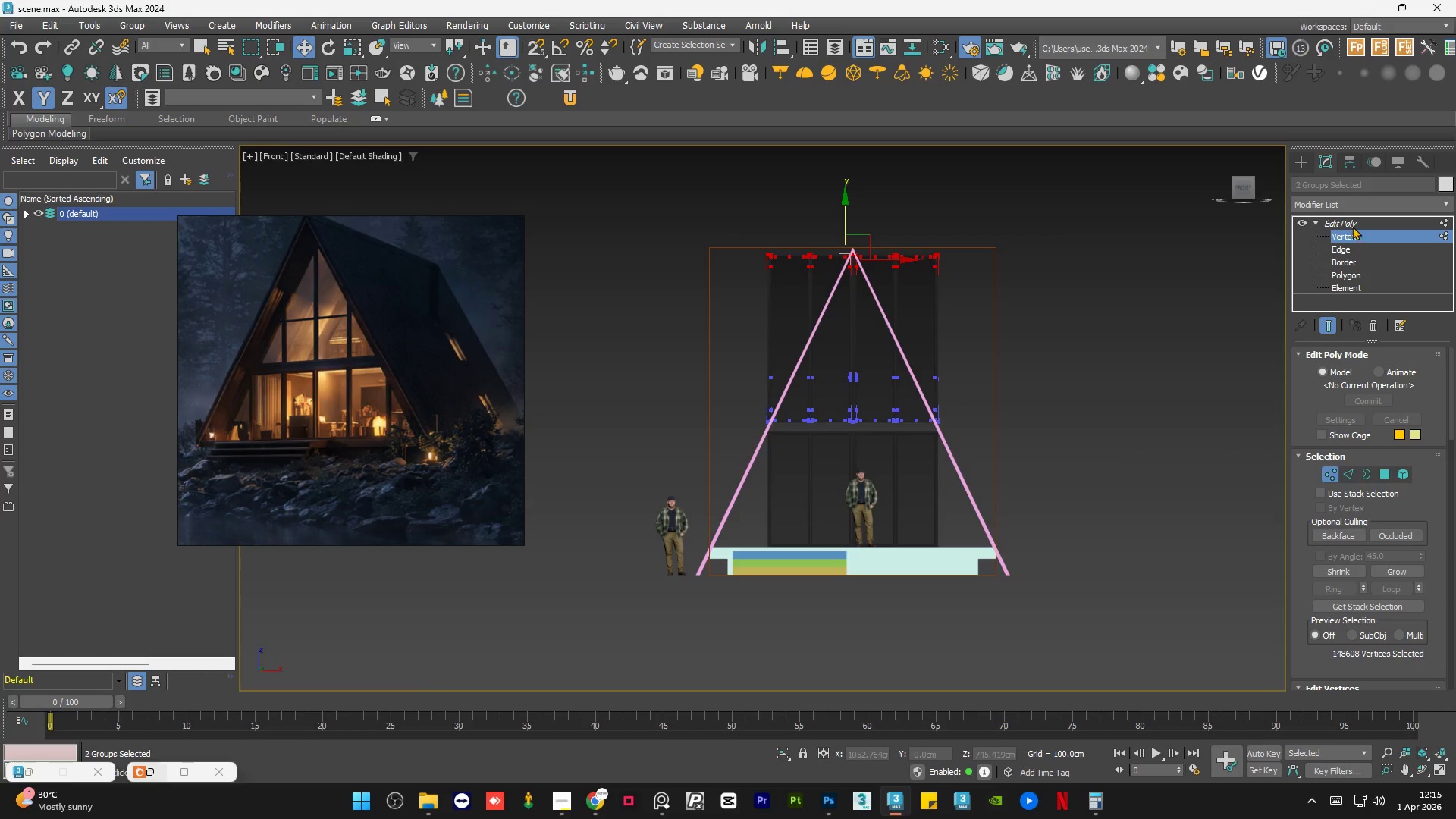 
left_click([1350, 223])
 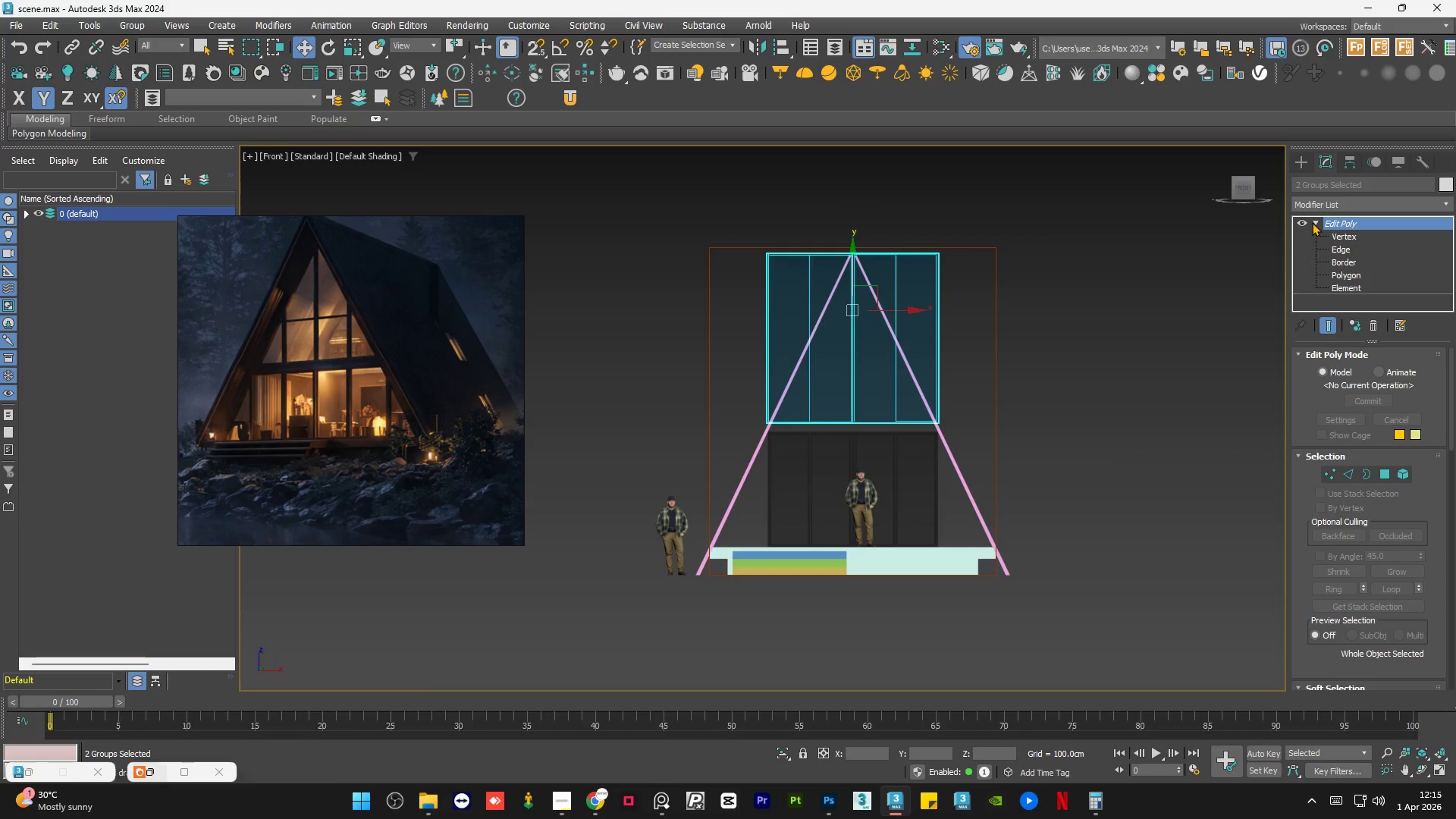 
left_click([1314, 221])
 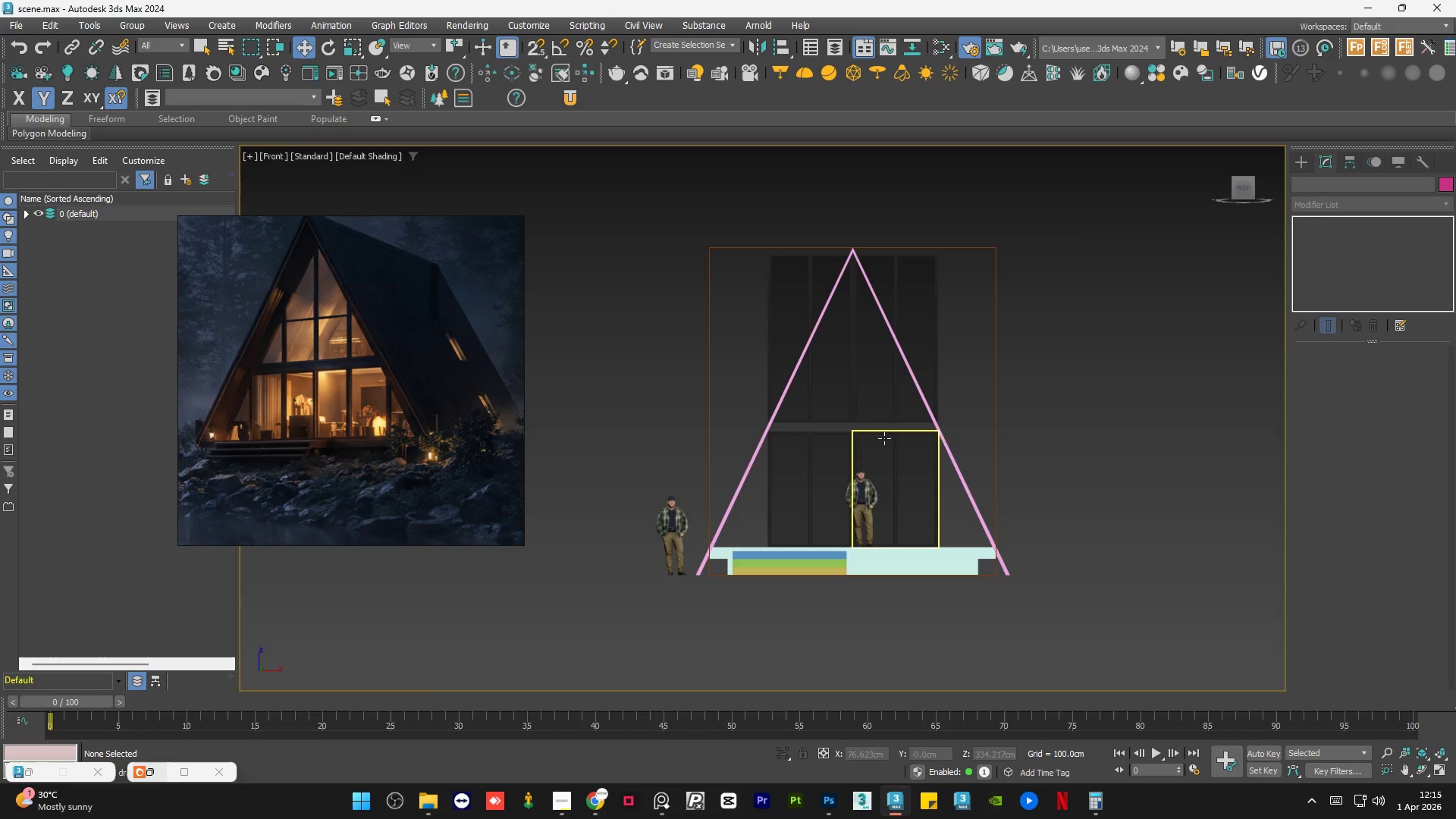 
left_click([884, 438])
 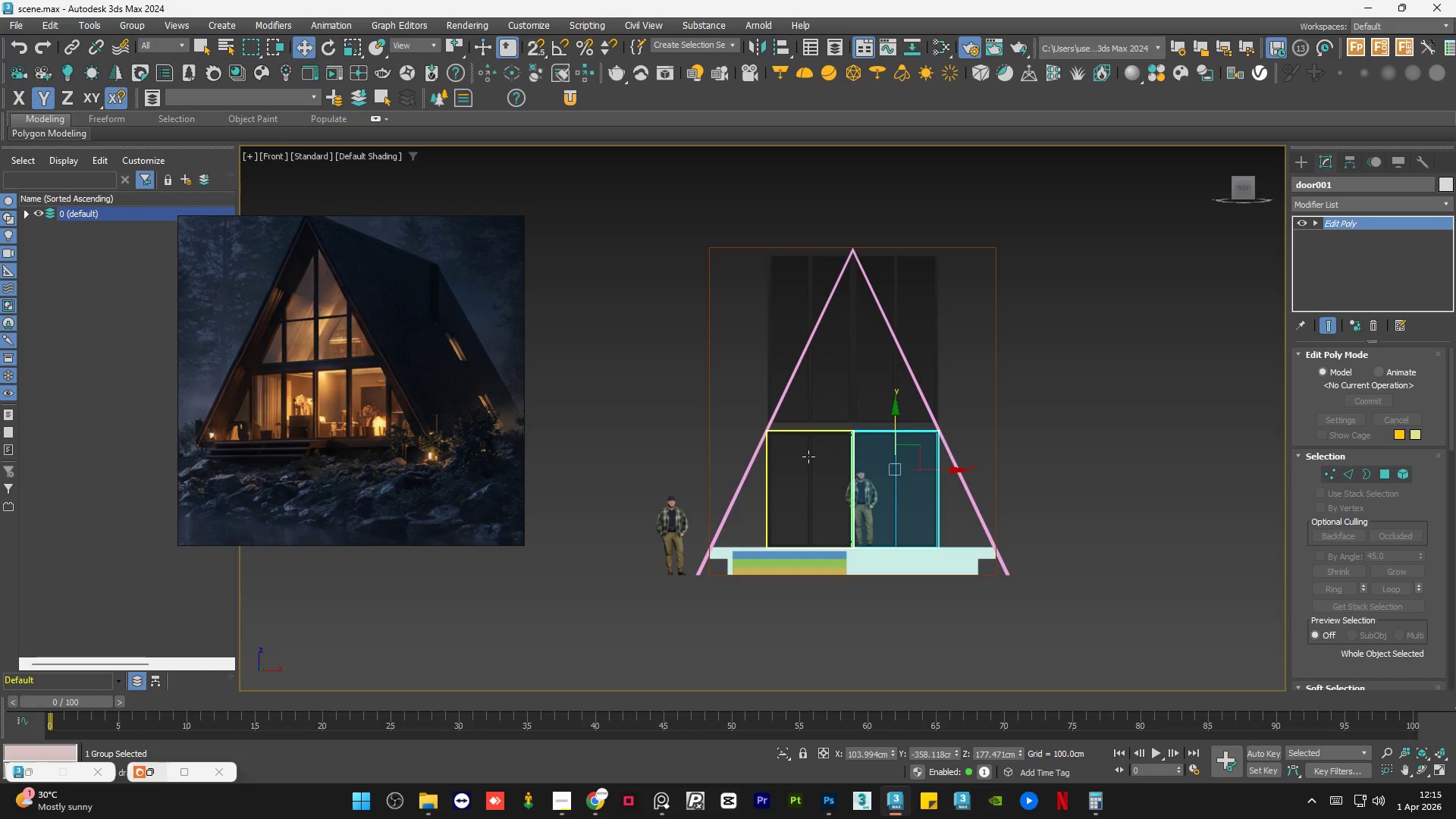 
hold_key(key=ControlLeft, duration=0.42)
left_click([808, 457])
 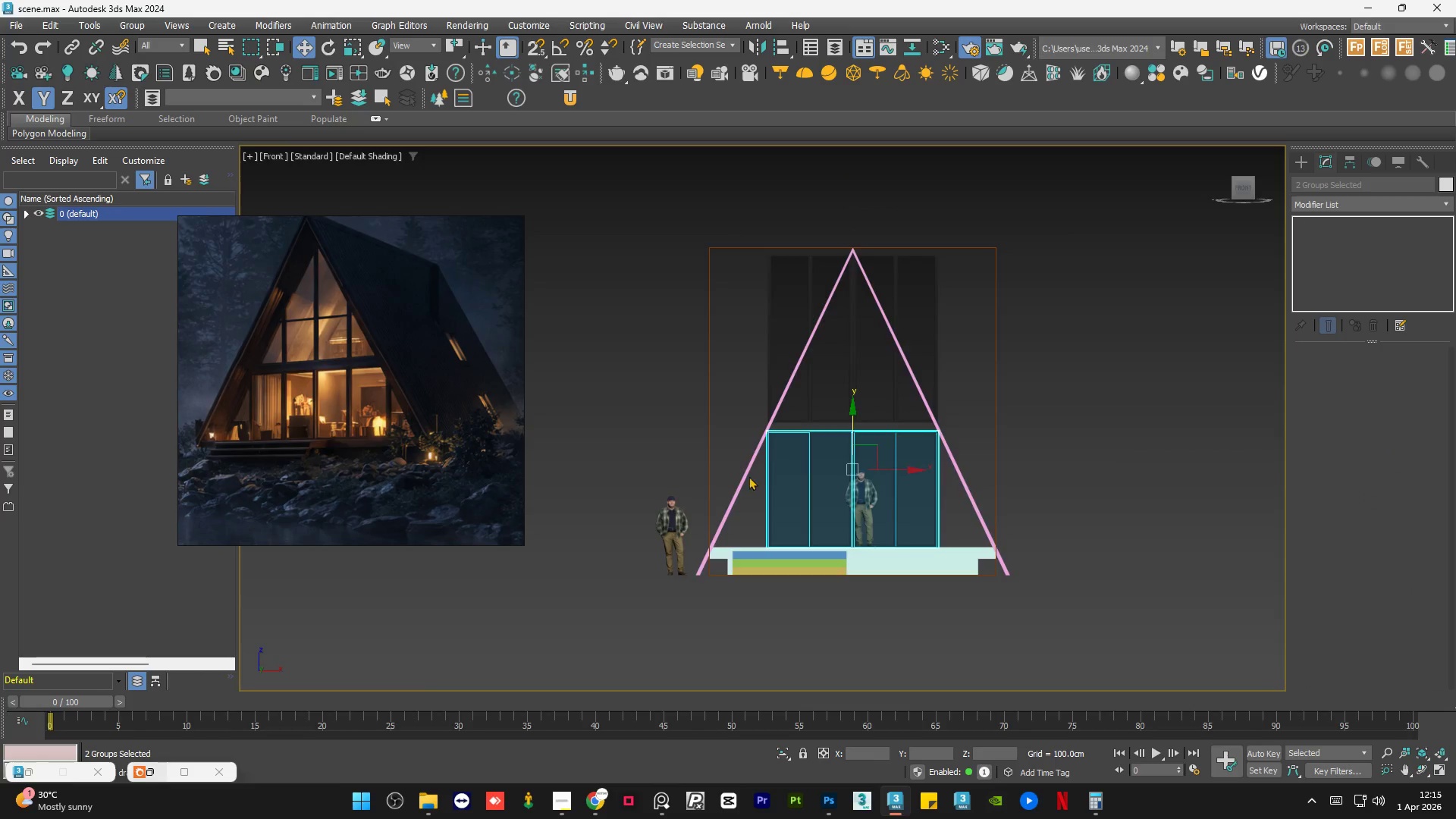 
hold_key(key=ShiftLeft, duration=1.53)
 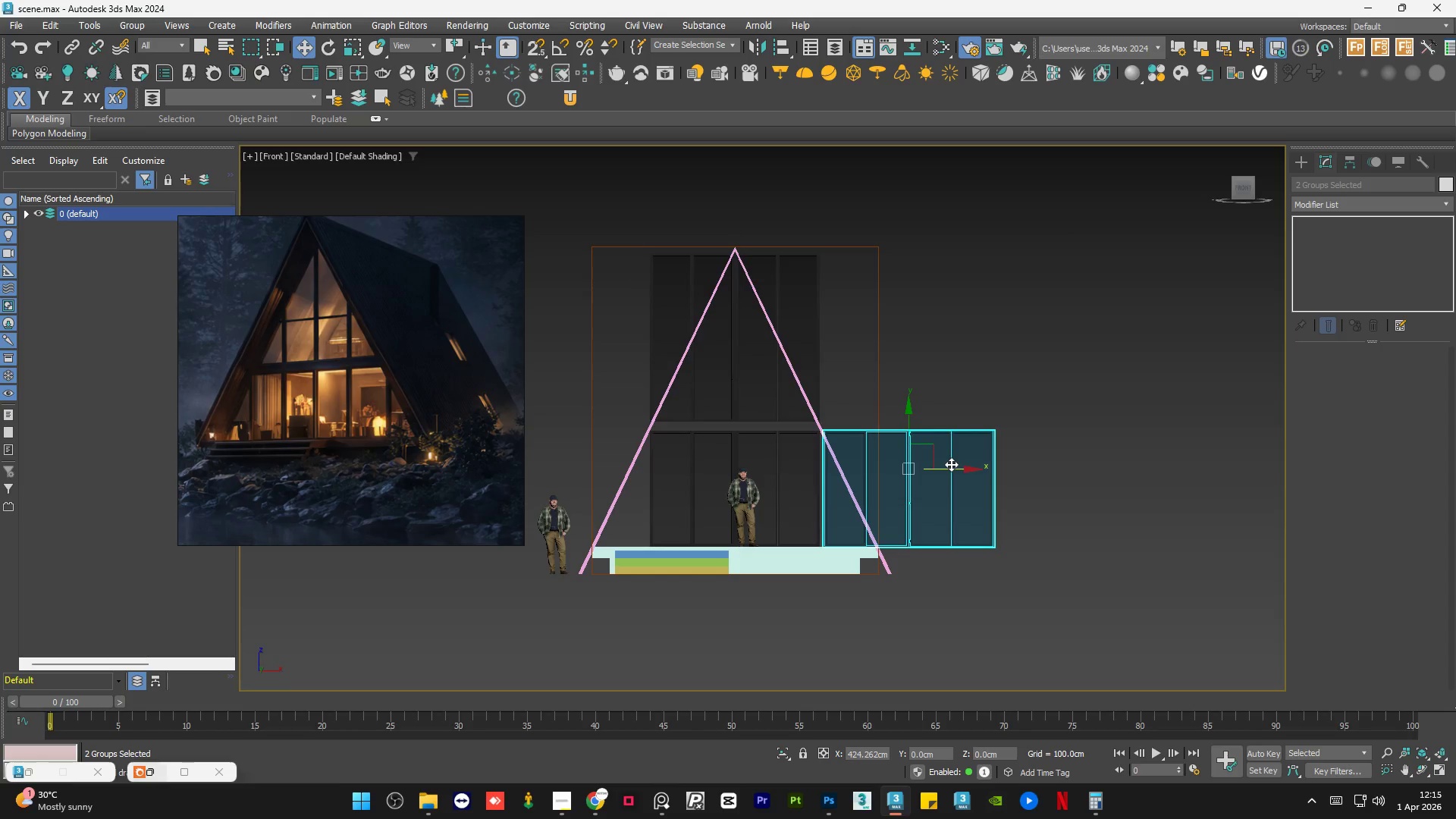 
scroll: coordinate [867, 477], scroll_direction: none, amount: 0.0
 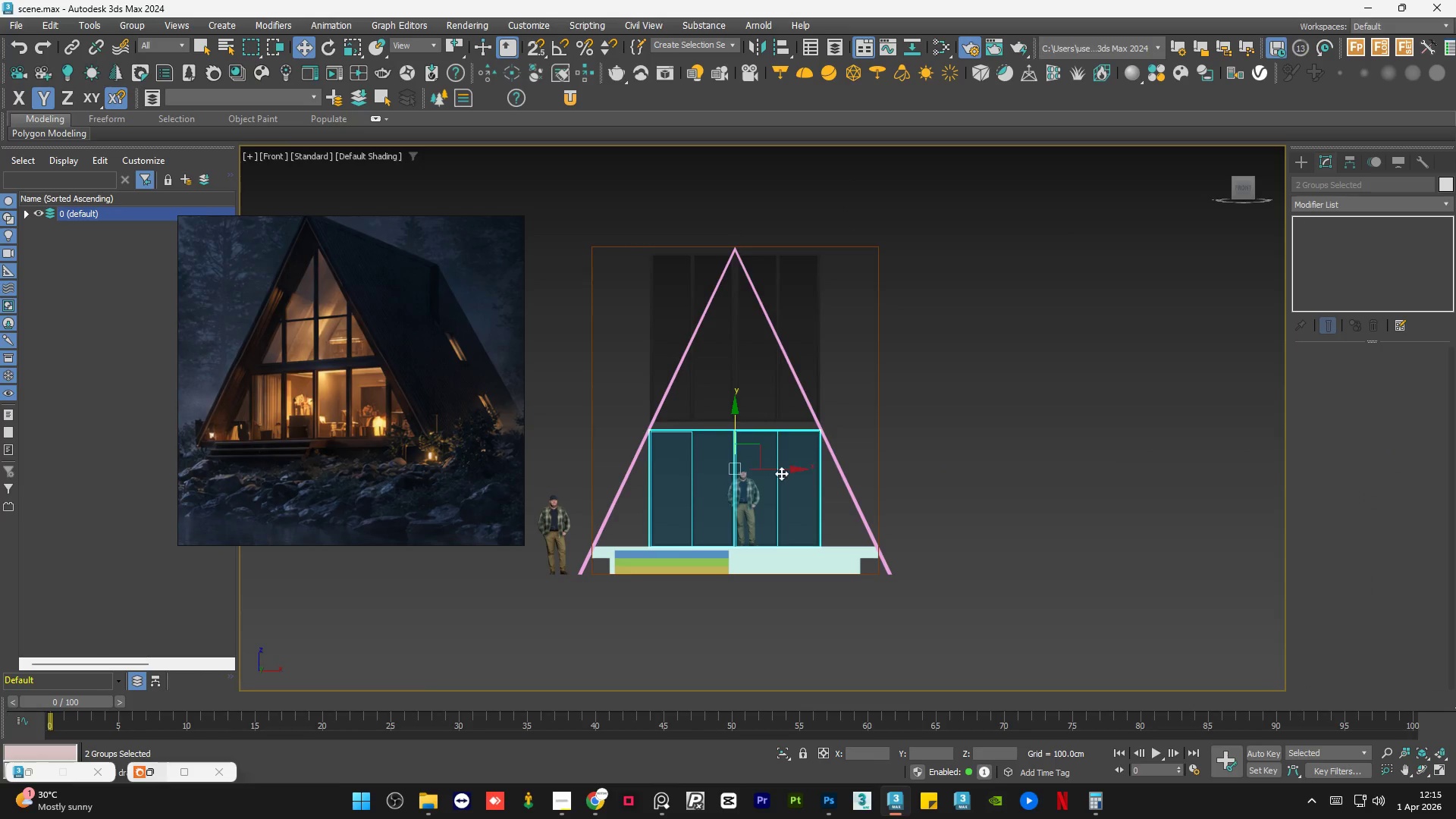 
left_click_drag(start_coordinate=[777, 469], to_coordinate=[950, 464])
 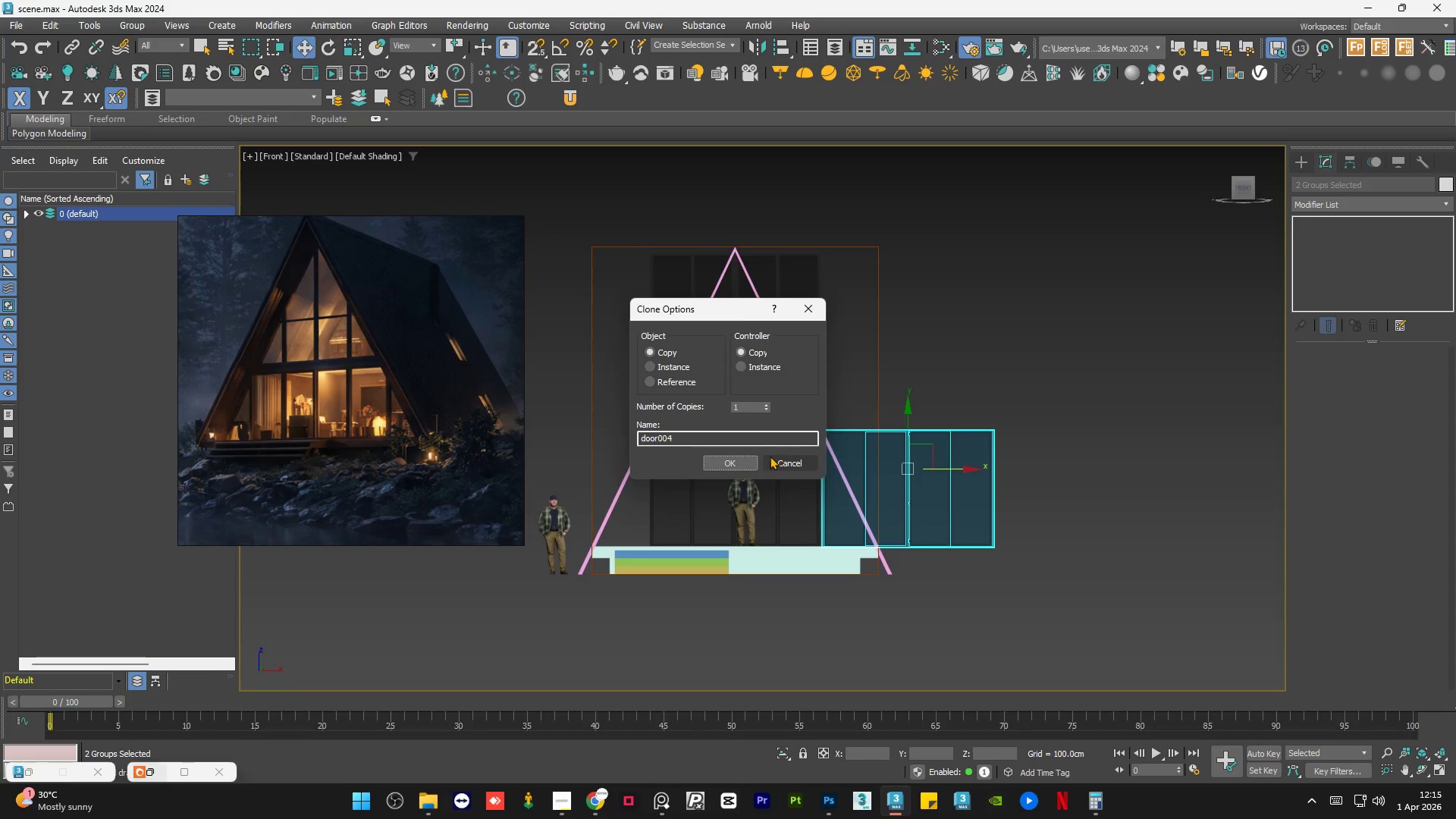 
hold_key(key=ShiftLeft, duration=1.25)
 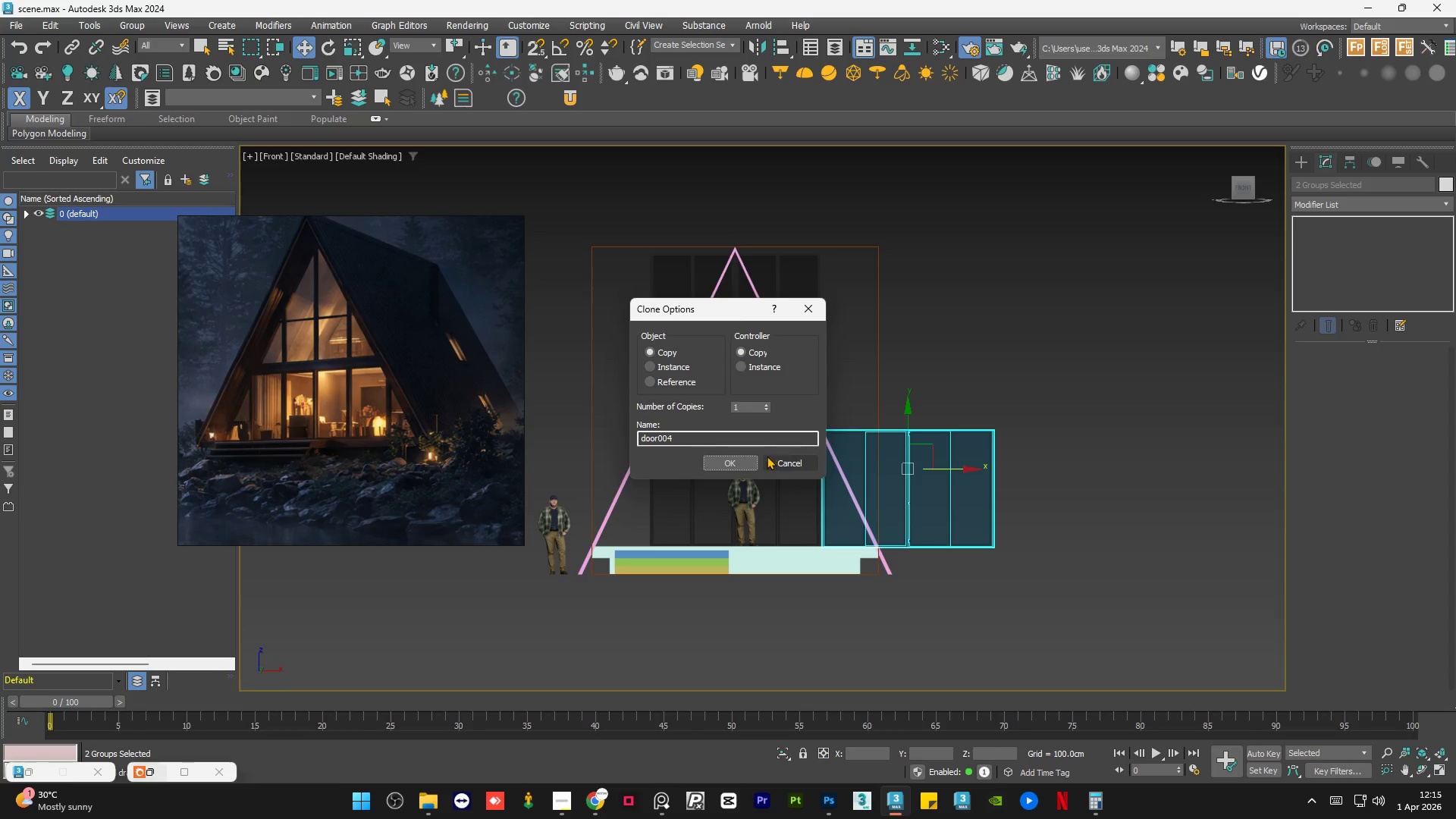 
scroll: coordinate [833, 554], scroll_direction: up, amount: 14.0
 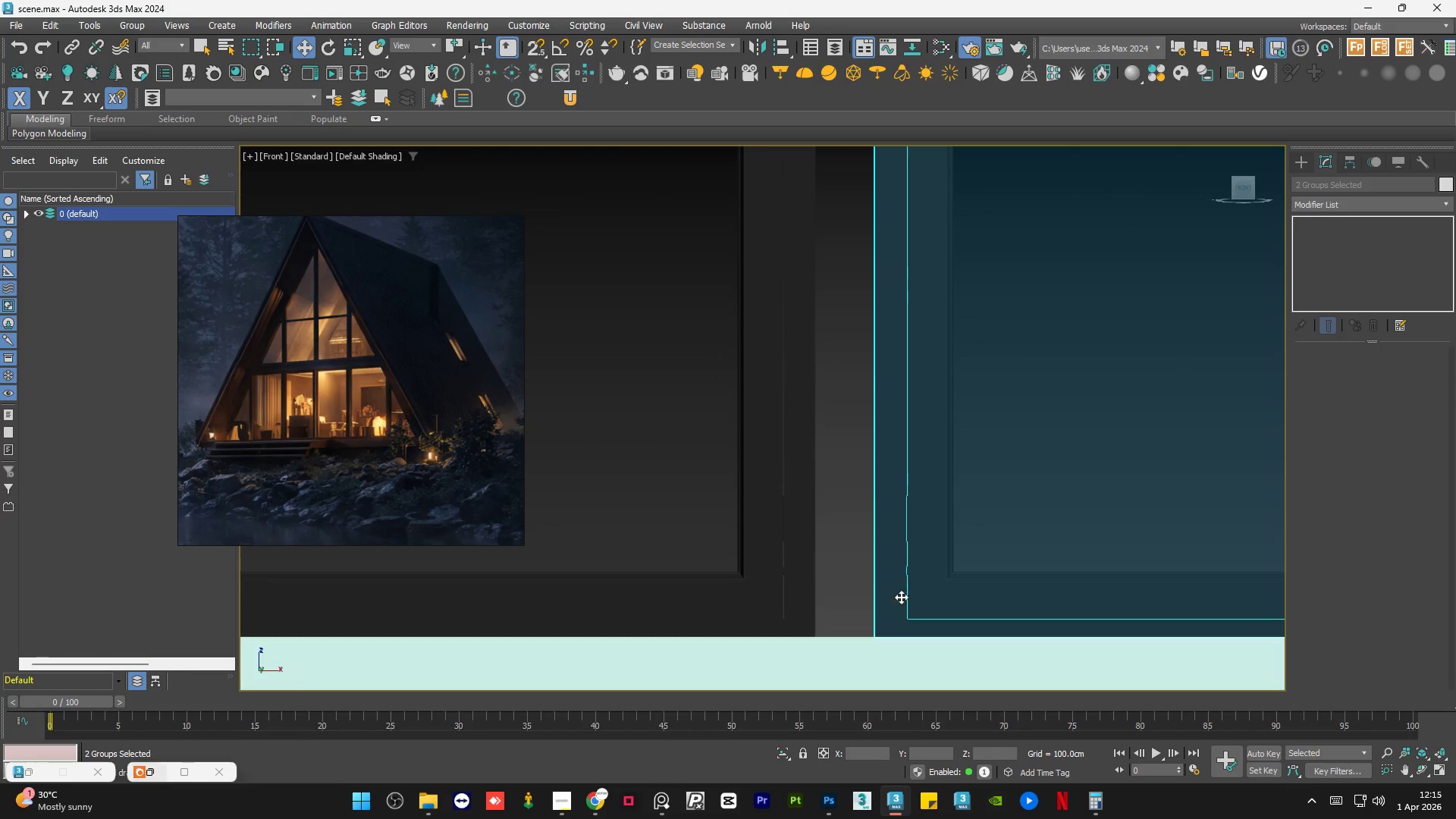 
left_click_drag(start_coordinate=[893, 596], to_coordinate=[839, 594])
 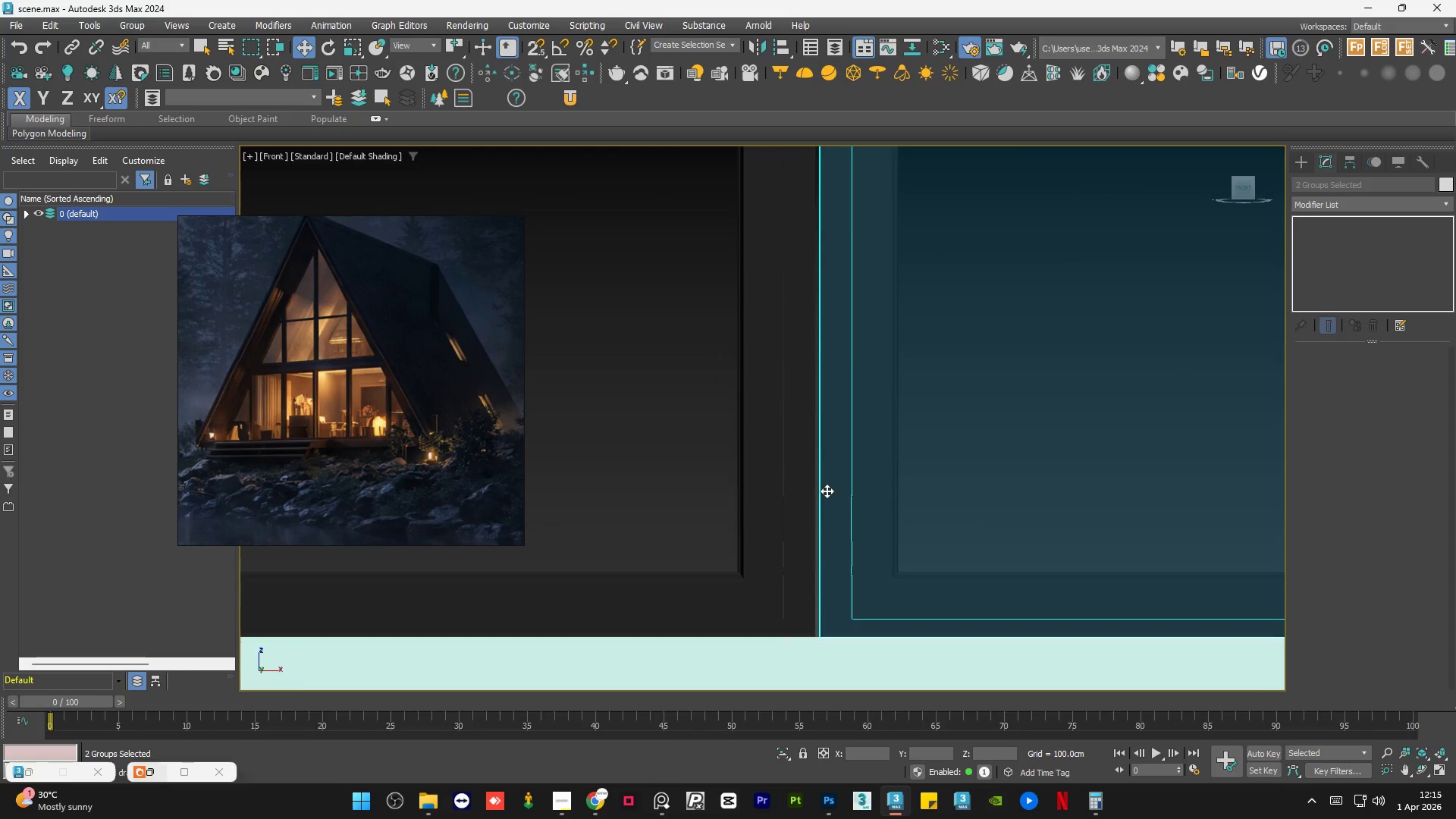 
hold_key(key=AltLeft, duration=0.77)
 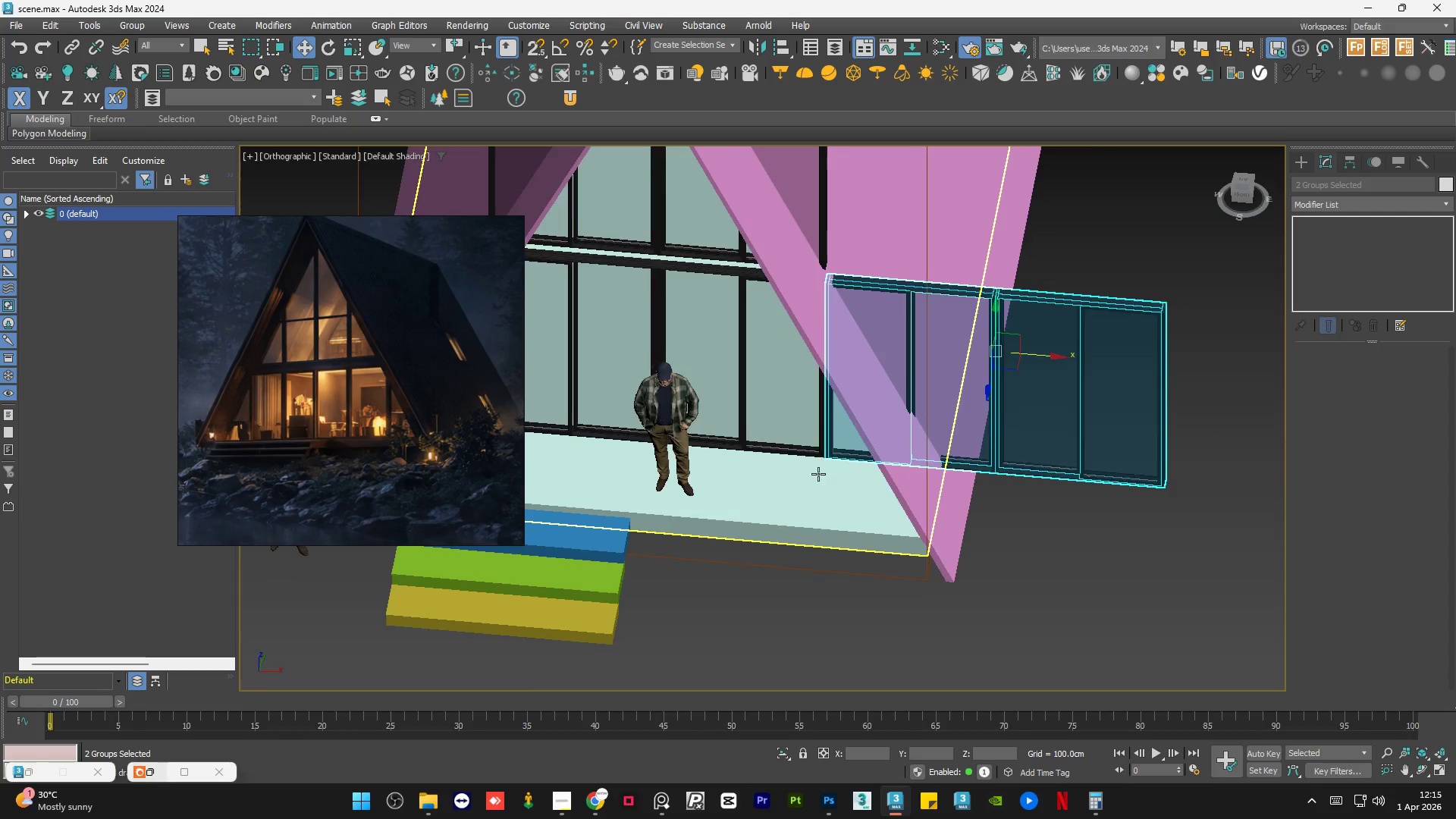 
scroll: coordinate [827, 491], scroll_direction: down, amount: 10.0
 